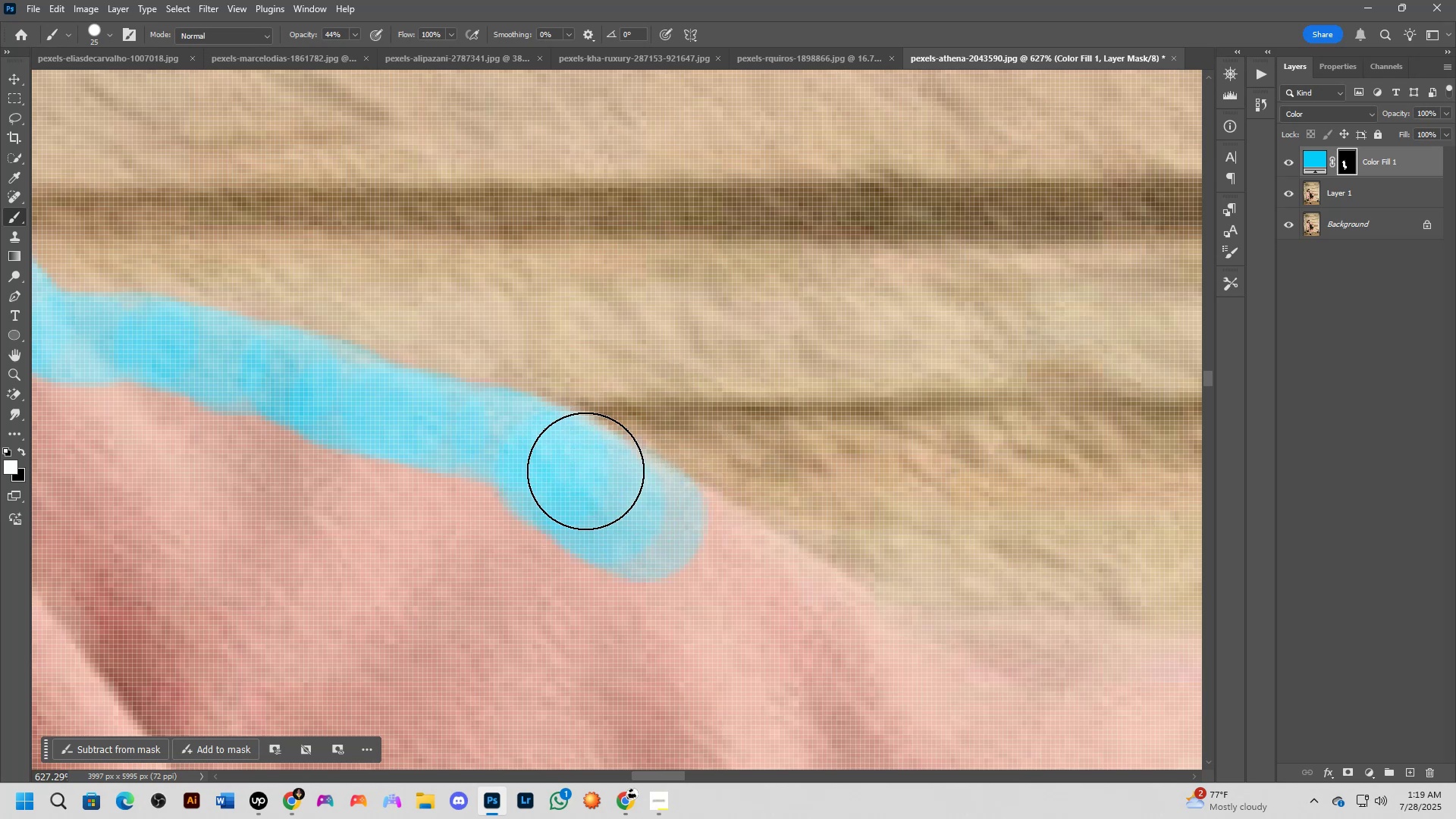 
left_click_drag(start_coordinate=[583, 499], to_coordinate=[720, 570])
 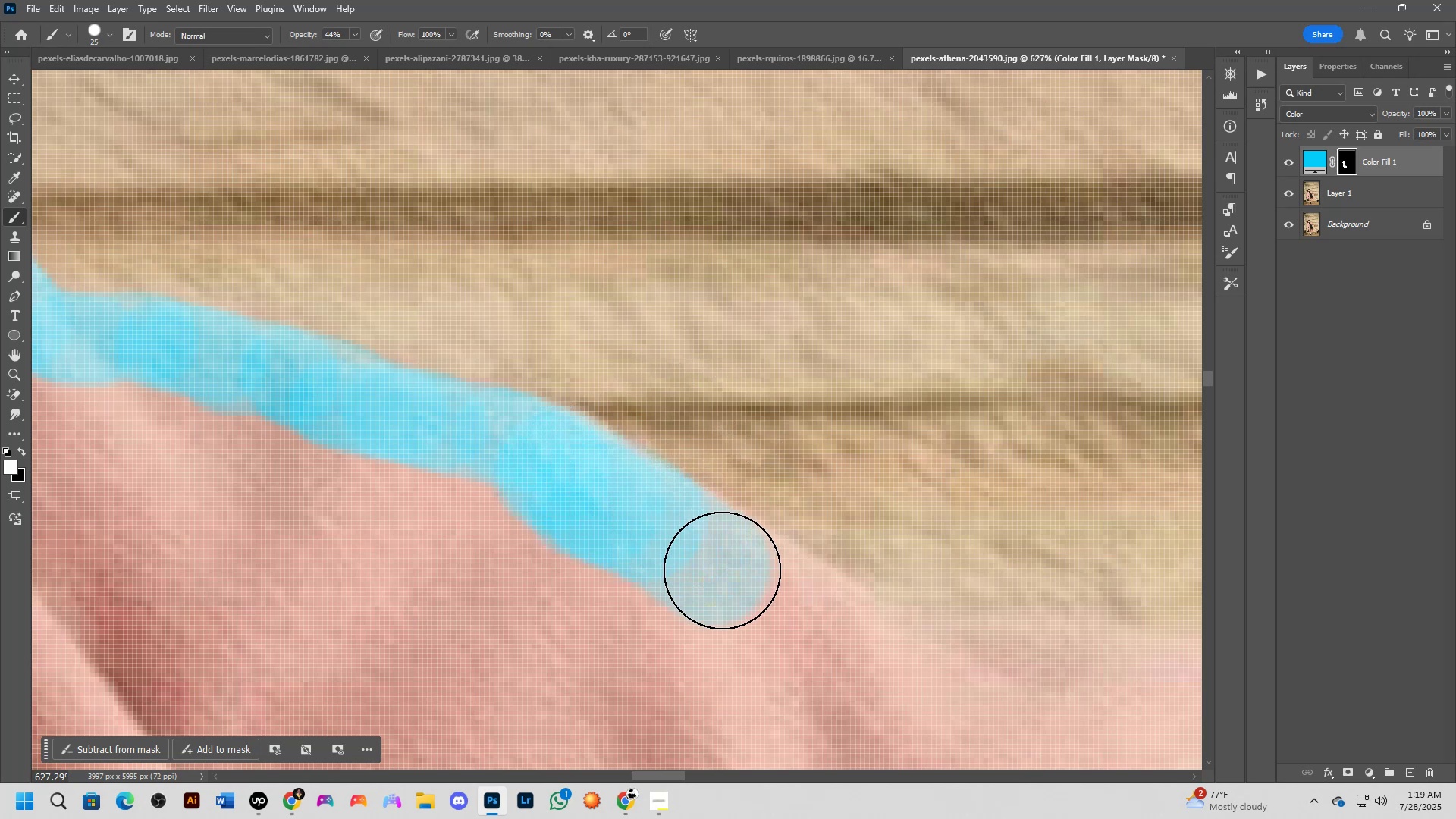 
hold_key(key=Space, duration=0.49)
 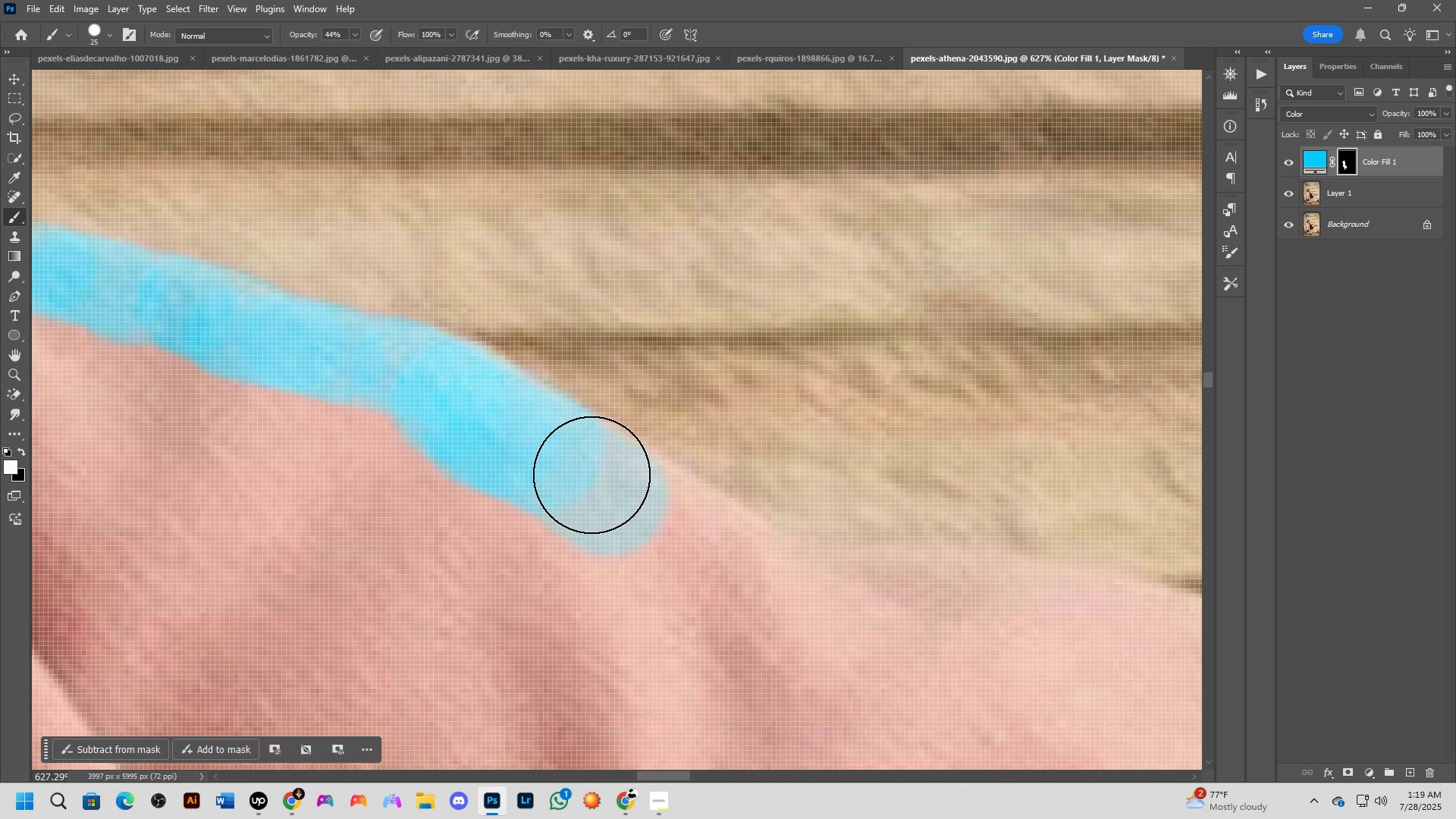 
left_click_drag(start_coordinate=[704, 561], to_coordinate=[601, 491])
 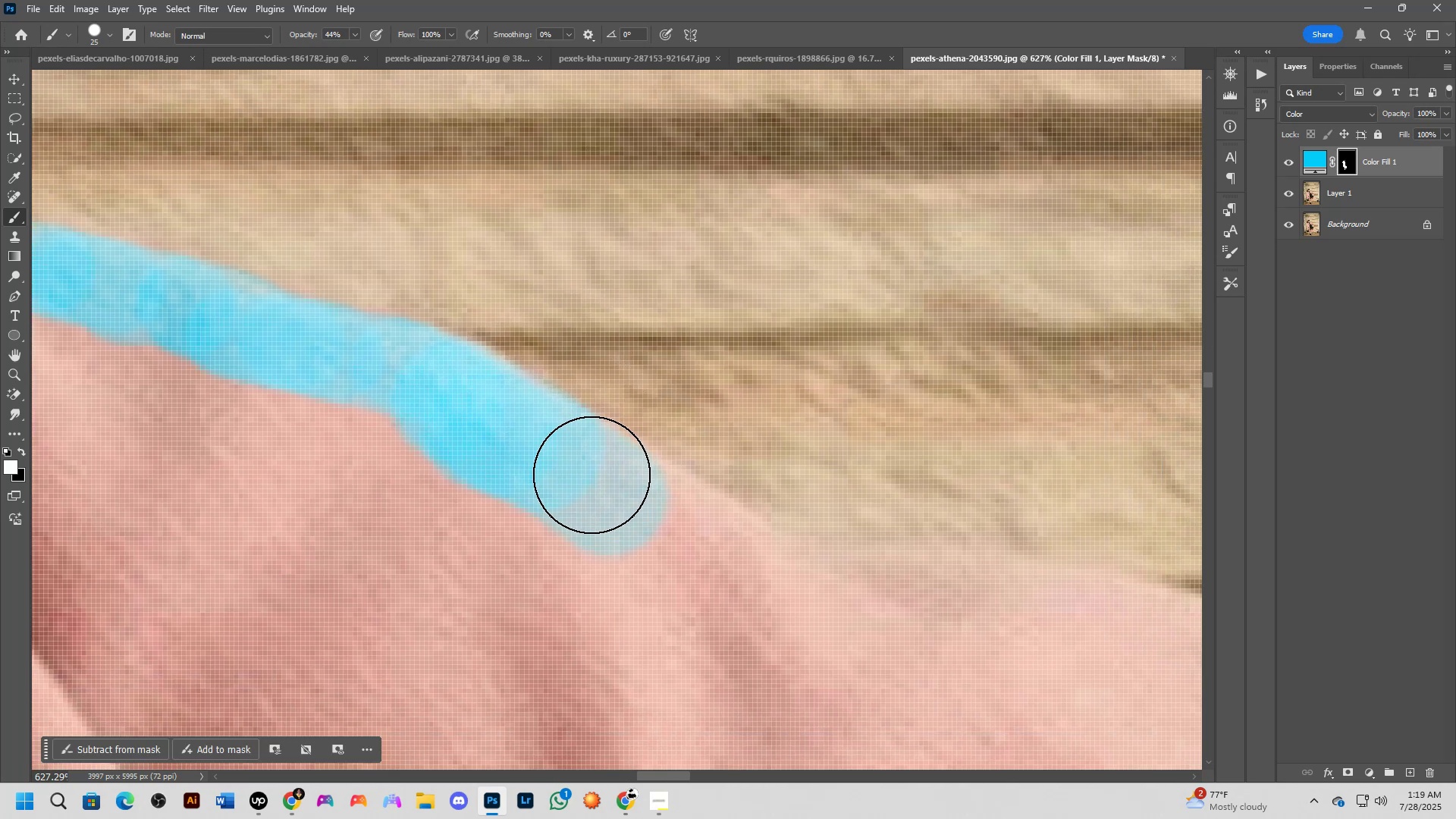 
left_click_drag(start_coordinate=[591, 479], to_coordinate=[651, 521])
 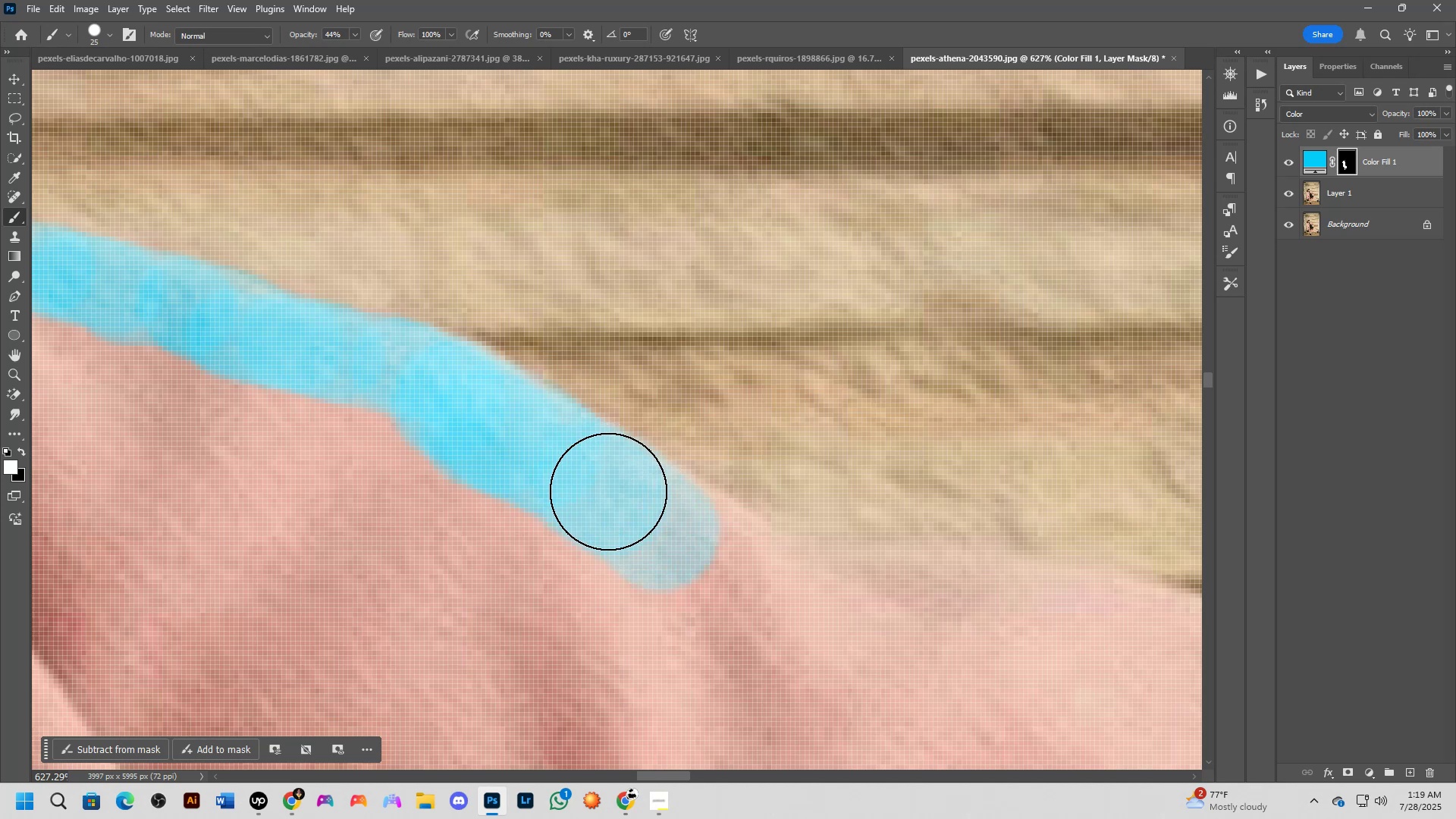 
left_click_drag(start_coordinate=[603, 491], to_coordinate=[670, 529])
 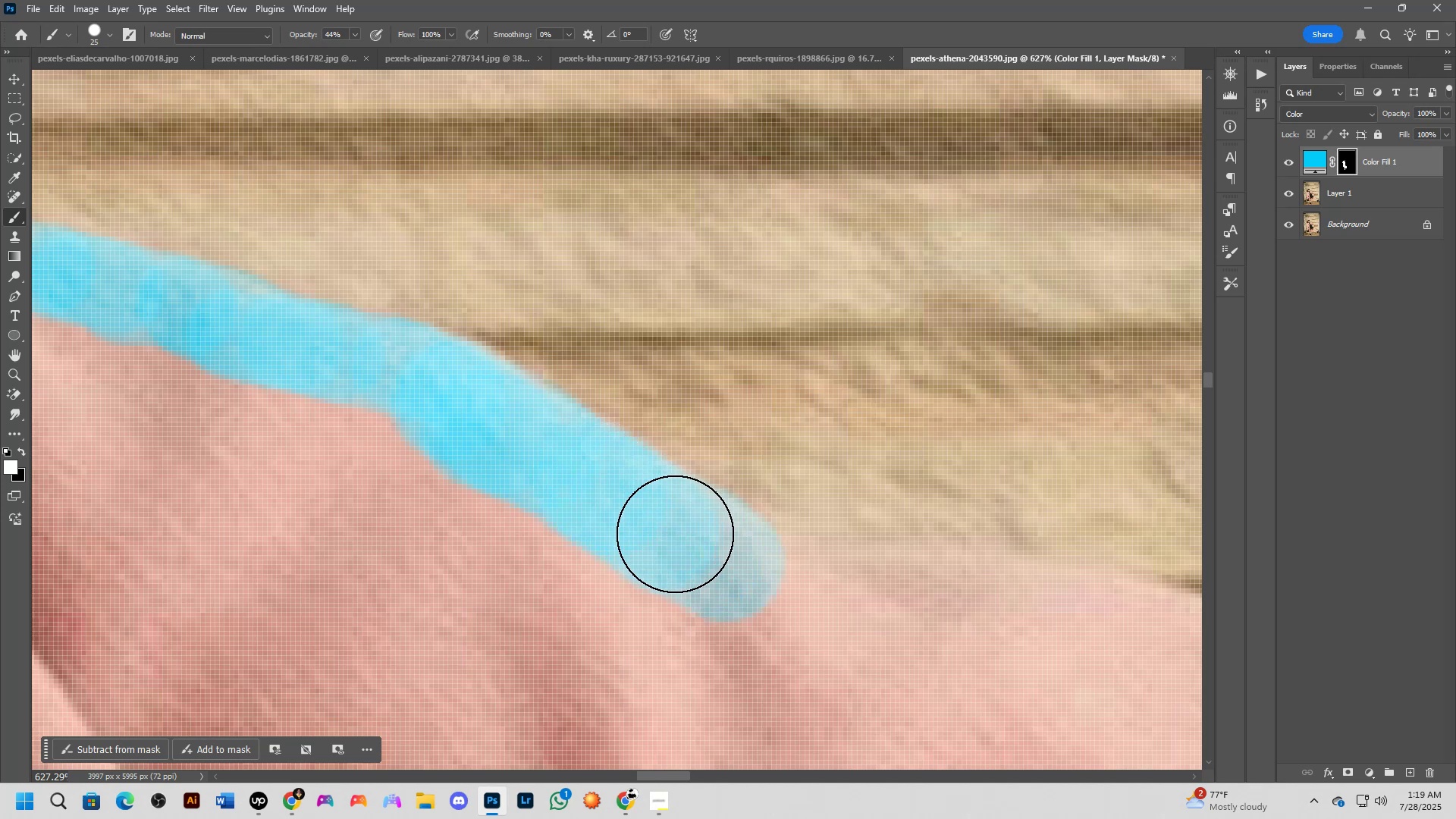 
hold_key(key=Space, duration=0.62)
 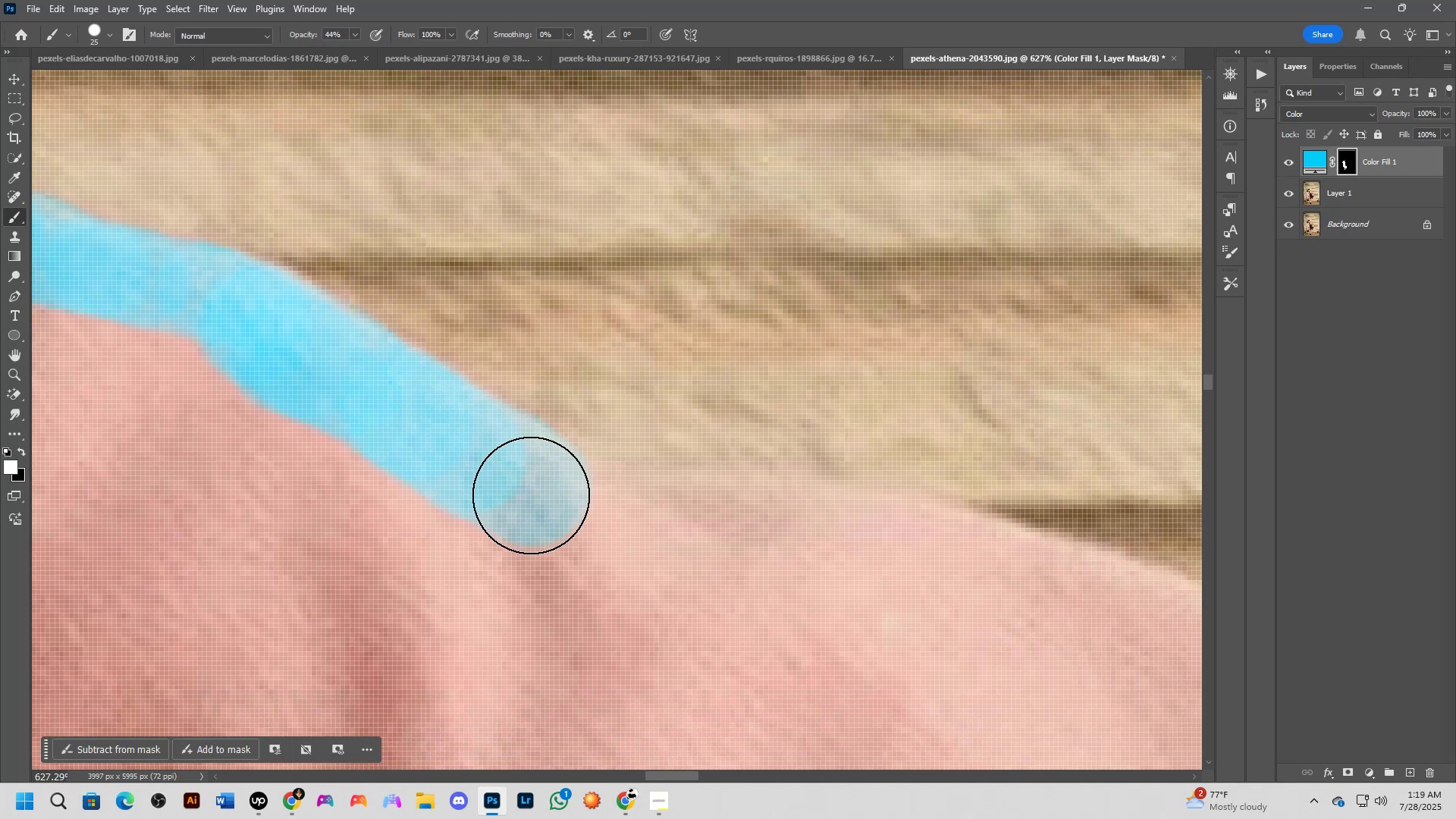 
left_click_drag(start_coordinate=[809, 579], to_coordinate=[616, 504])
 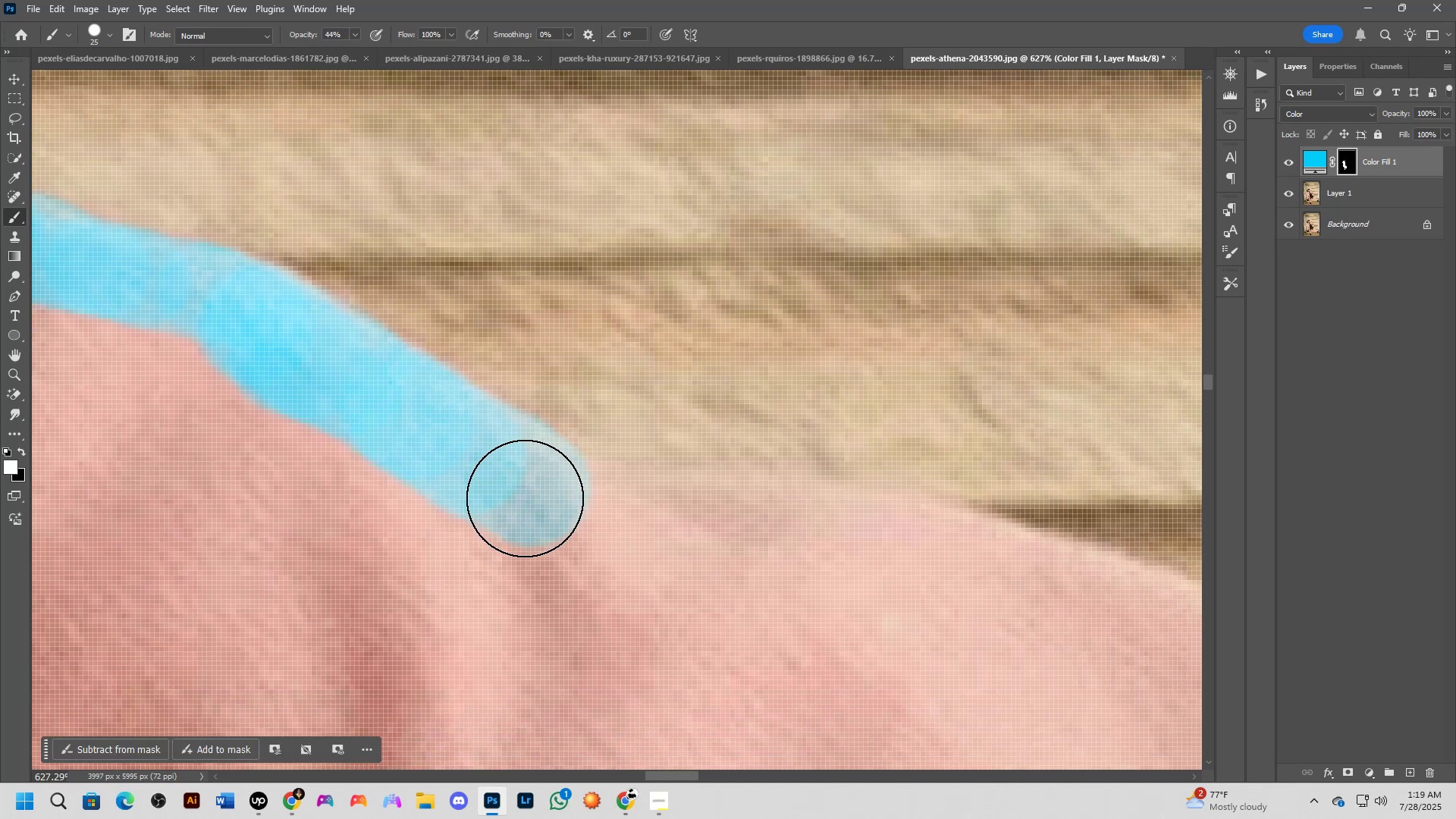 
left_click_drag(start_coordinate=[531, 491], to_coordinate=[600, 518])
 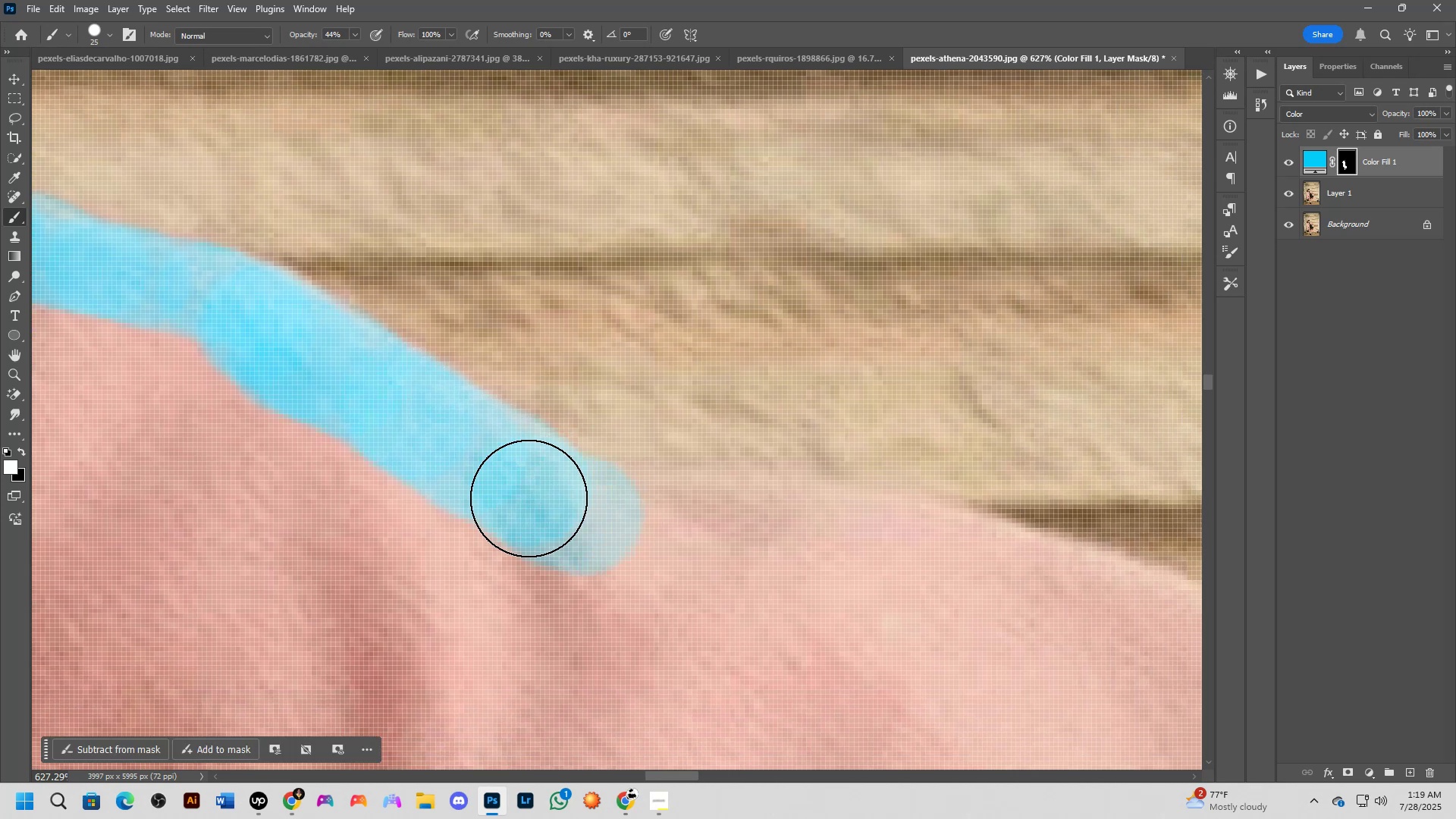 
left_click_drag(start_coordinate=[529, 495], to_coordinate=[642, 524])
 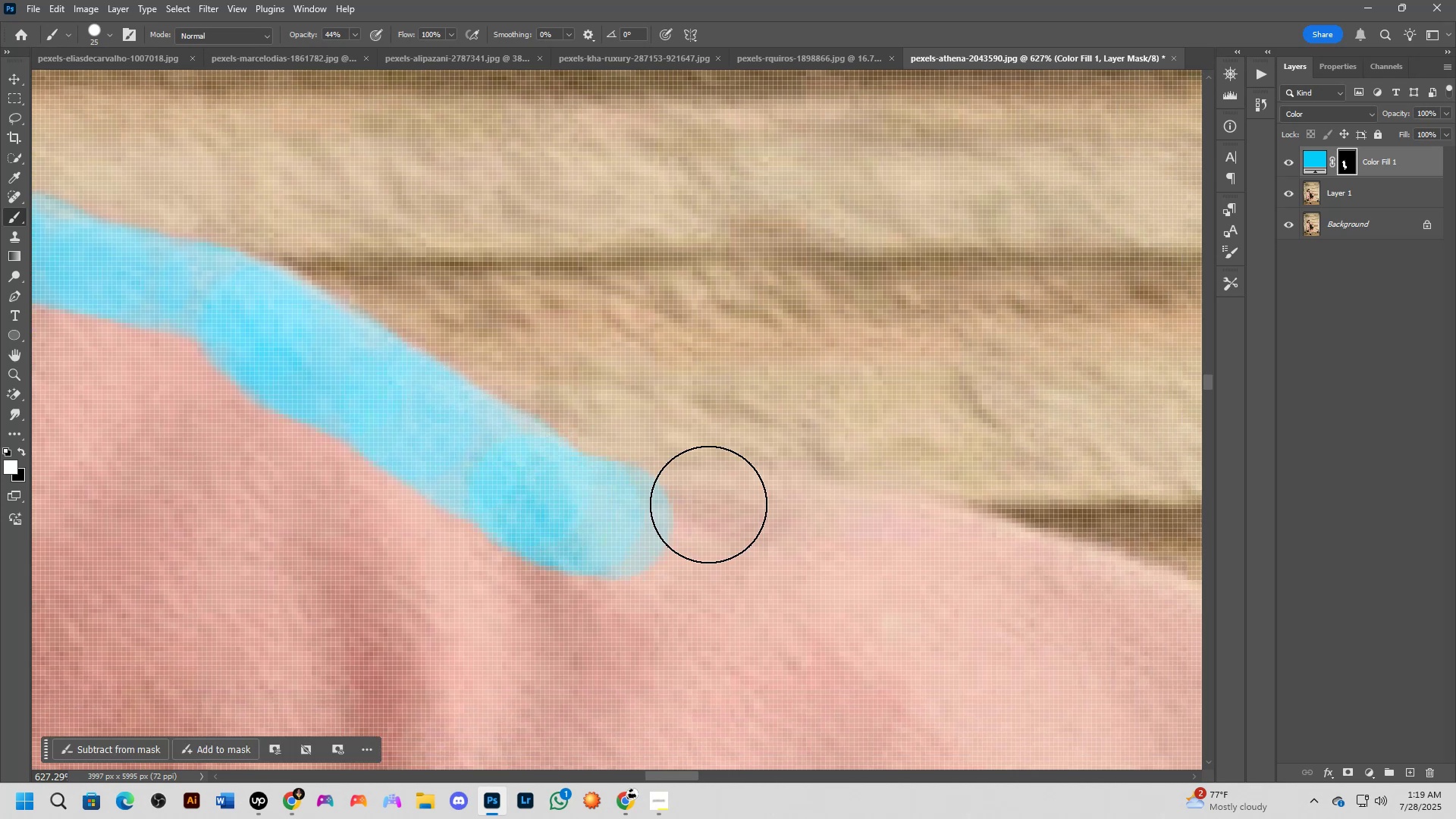 
scroll: coordinate [734, 518], scroll_direction: down, amount: 9.0
 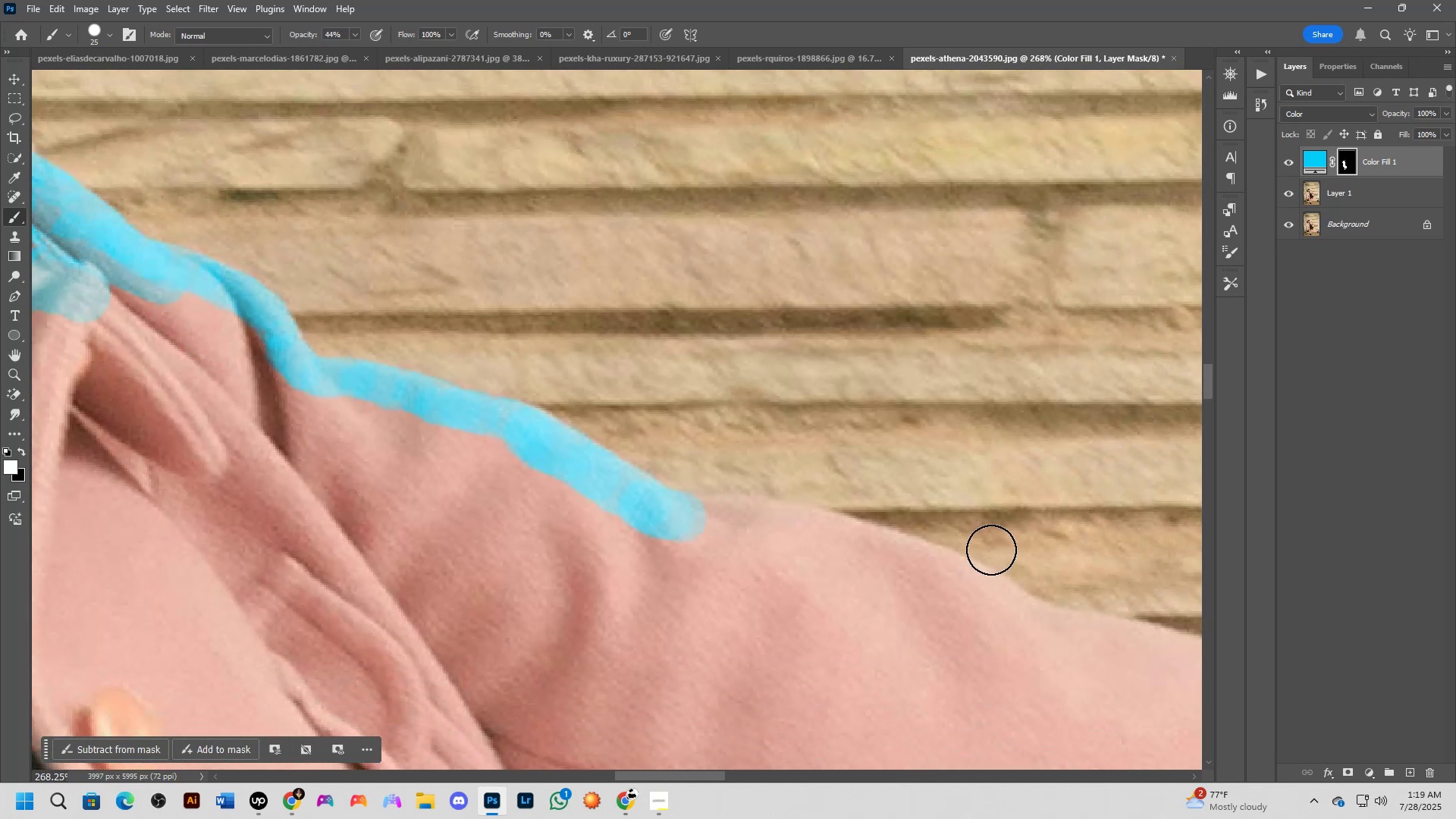 
scroll: coordinate [983, 557], scroll_direction: up, amount: 7.0
 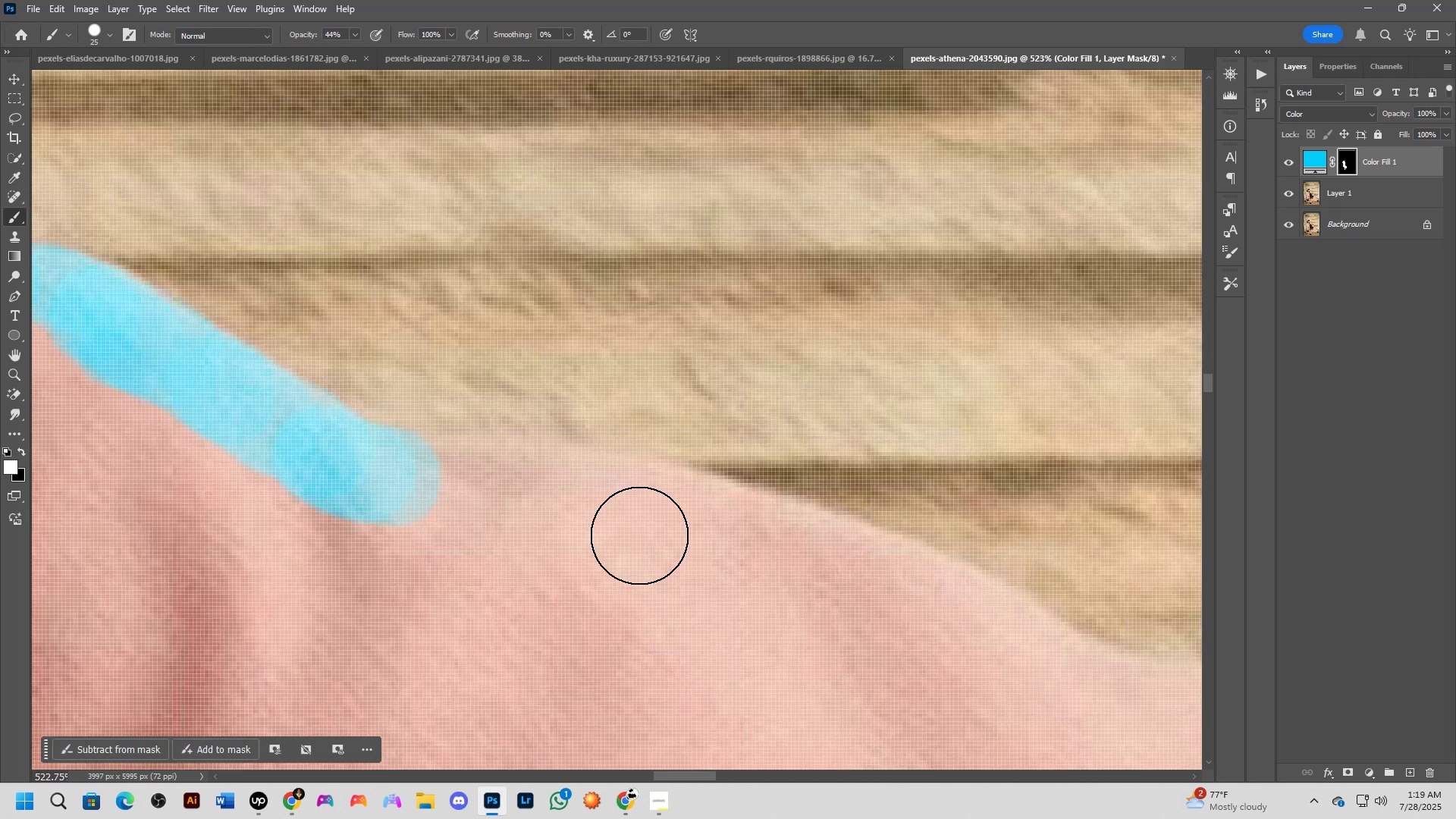 
hold_key(key=Space, duration=0.57)
 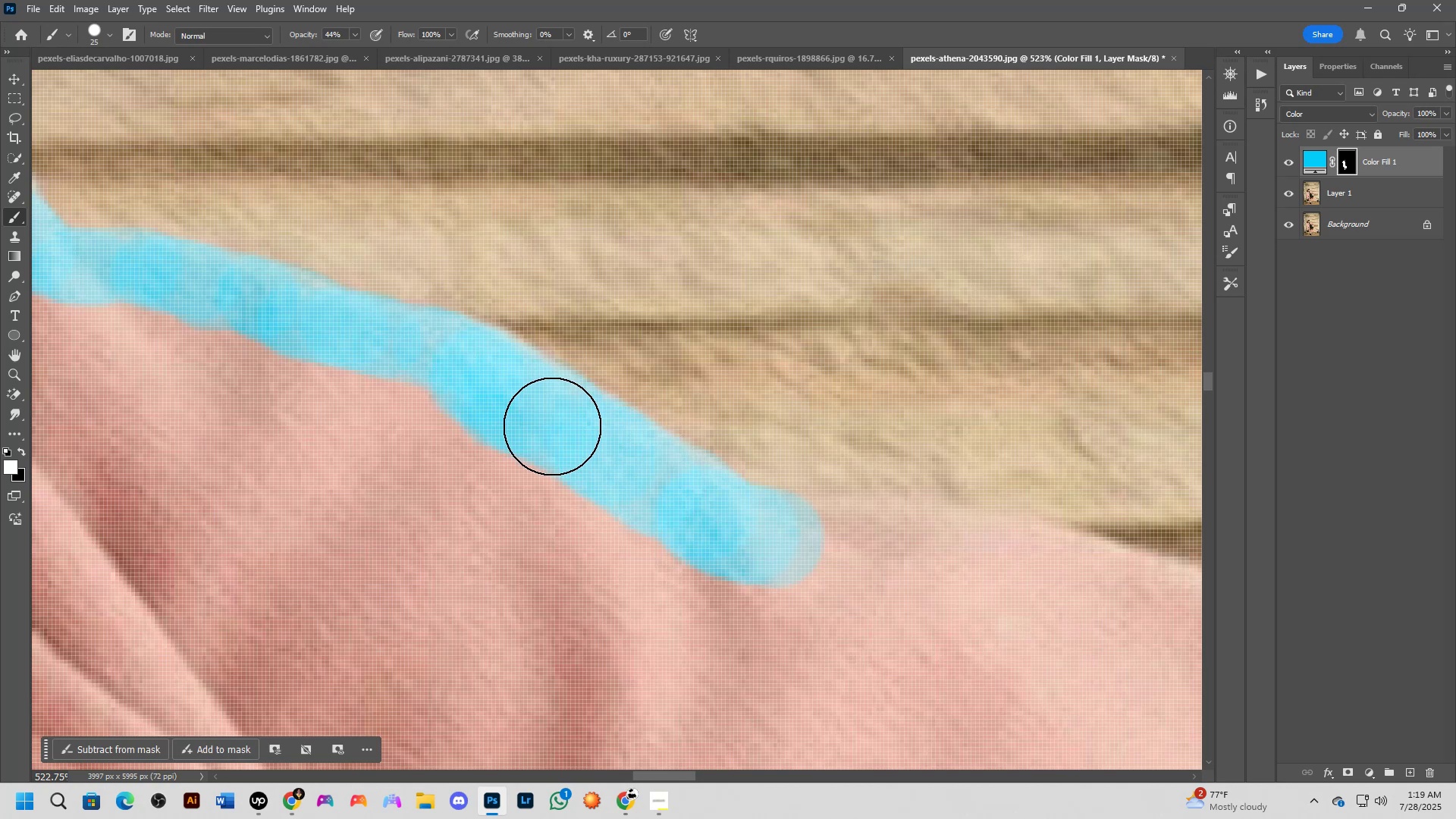 
left_click_drag(start_coordinate=[381, 447], to_coordinate=[763, 508])
 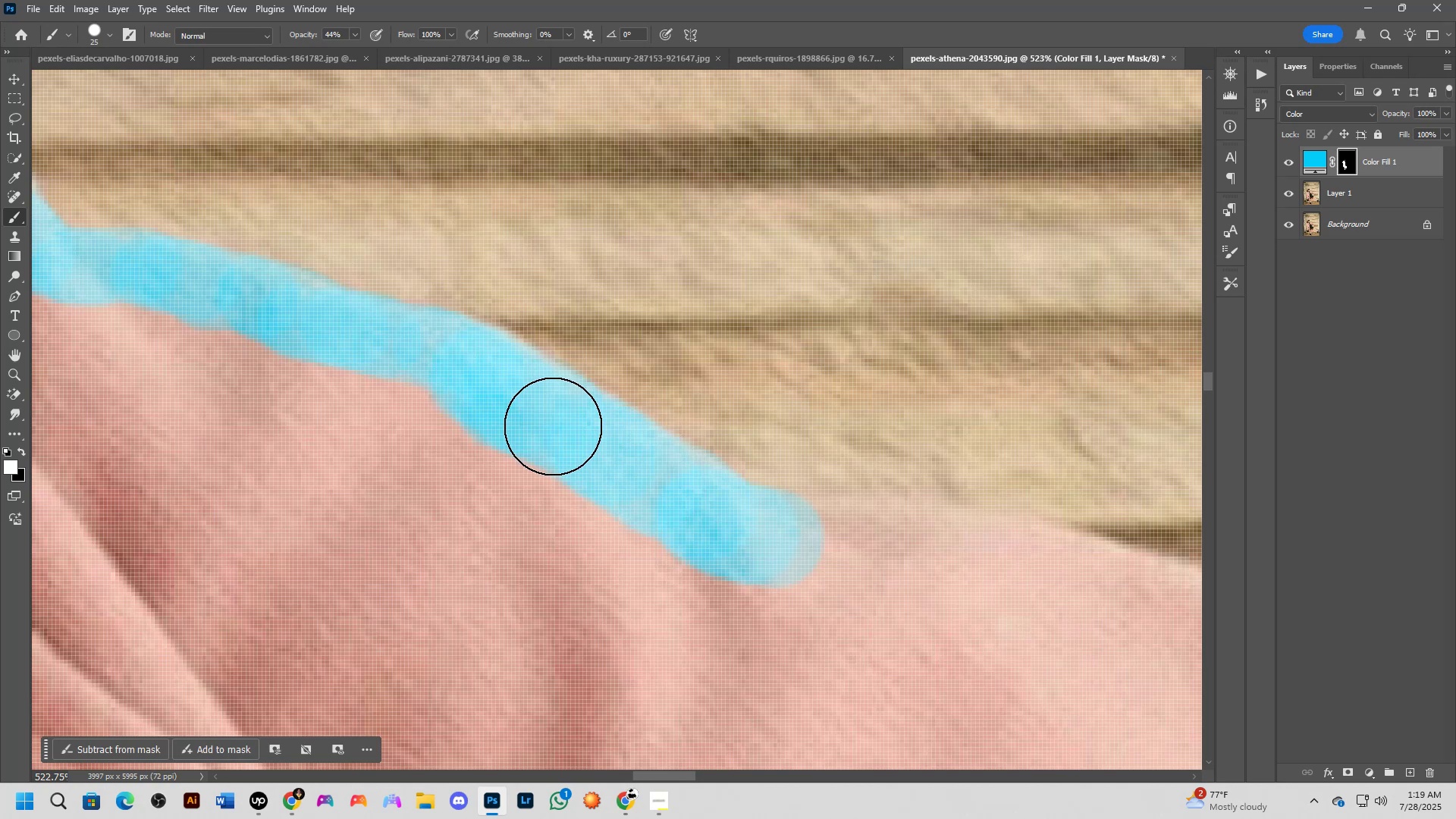 
left_click_drag(start_coordinate=[575, 431], to_coordinate=[679, 495])
 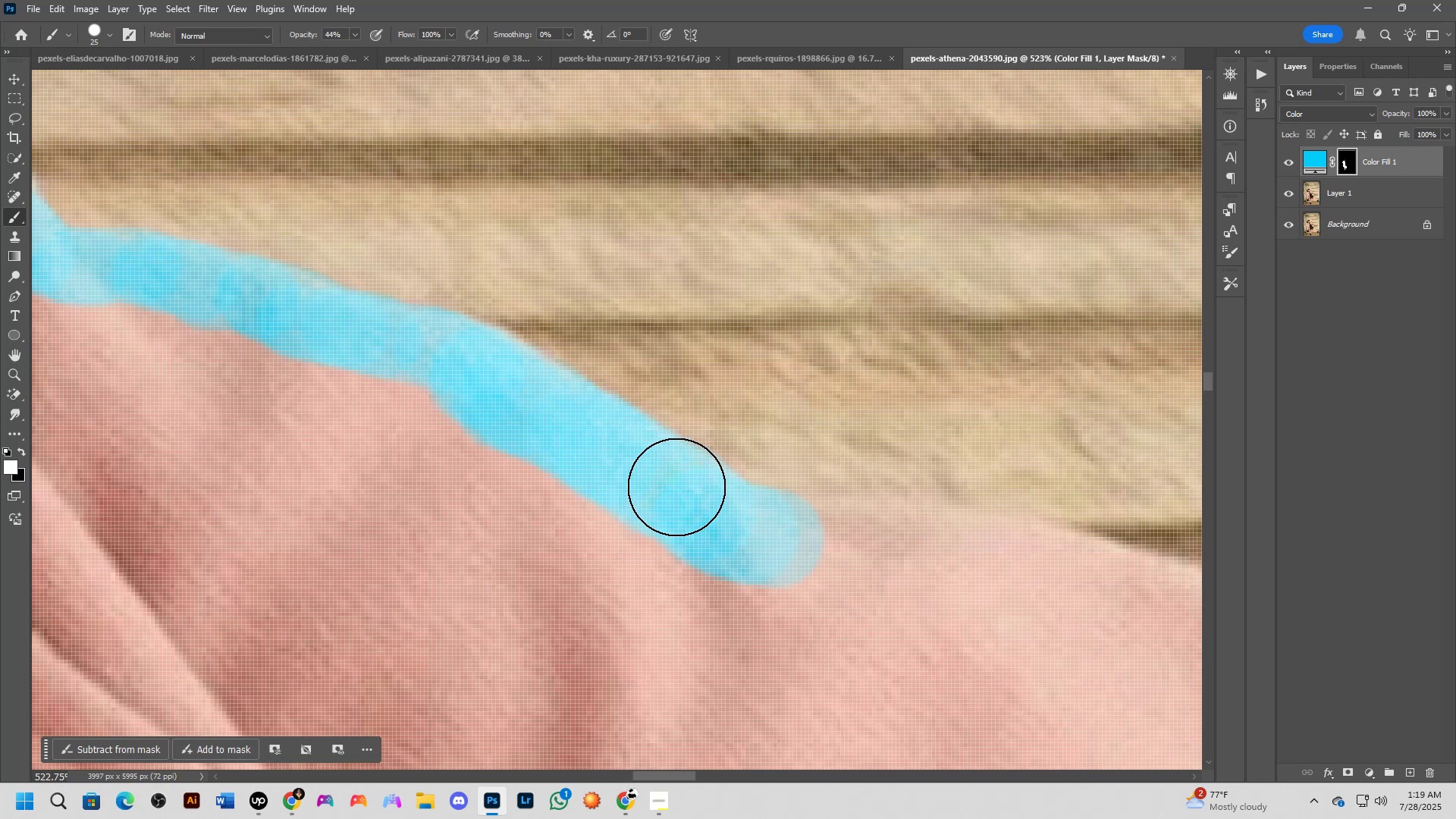 
left_click_drag(start_coordinate=[671, 482], to_coordinate=[852, 548])
 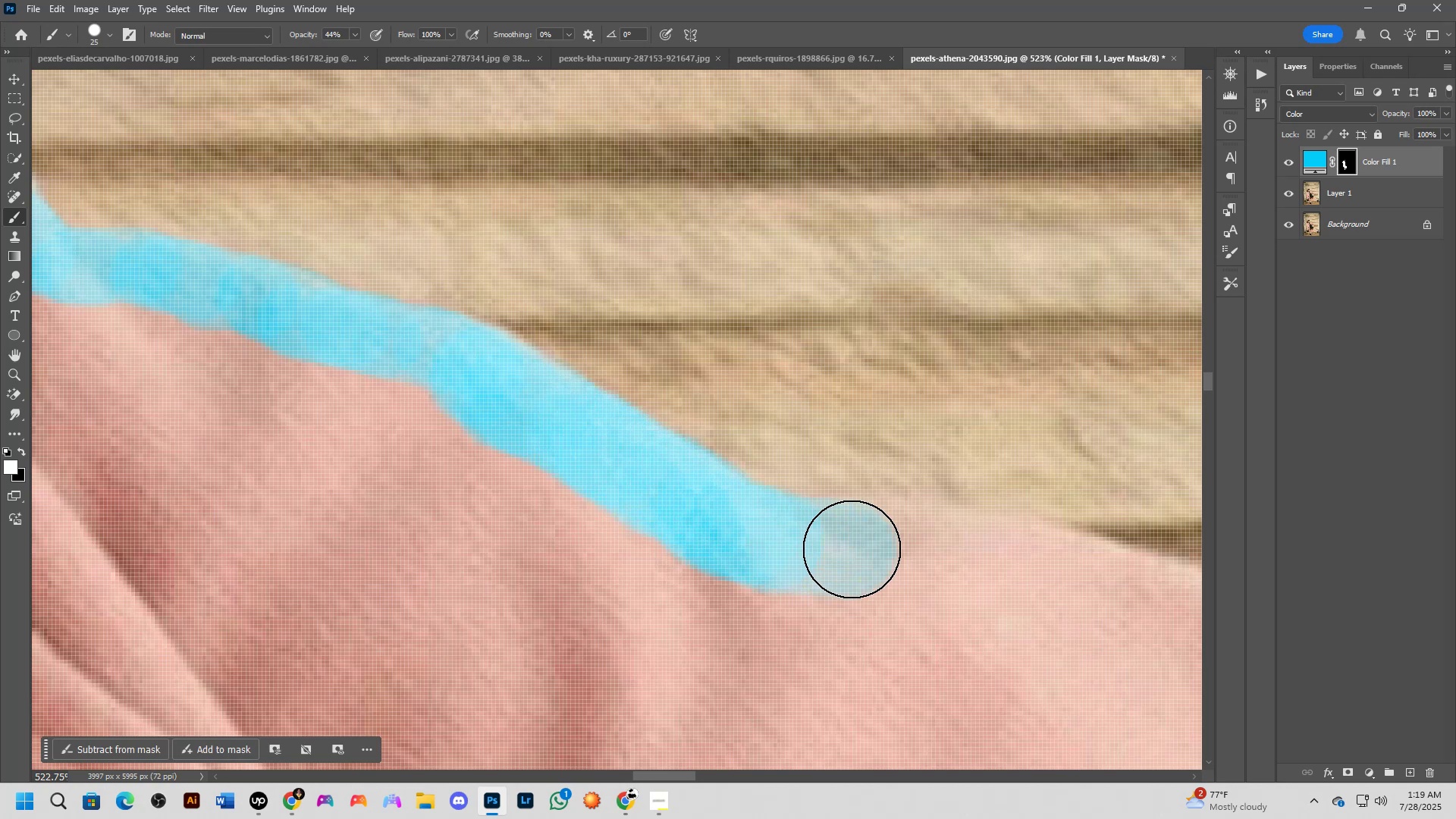 
hold_key(key=Space, duration=0.61)
 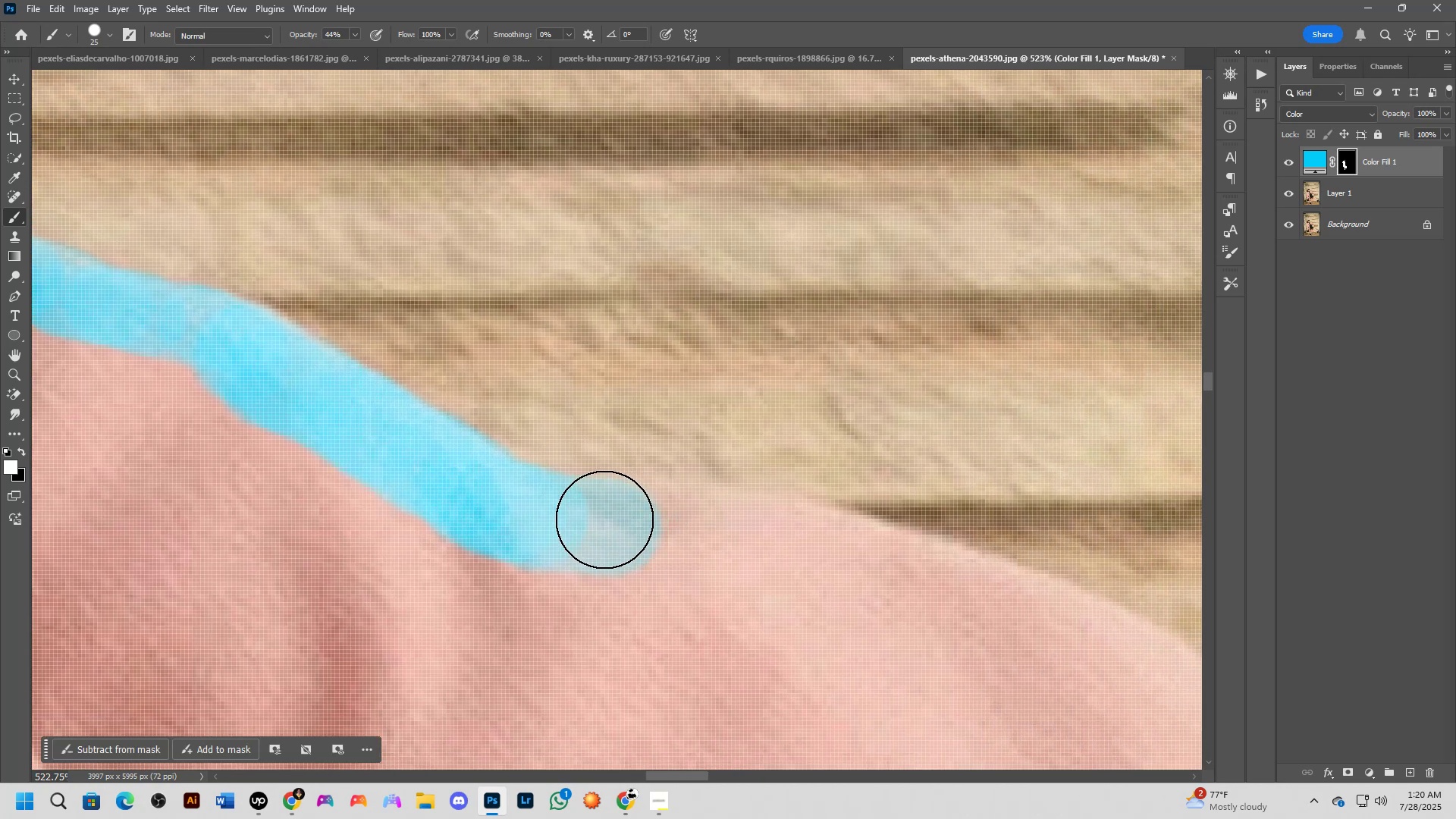 
left_click_drag(start_coordinate=[919, 544], to_coordinate=[683, 522])
 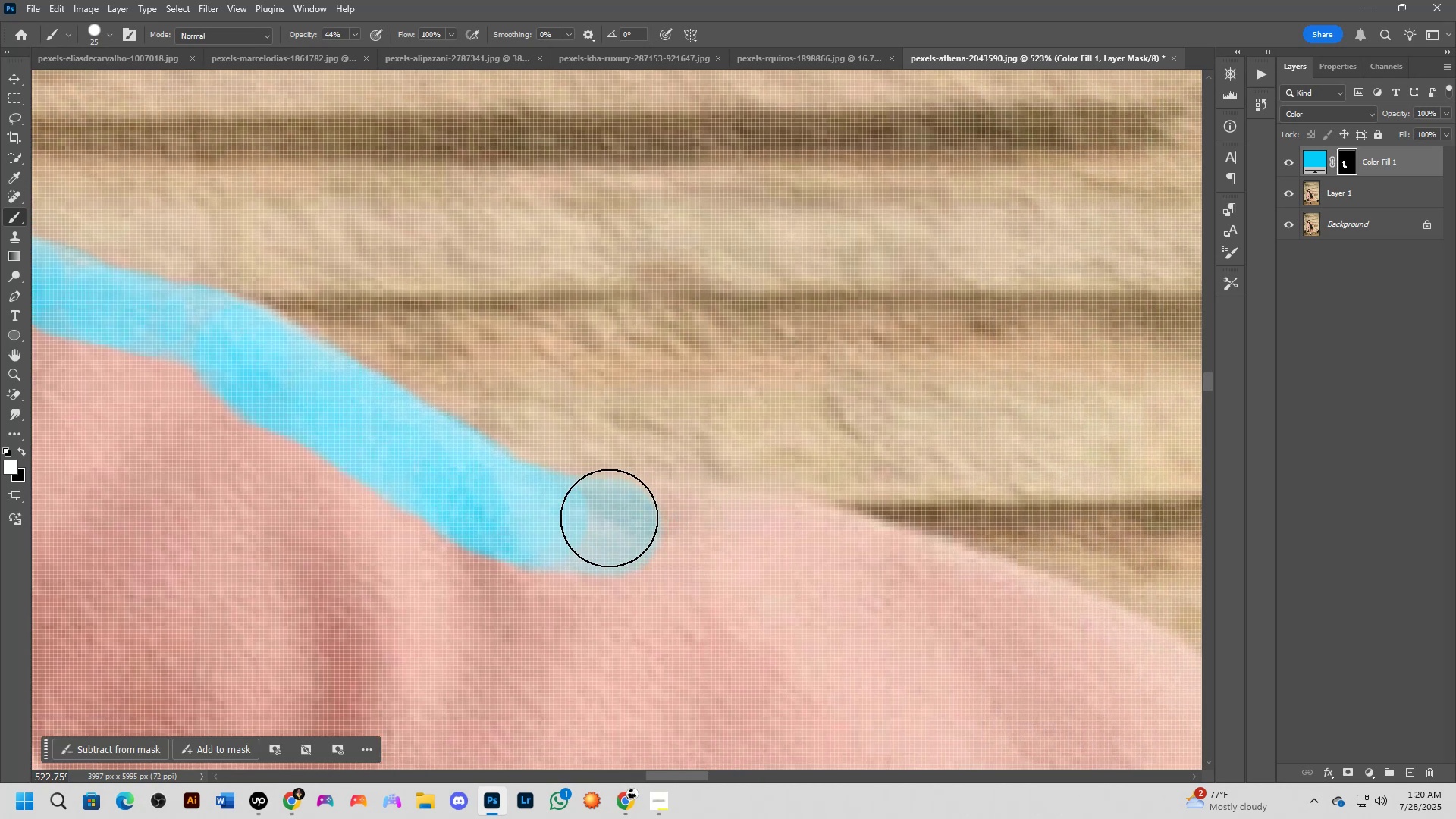 
left_click_drag(start_coordinate=[600, 523], to_coordinate=[667, 528])
 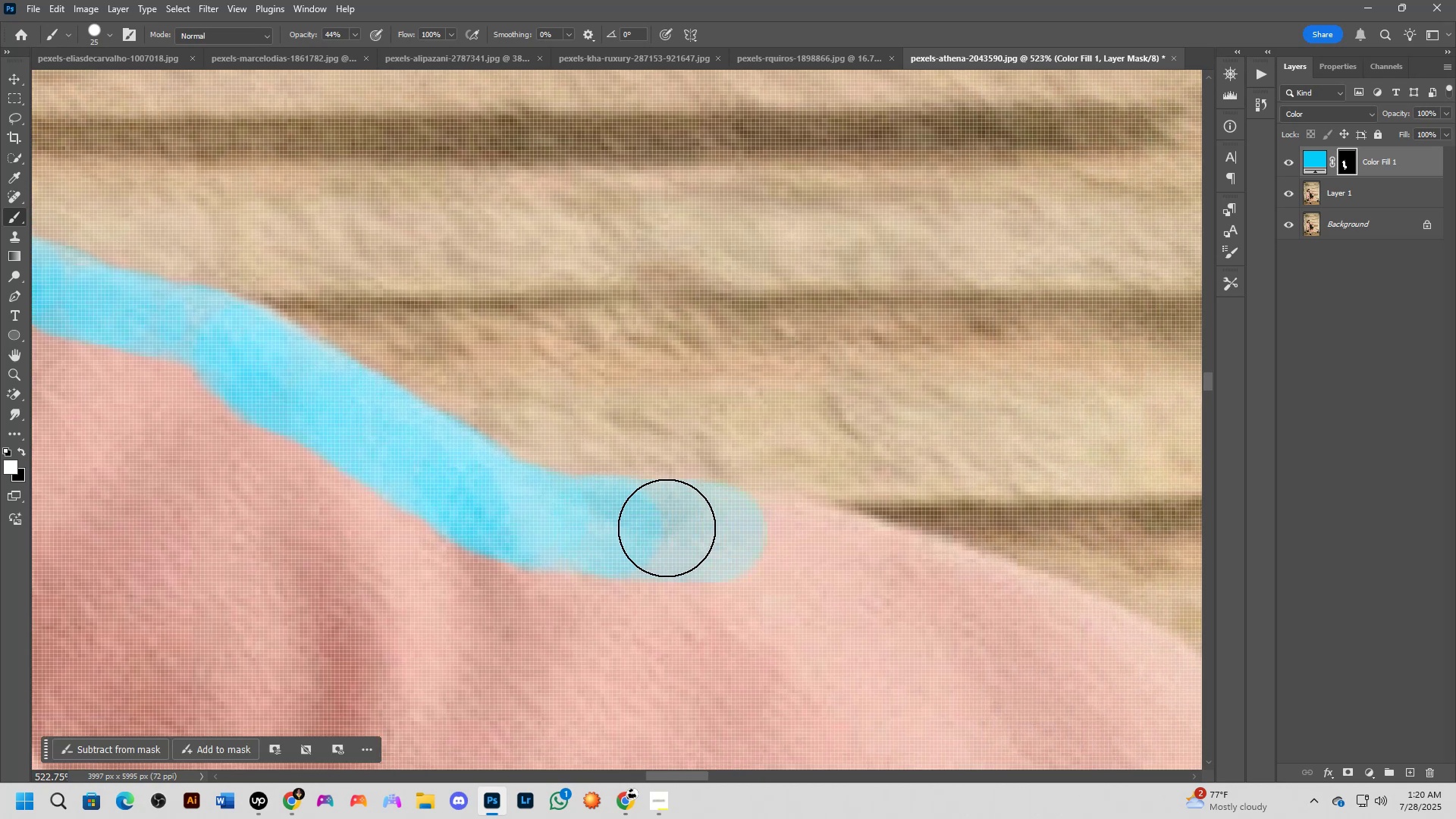 
left_click_drag(start_coordinate=[667, 528], to_coordinate=[775, 547])
 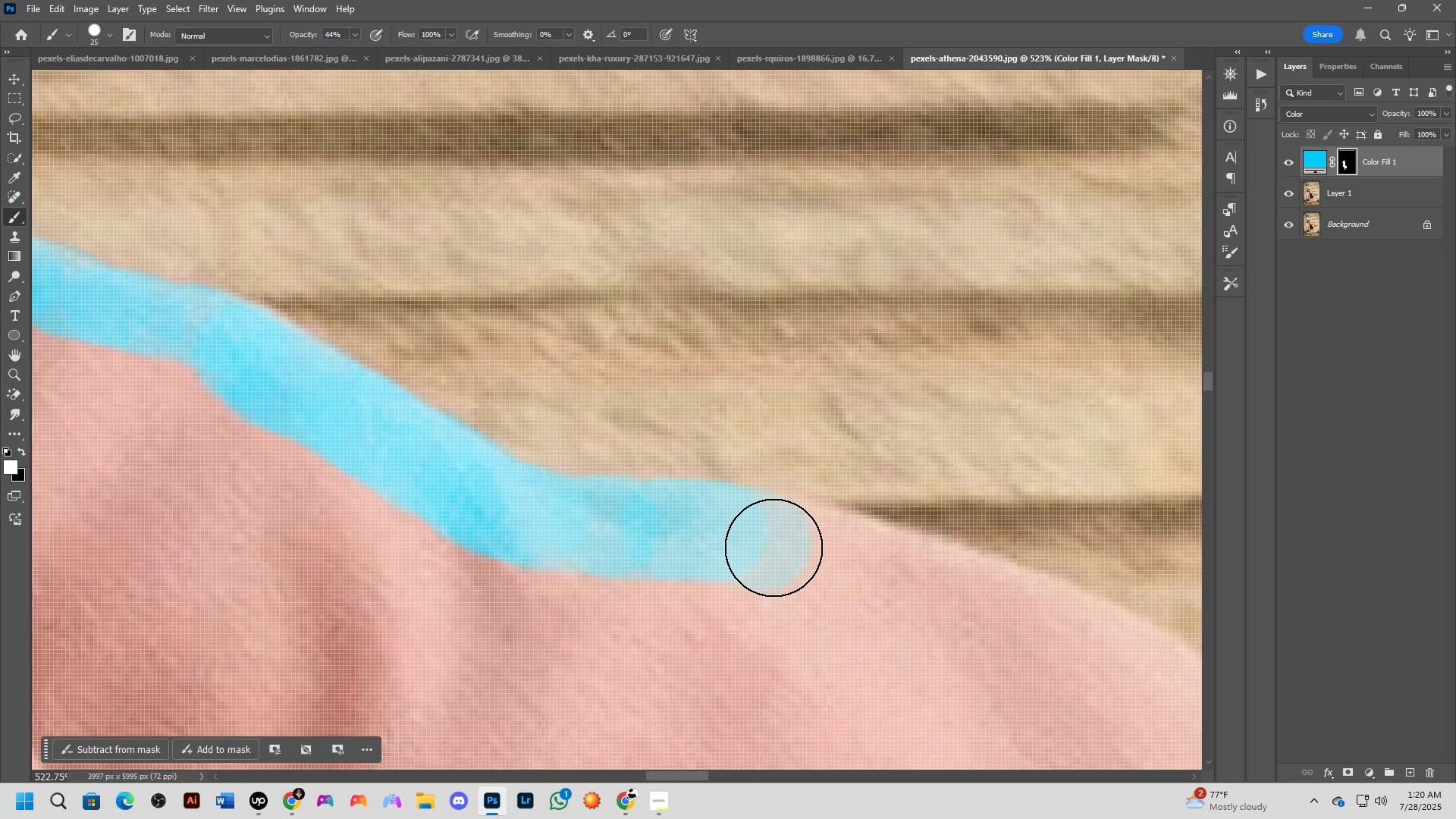 
hold_key(key=Space, duration=0.62)
 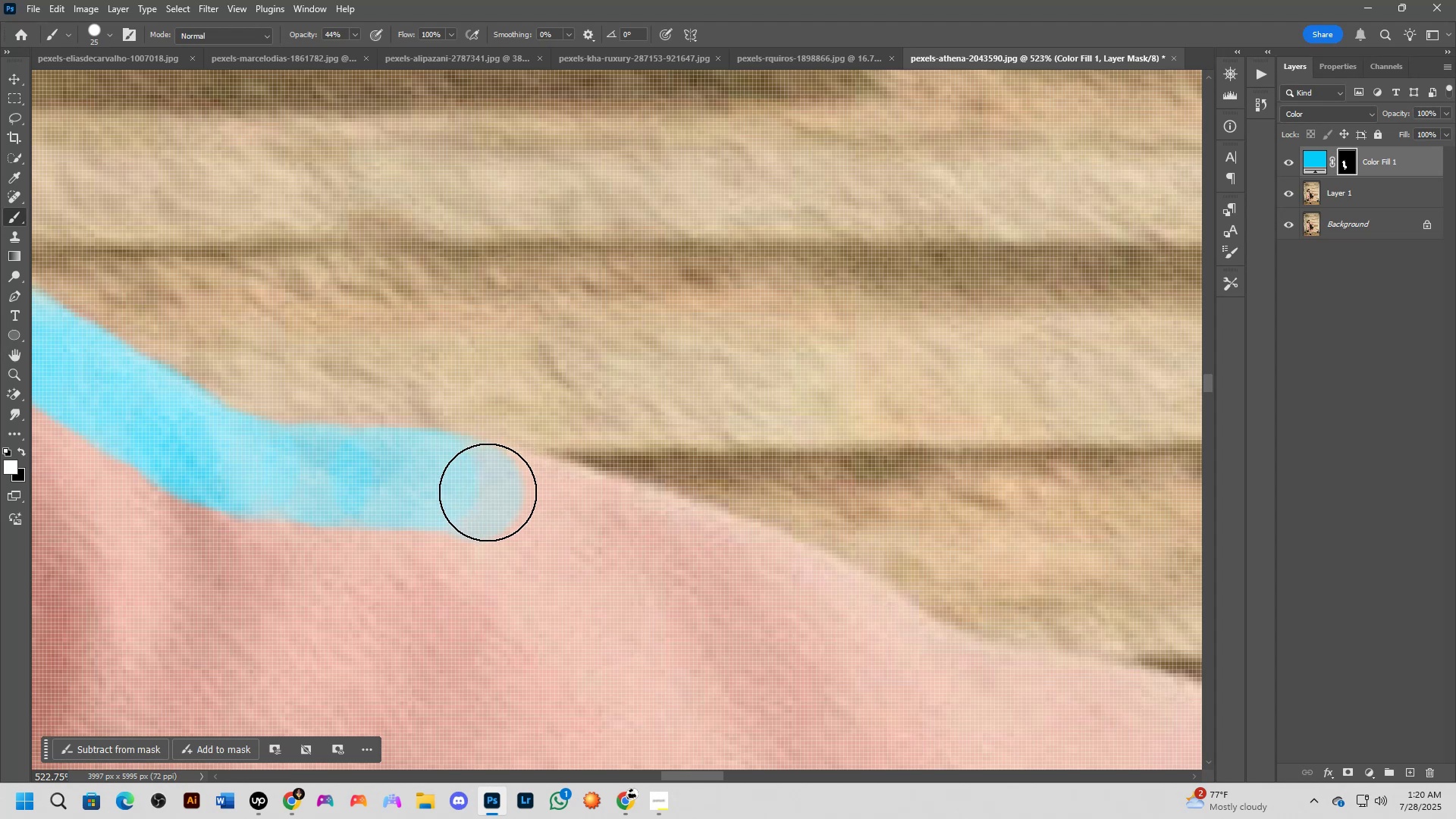 
left_click_drag(start_coordinate=[815, 541], to_coordinate=[527, 490])
 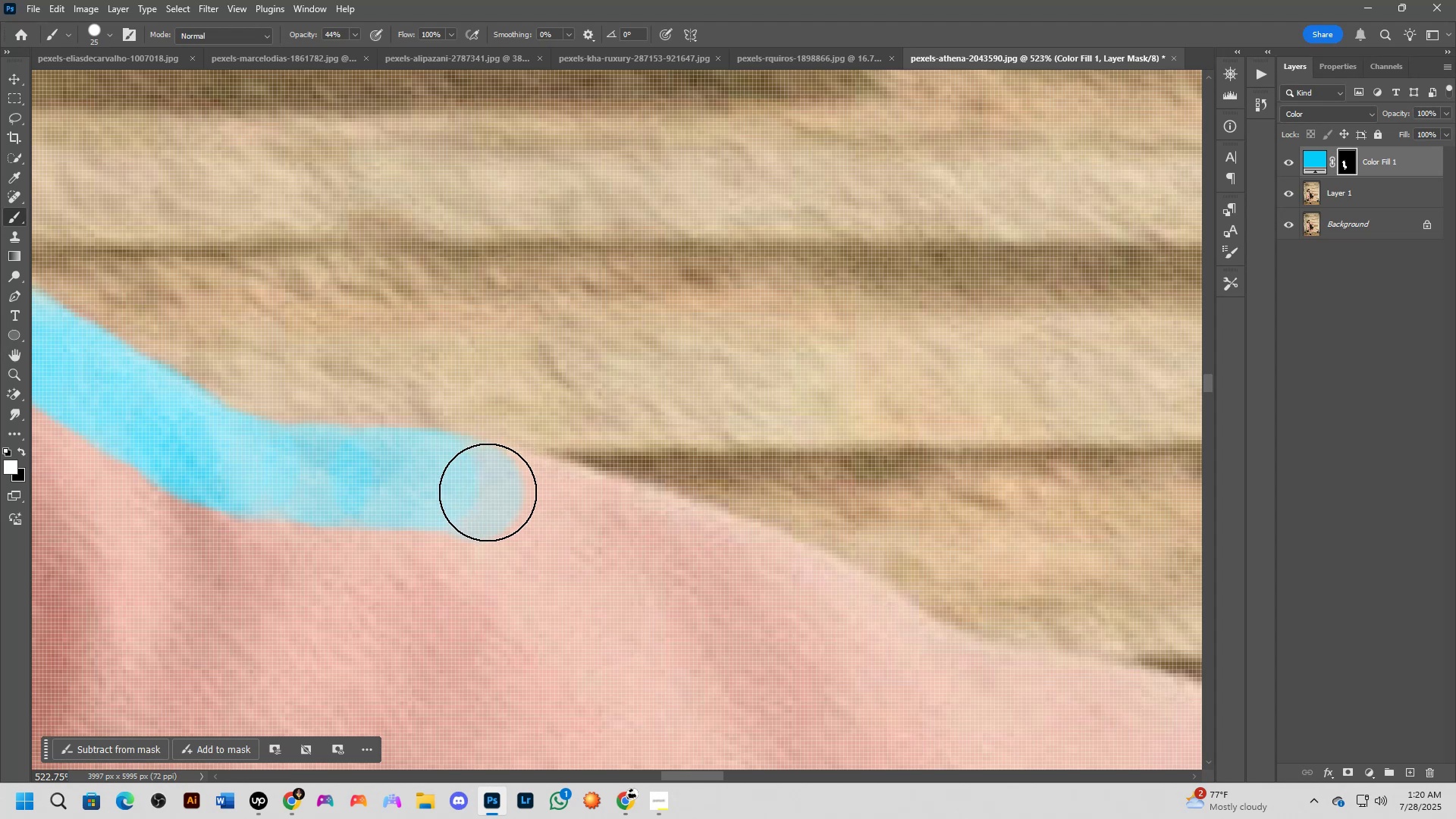 
left_click_drag(start_coordinate=[478, 491], to_coordinate=[297, 473])
 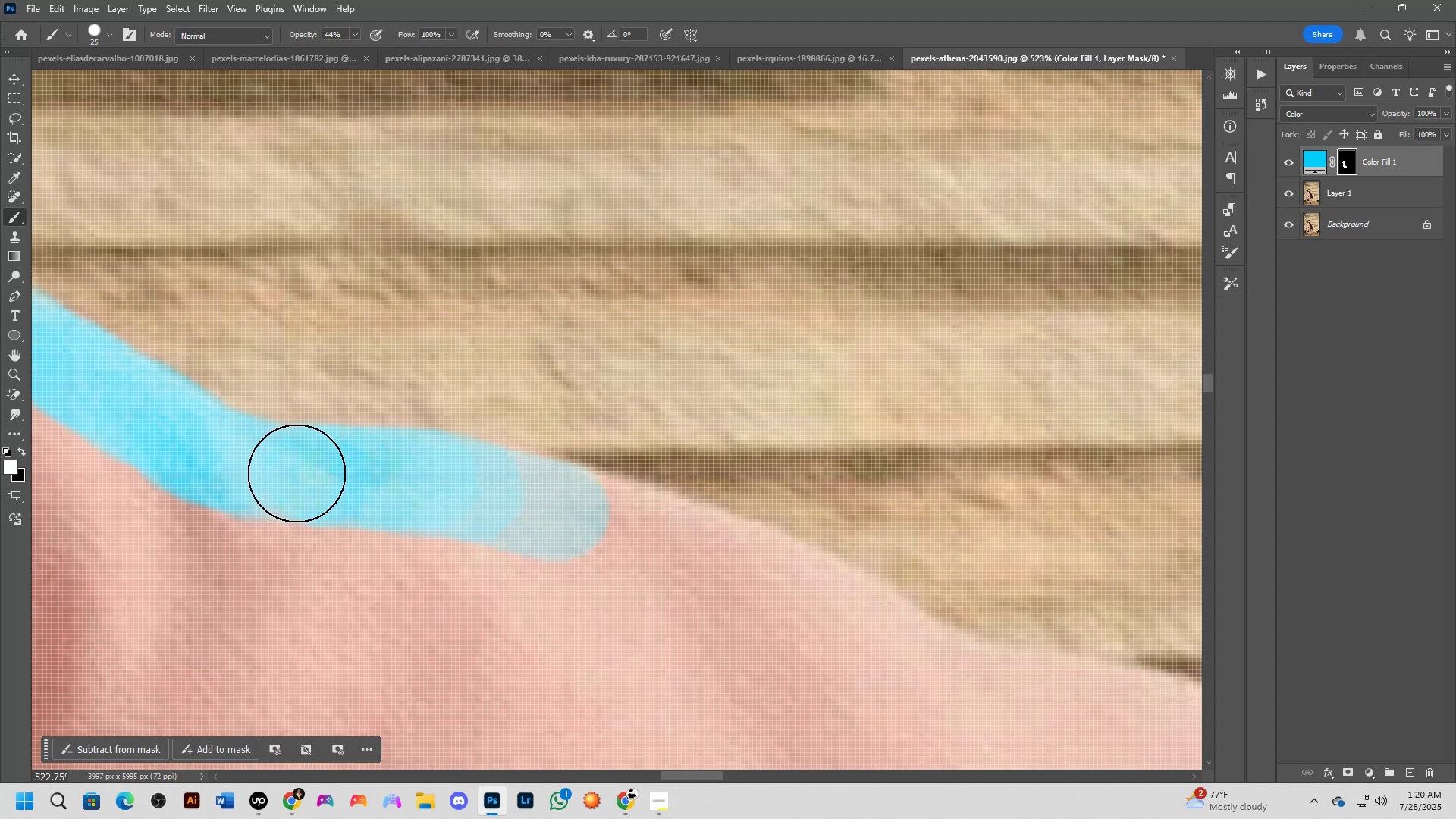 
hold_key(key=Space, duration=0.67)
 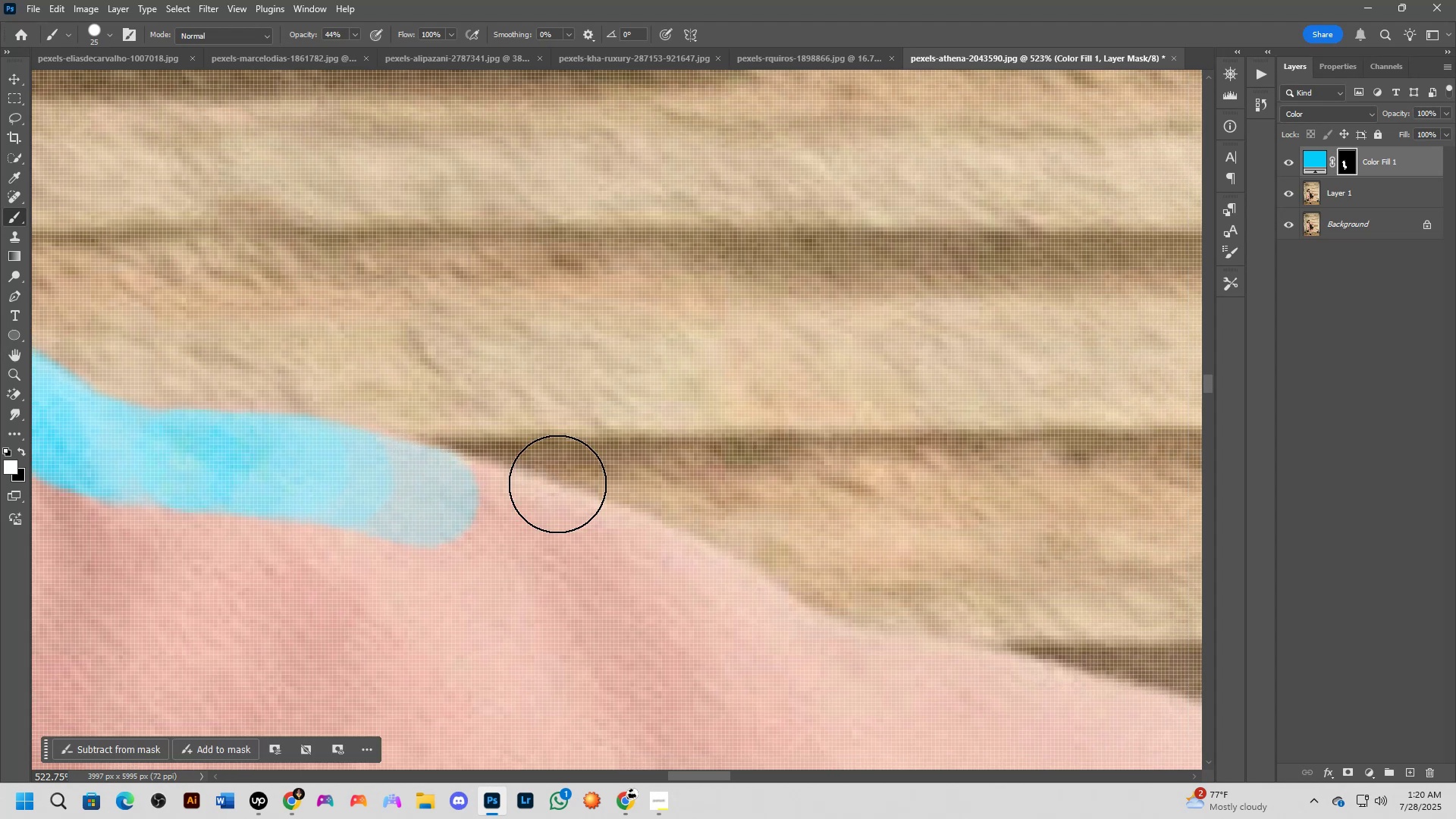 
left_click_drag(start_coordinate=[691, 491], to_coordinate=[560, 477])
 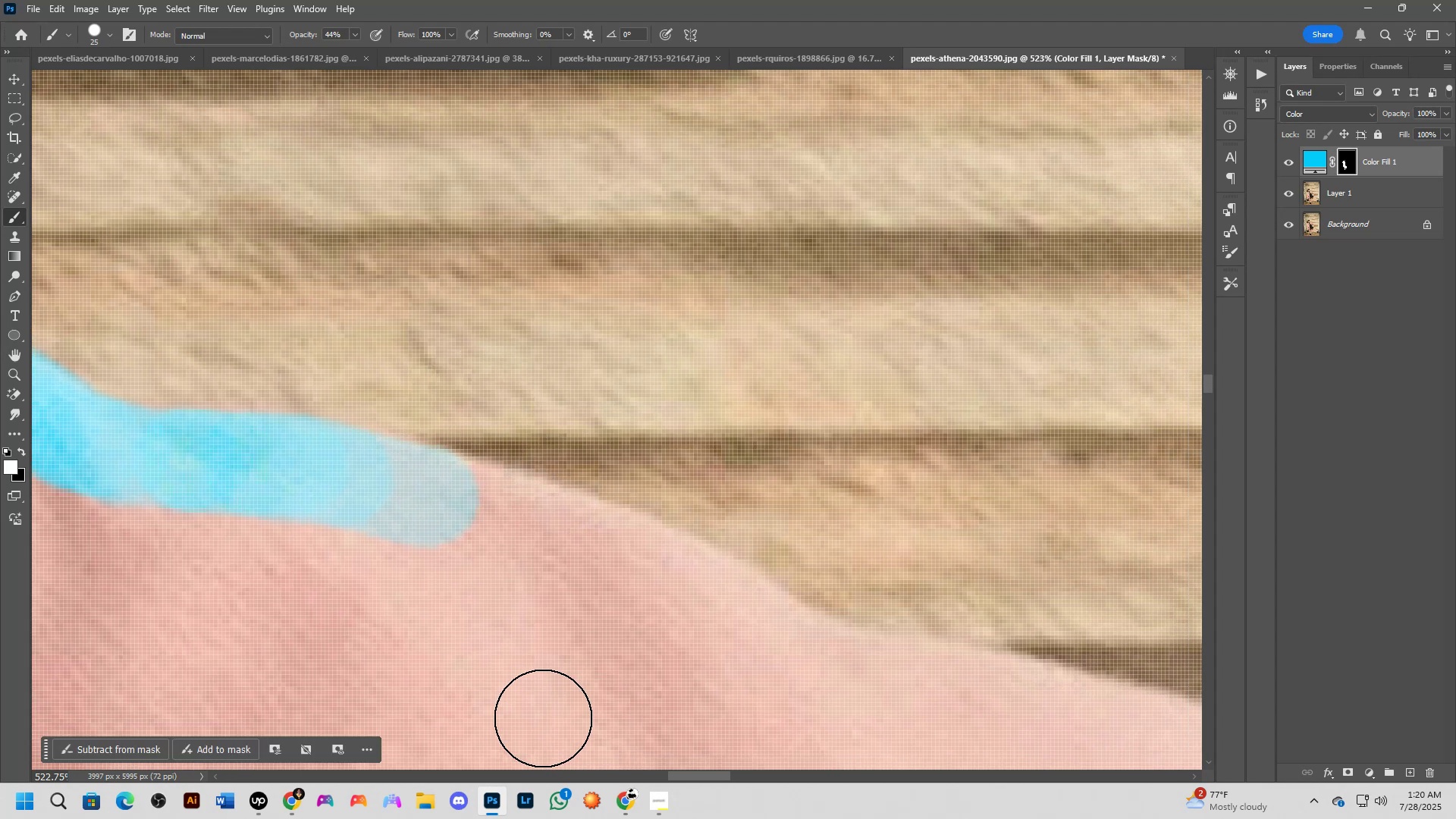 
hold_key(key=Space, duration=0.6)
 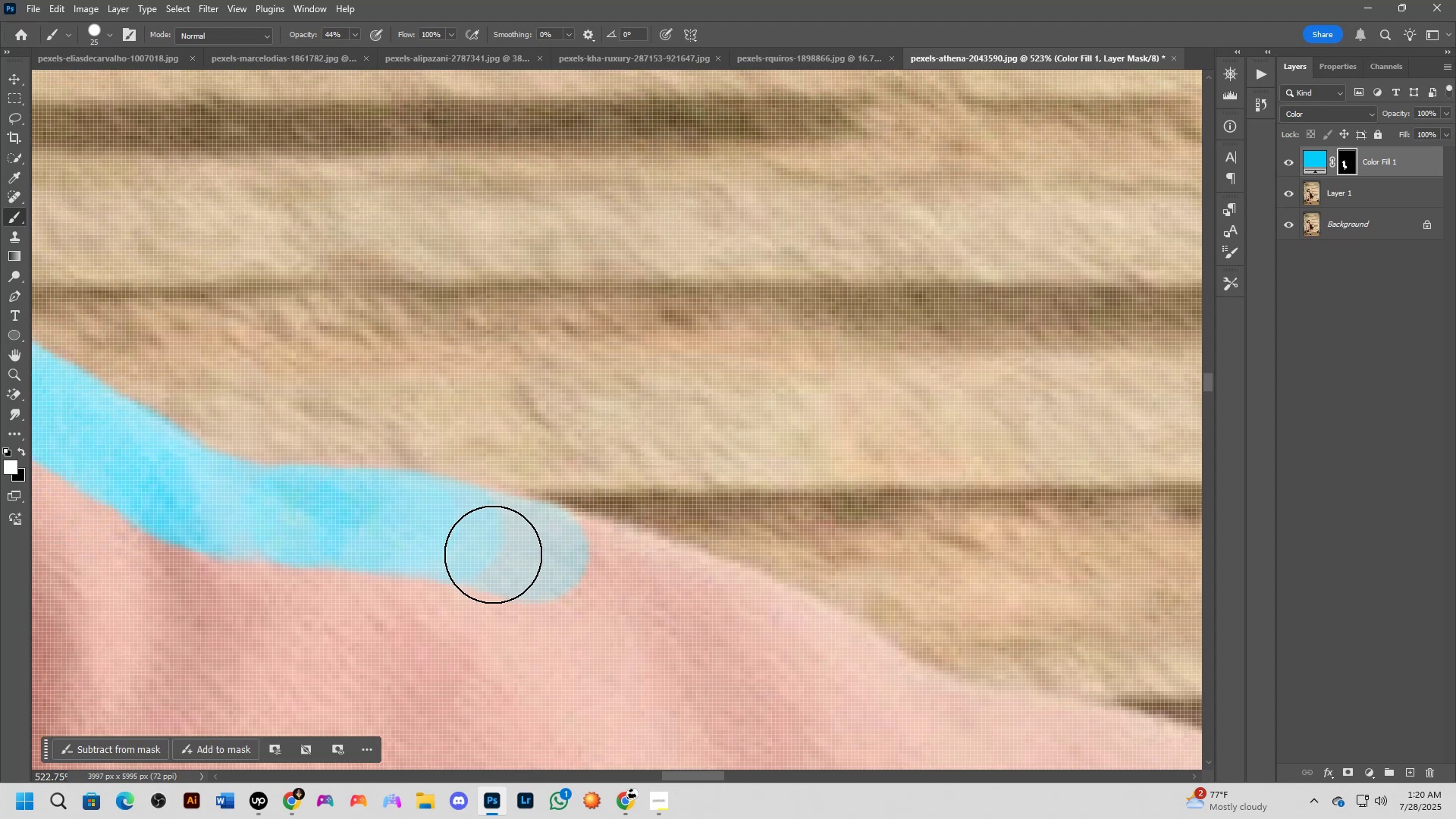 
left_click_drag(start_coordinate=[564, 504], to_coordinate=[674, 559])
 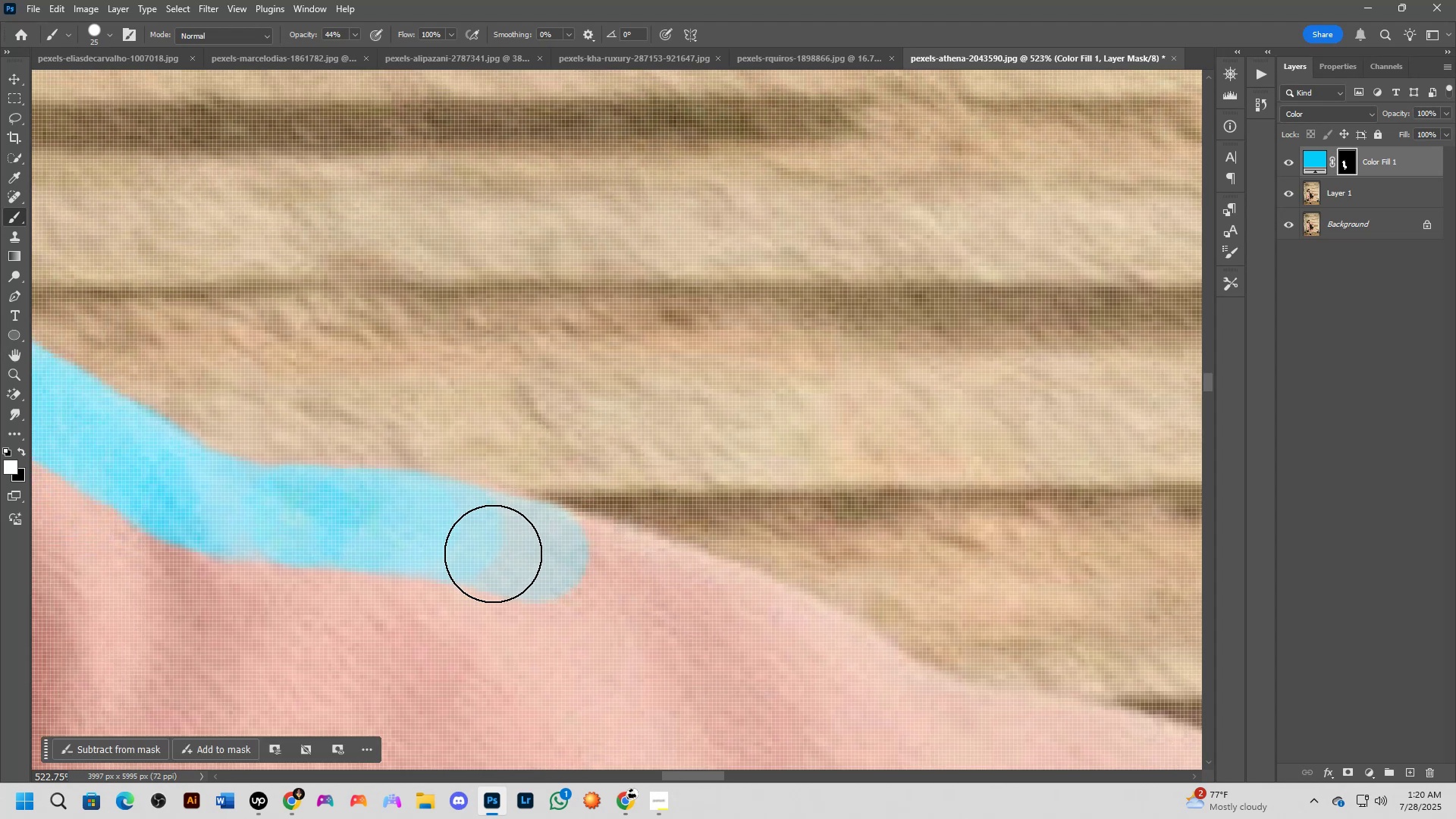 
left_click_drag(start_coordinate=[494, 551], to_coordinate=[528, 561])
 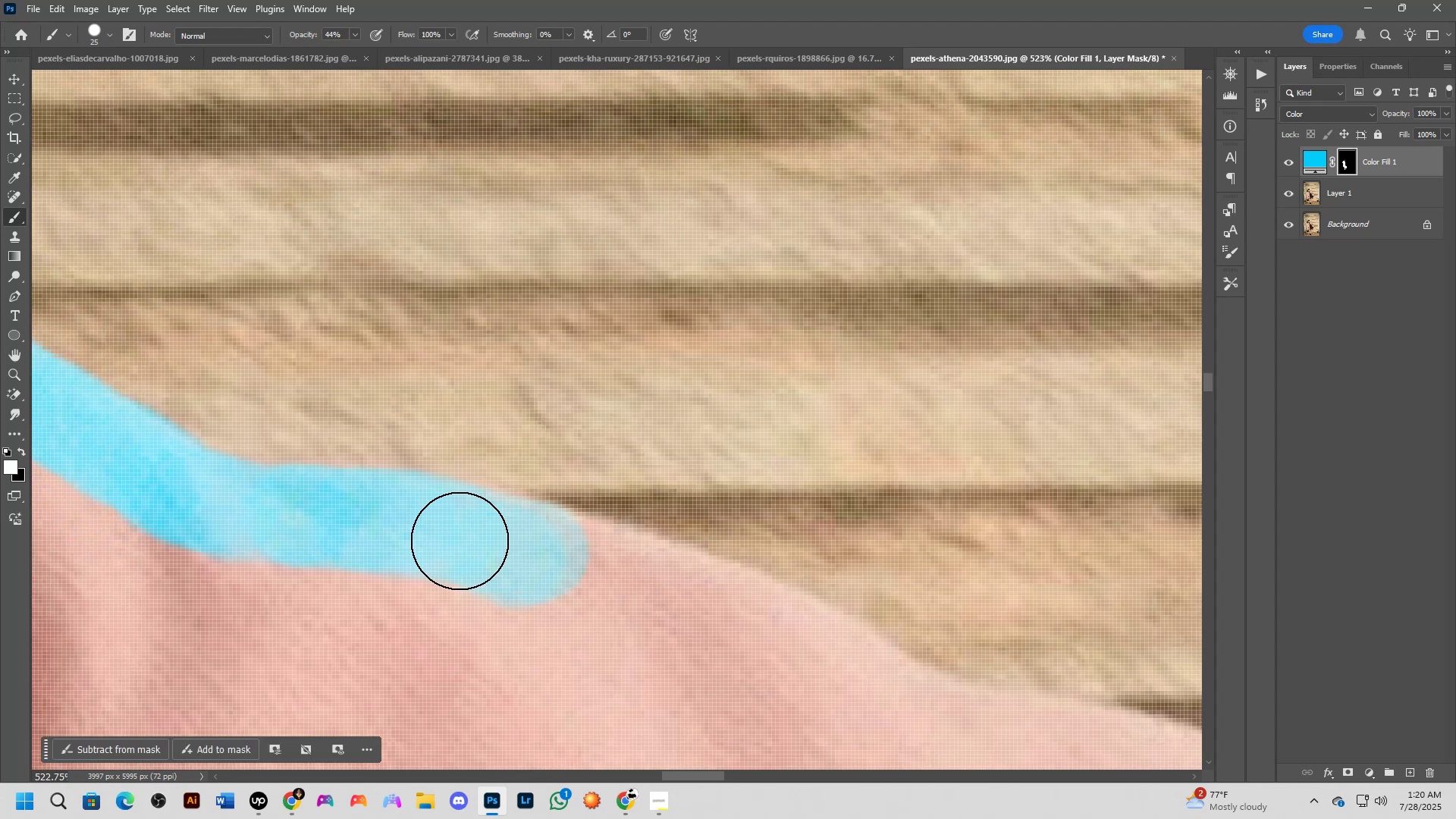 
left_click_drag(start_coordinate=[482, 546], to_coordinate=[580, 568])
 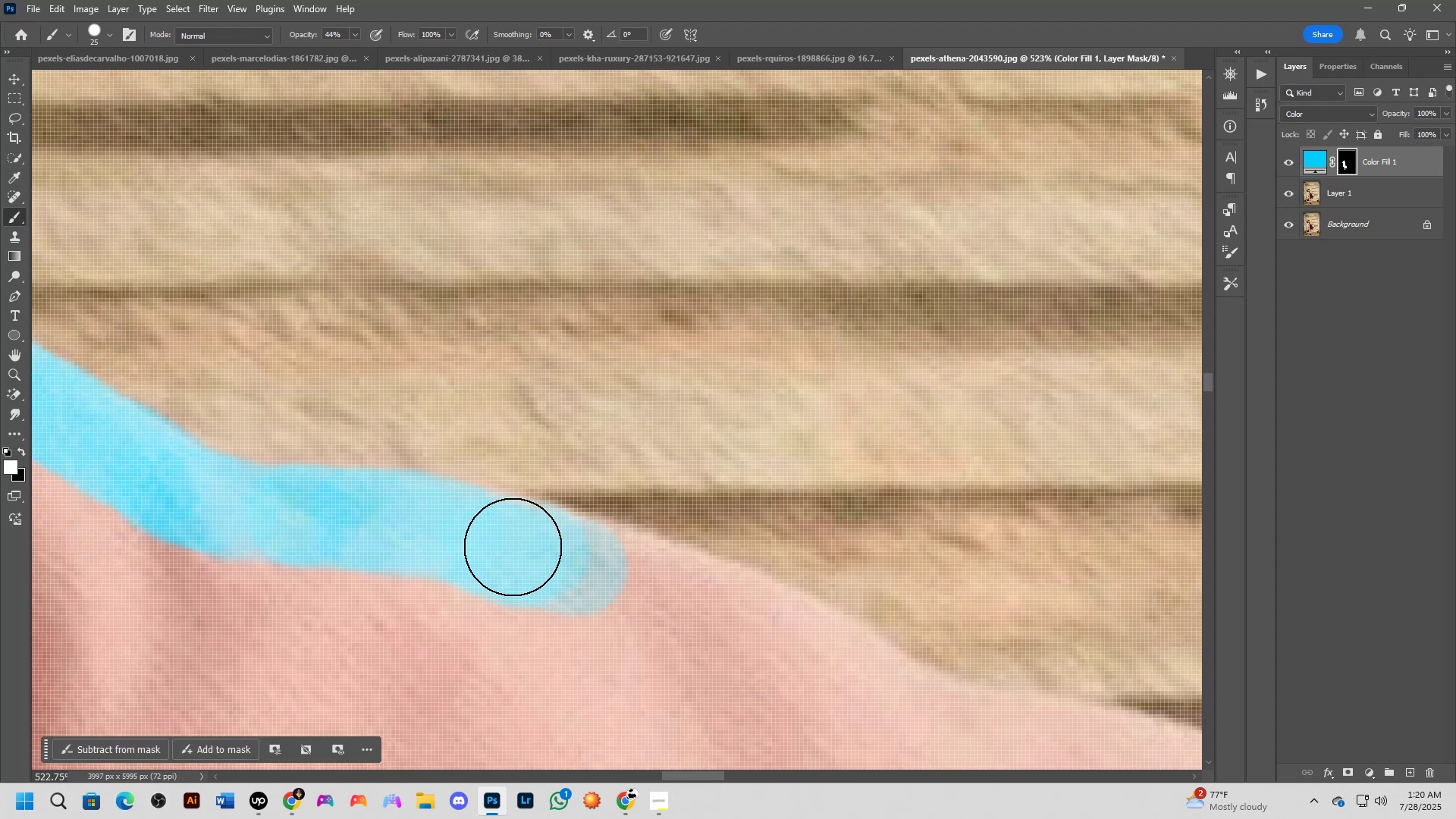 
left_click_drag(start_coordinate=[495, 544], to_coordinate=[614, 578])
 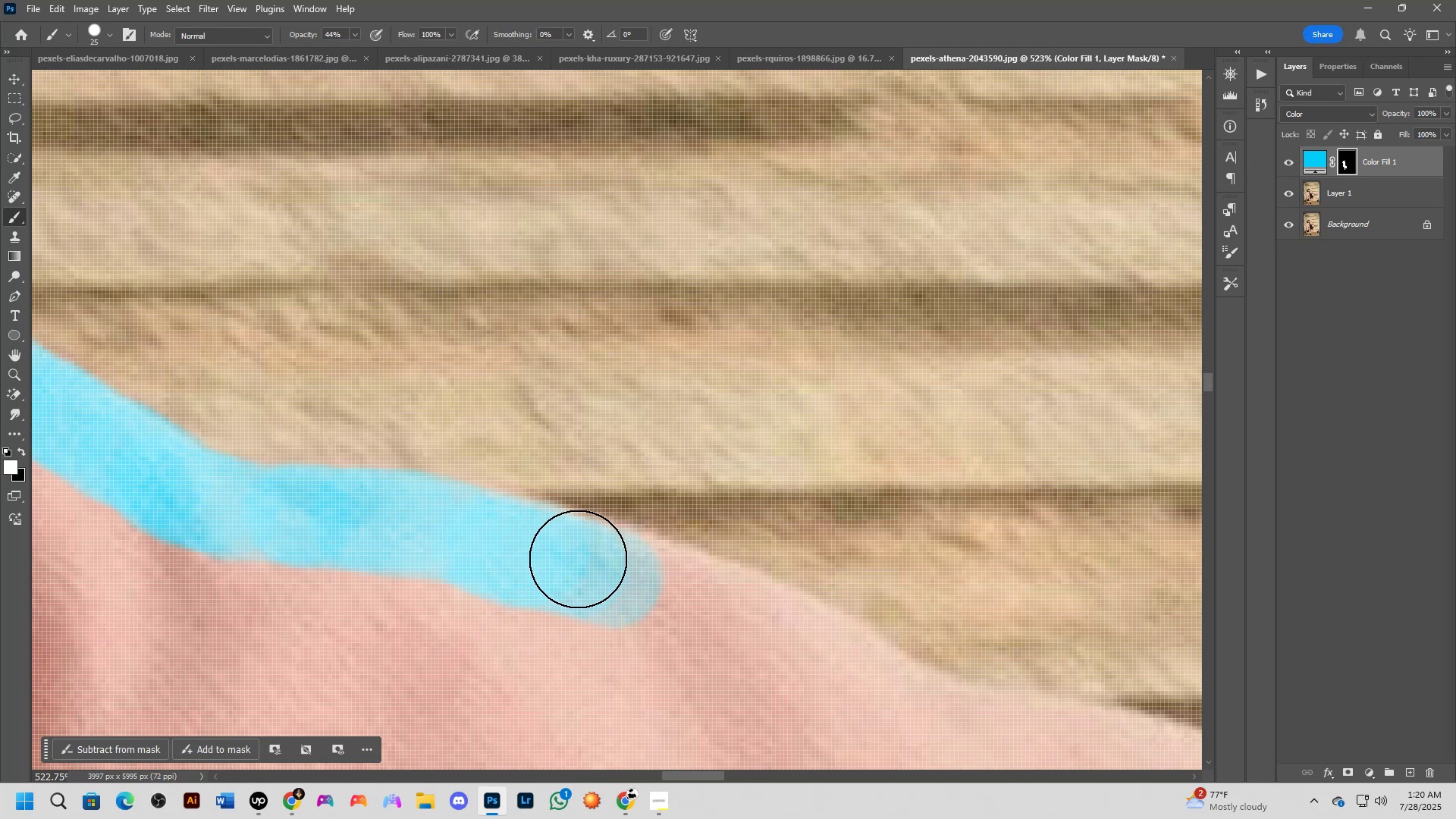 
left_click_drag(start_coordinate=[610, 580], to_coordinate=[667, 603])
 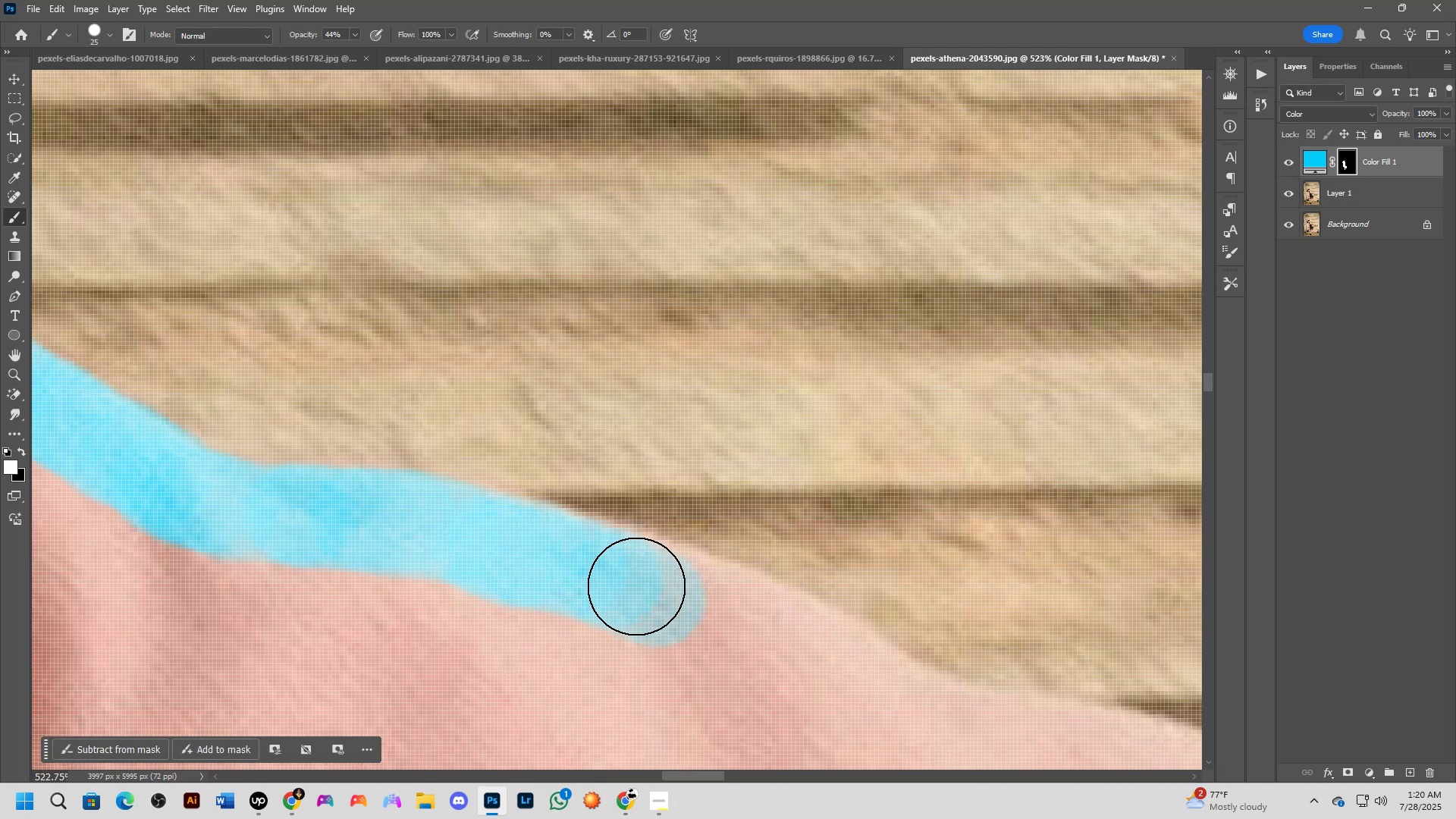 
left_click_drag(start_coordinate=[641, 587], to_coordinate=[701, 613])
 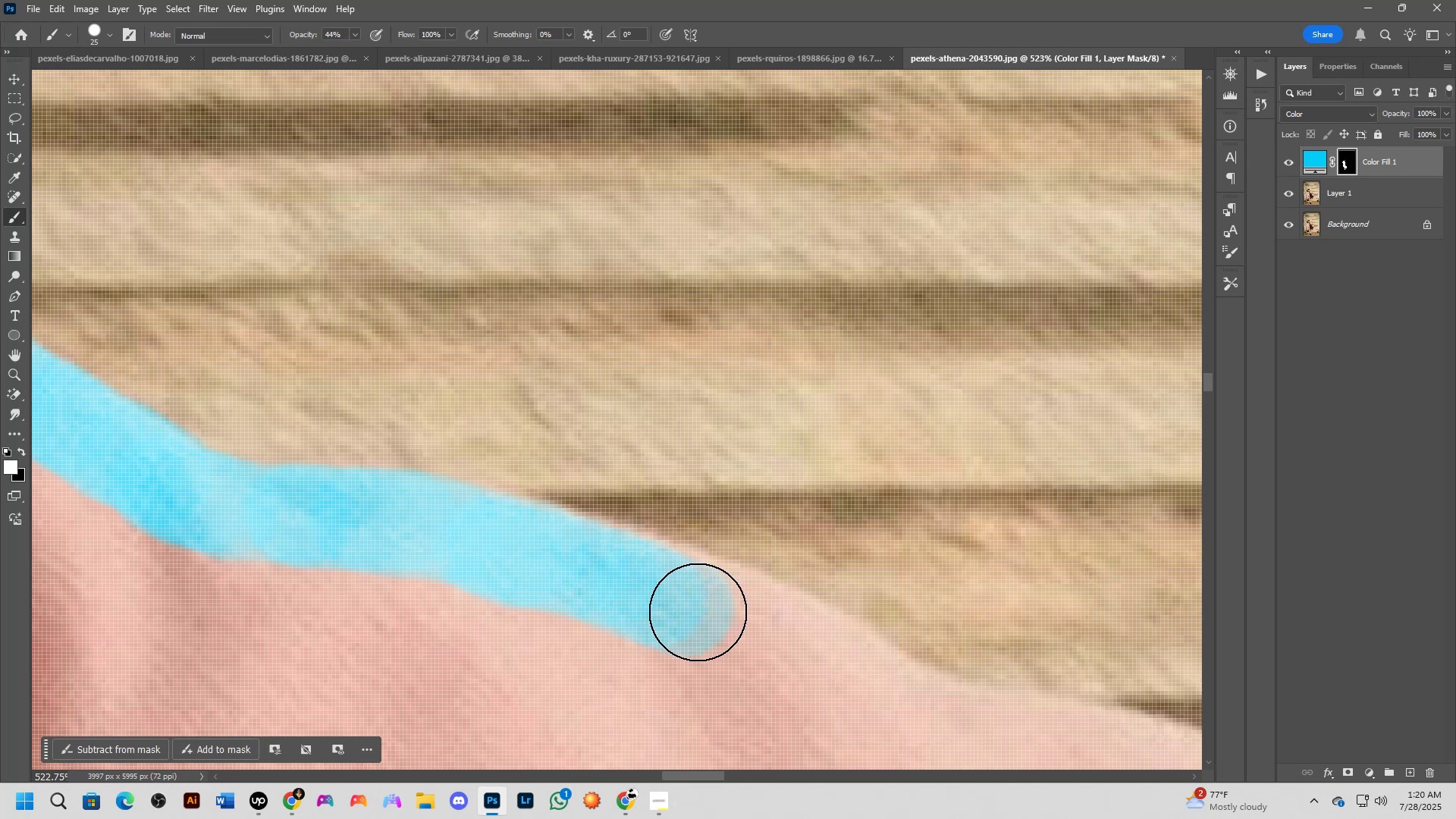 
hold_key(key=Space, duration=0.73)
 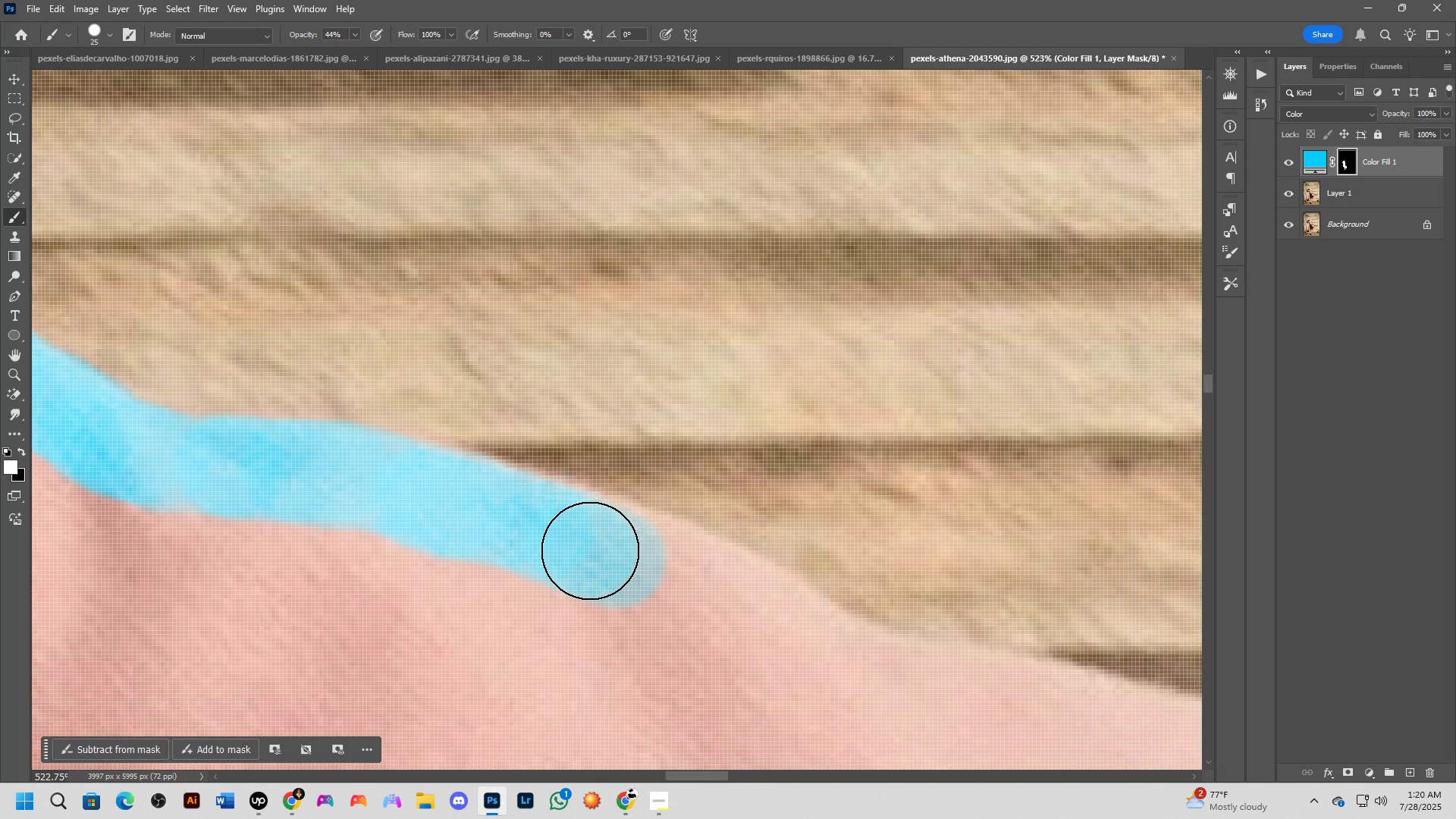 
left_click_drag(start_coordinate=[748, 609], to_coordinate=[680, 560])
 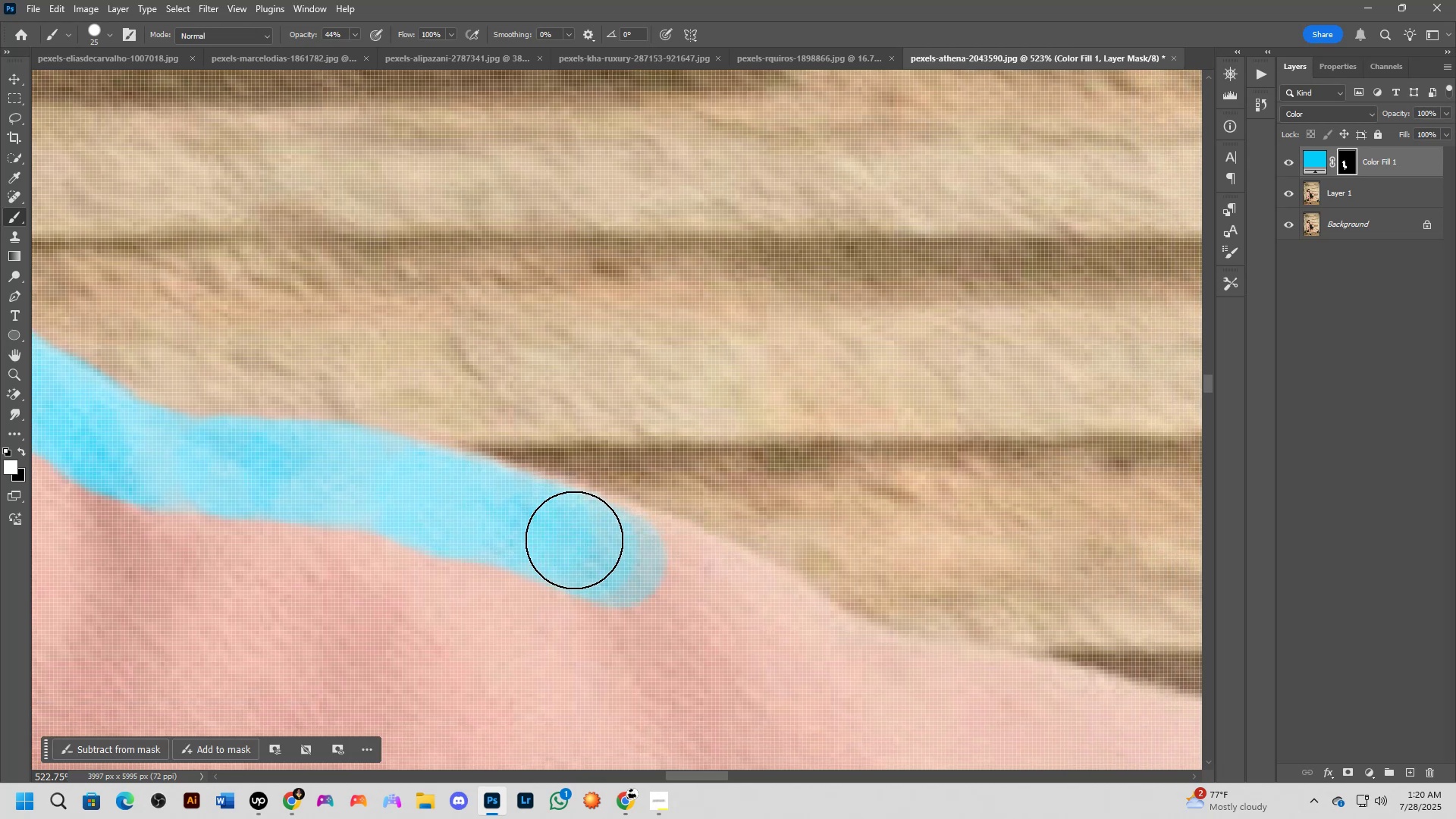 
left_click_drag(start_coordinate=[594, 548], to_coordinate=[615, 563])
 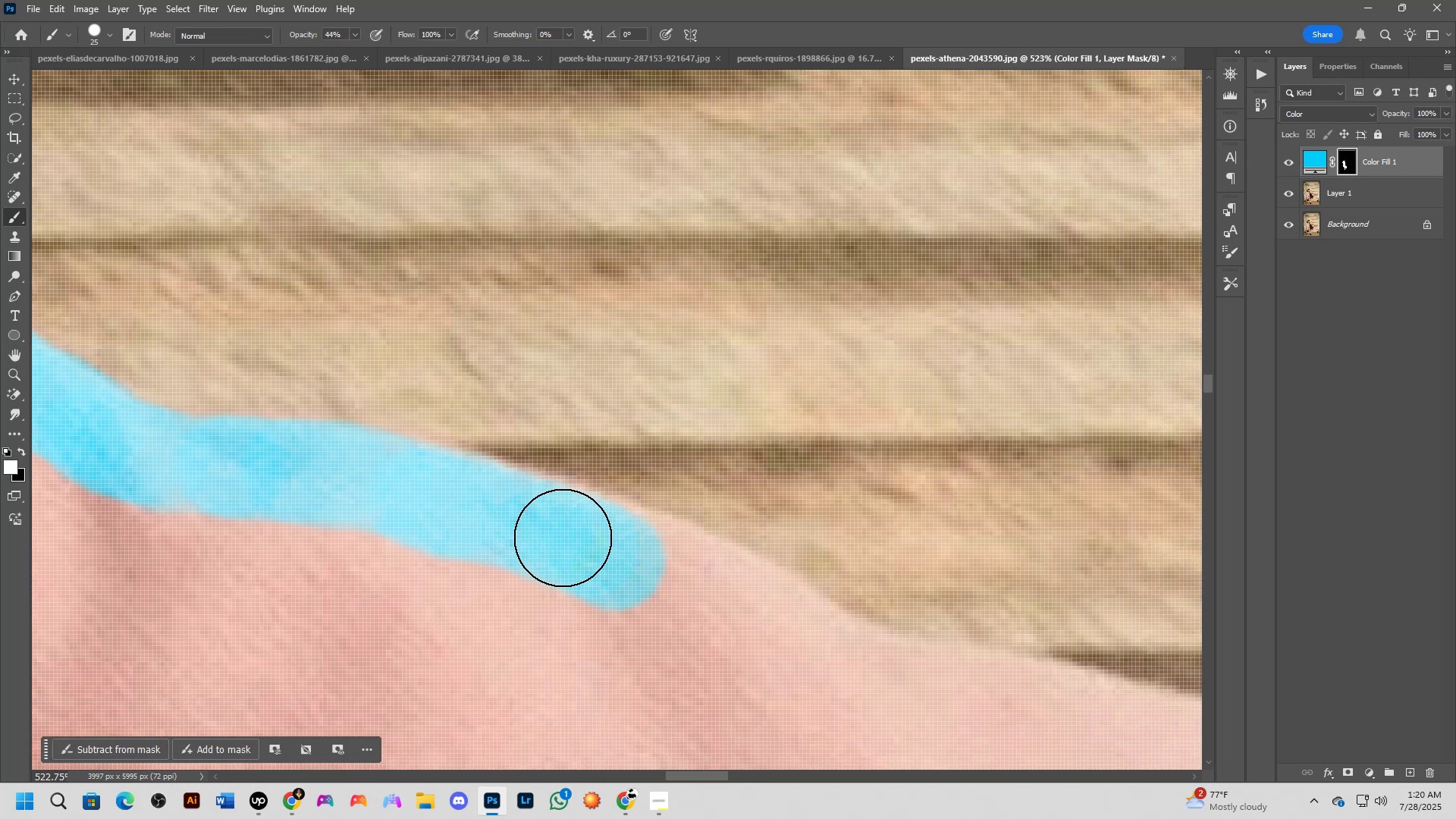 
left_click_drag(start_coordinate=[575, 542], to_coordinate=[648, 567])
 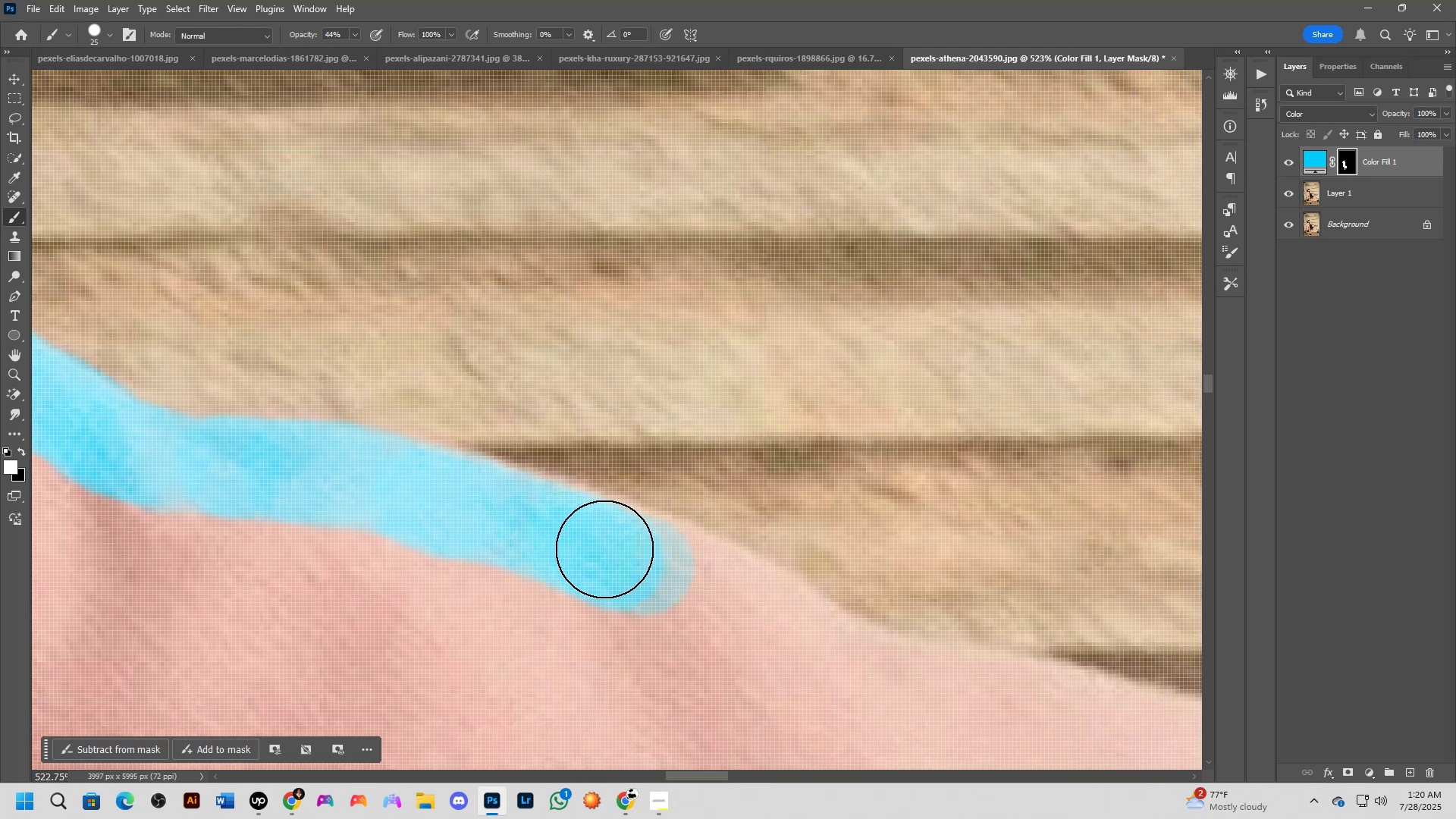 
left_click_drag(start_coordinate=[597, 546], to_coordinate=[682, 576])
 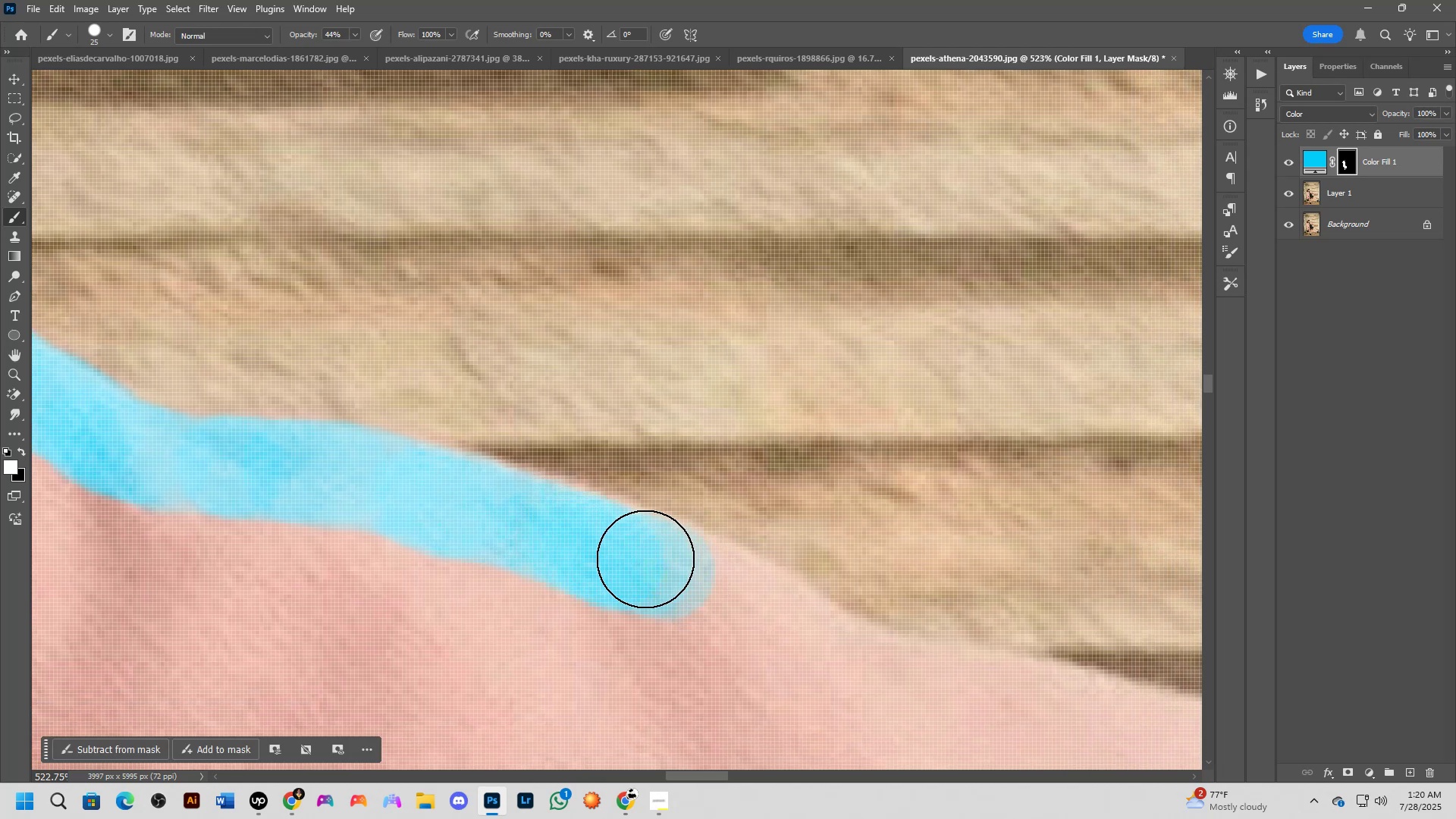 
left_click_drag(start_coordinate=[616, 548], to_coordinate=[645, 563])
 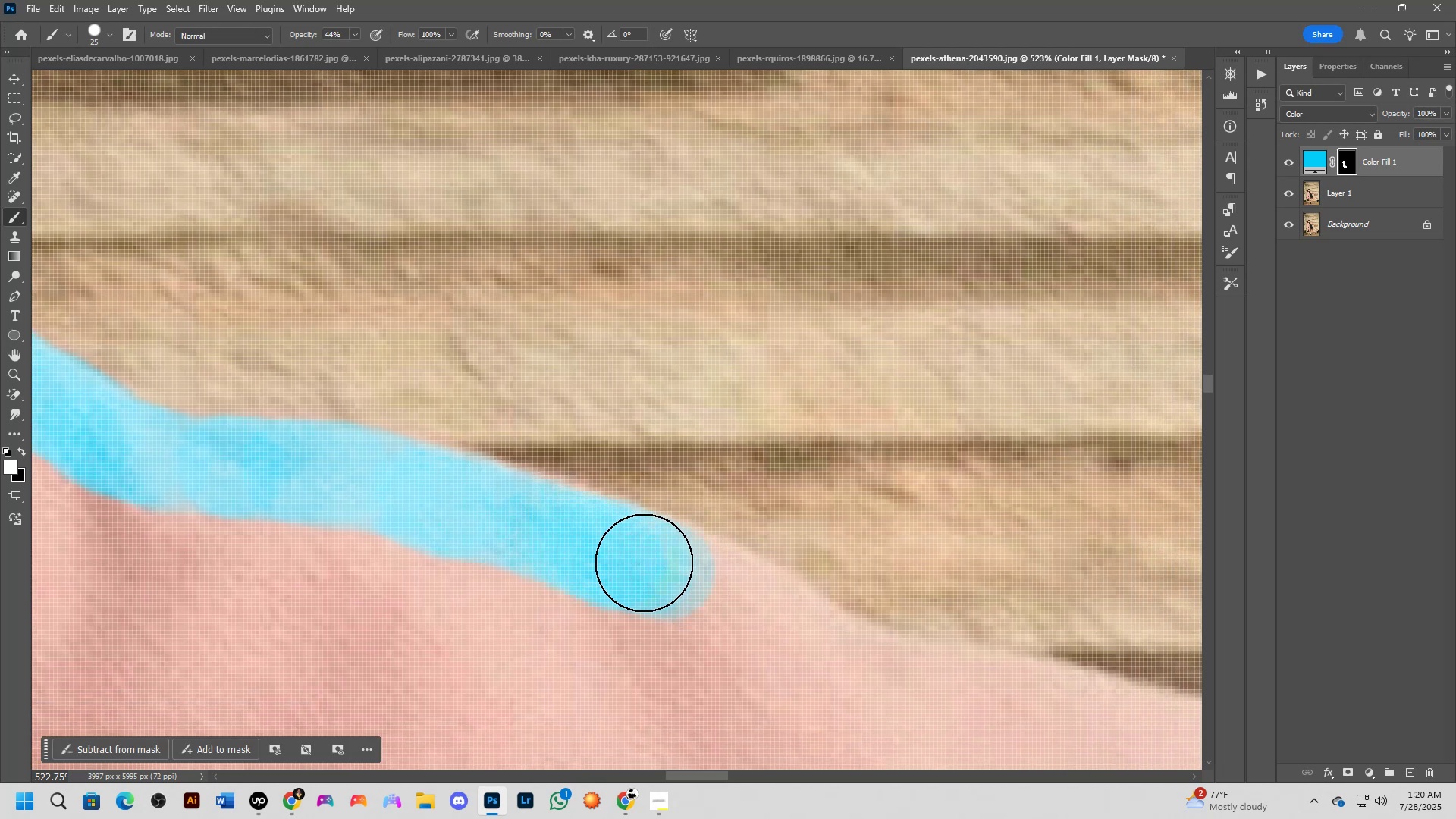 
hold_key(key=Space, duration=0.62)
 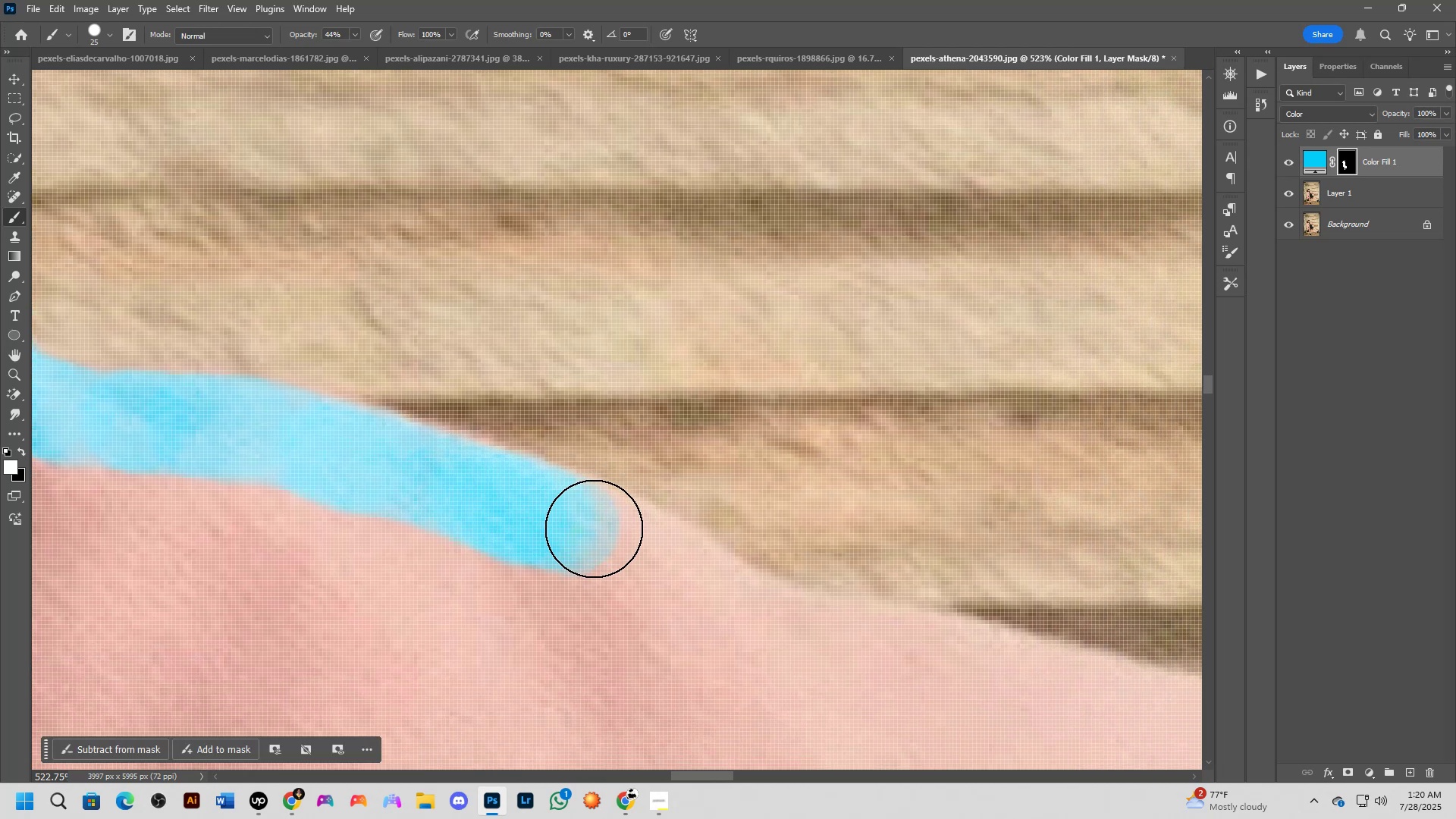 
left_click_drag(start_coordinate=[708, 564], to_coordinate=[613, 519])
 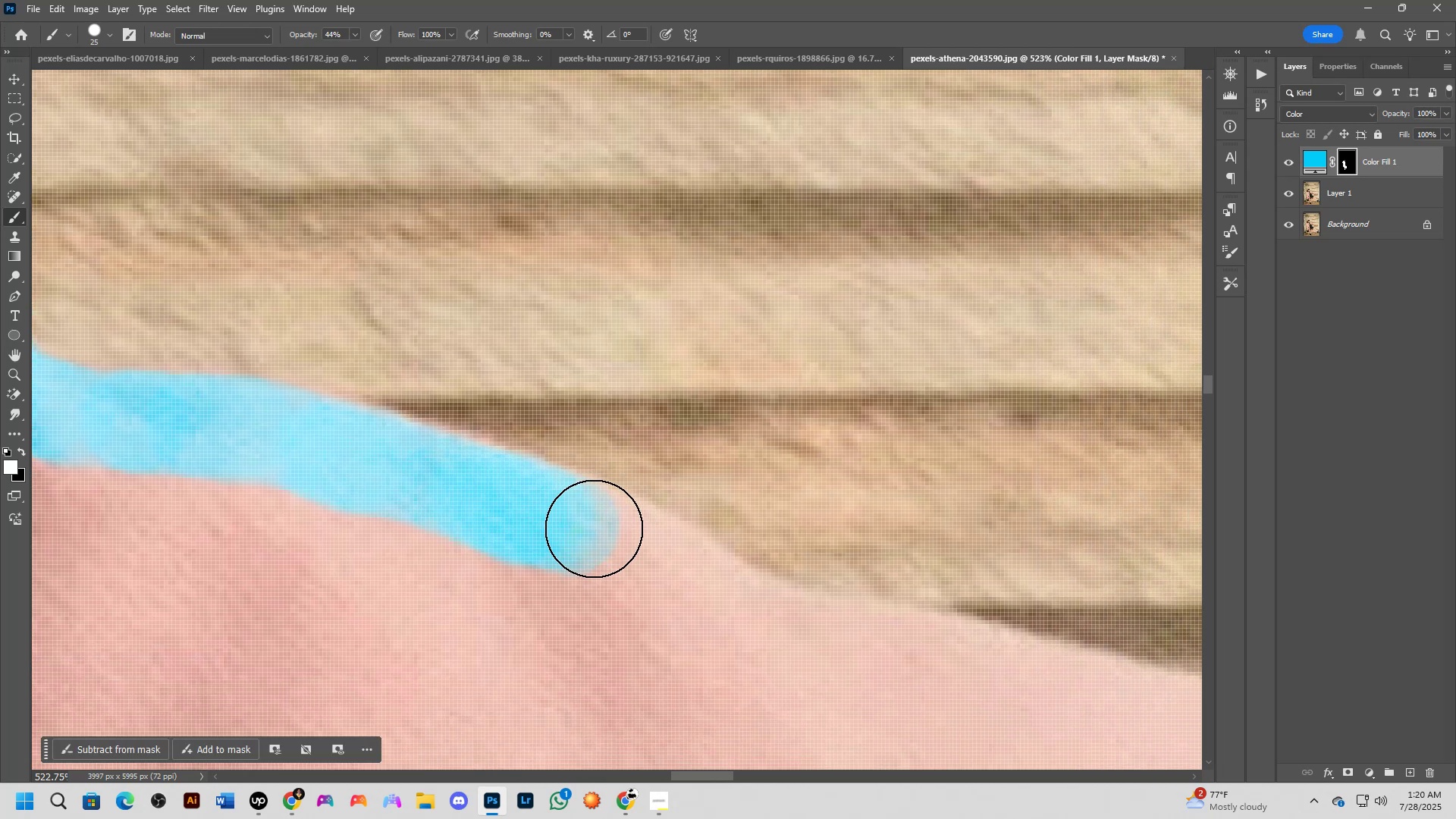 
left_click_drag(start_coordinate=[592, 535], to_coordinate=[650, 560])
 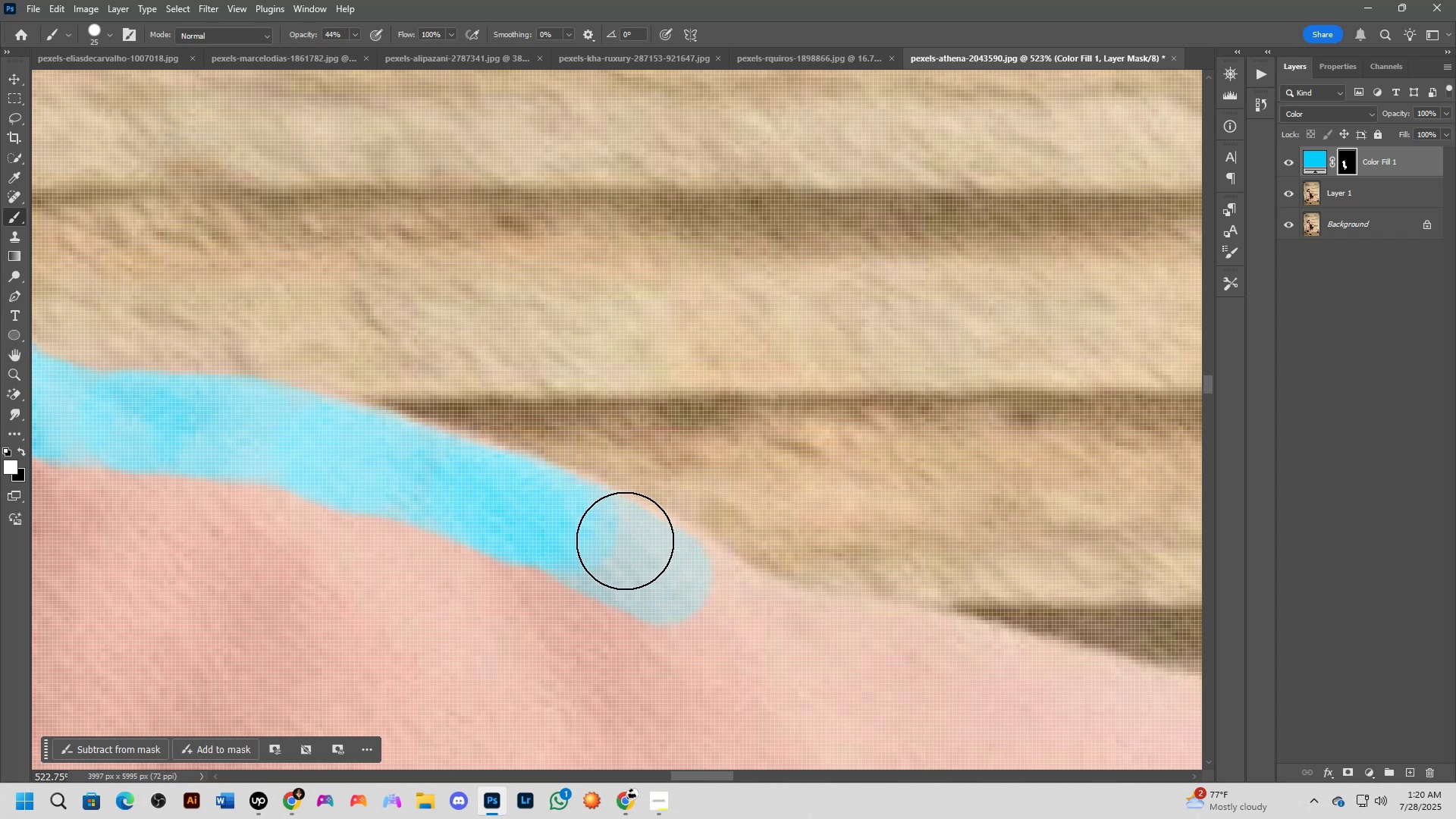 
left_click_drag(start_coordinate=[623, 547], to_coordinate=[670, 579])
 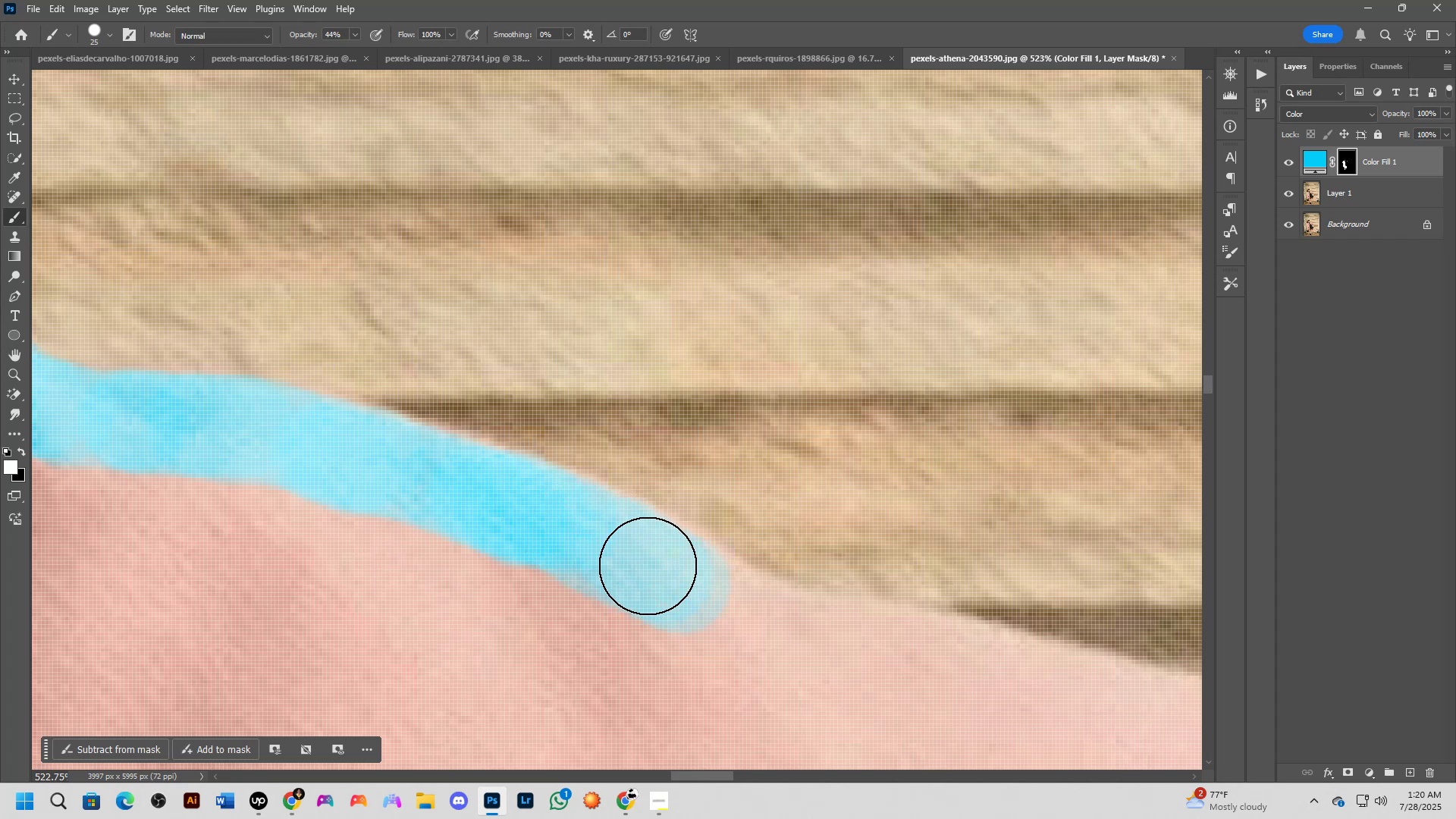 
left_click_drag(start_coordinate=[640, 563], to_coordinate=[690, 587])
 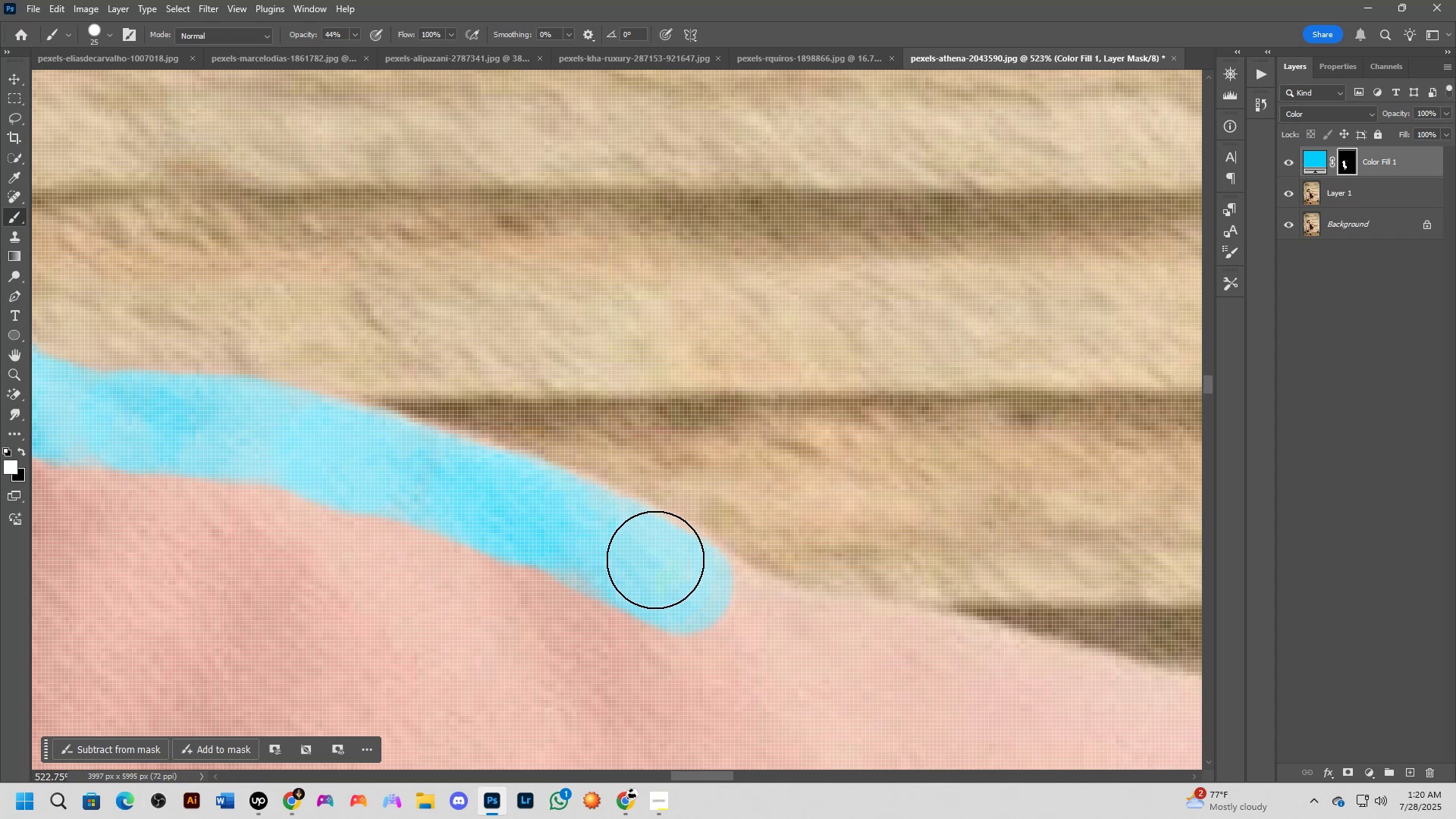 
left_click_drag(start_coordinate=[654, 560], to_coordinate=[705, 599])
 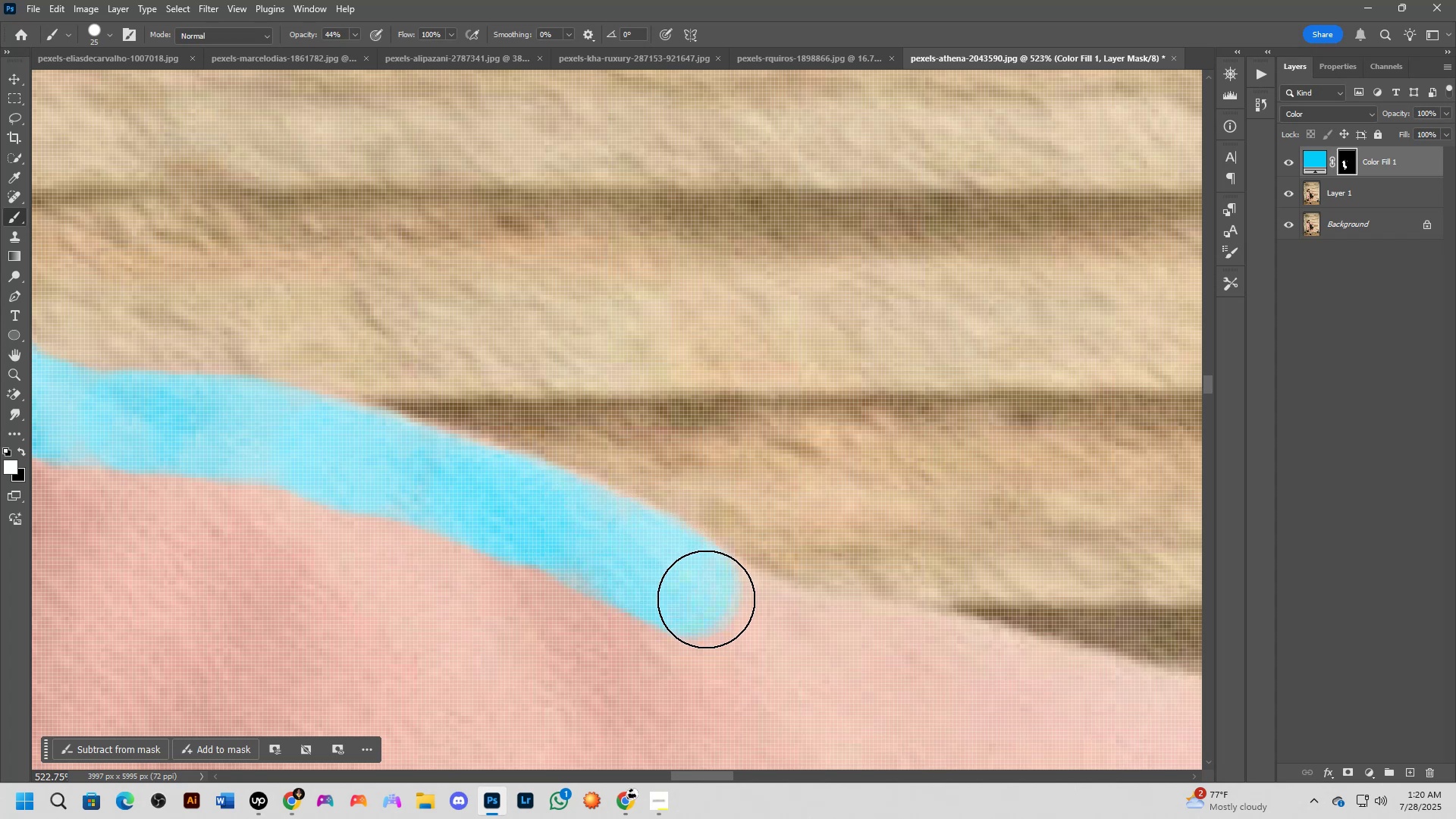 
hold_key(key=Space, duration=0.6)
 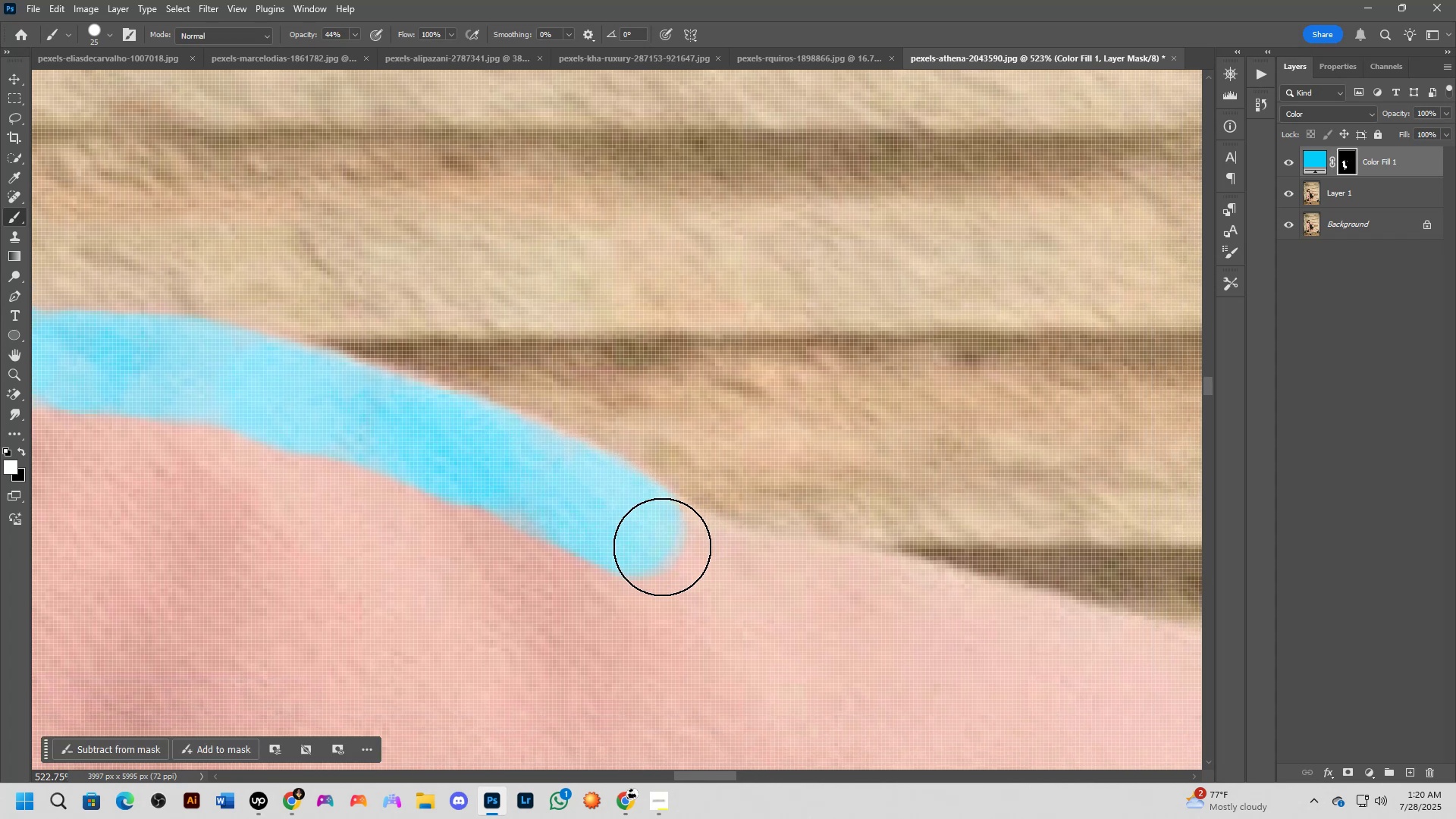 
left_click_drag(start_coordinate=[771, 593], to_coordinate=[716, 533])
 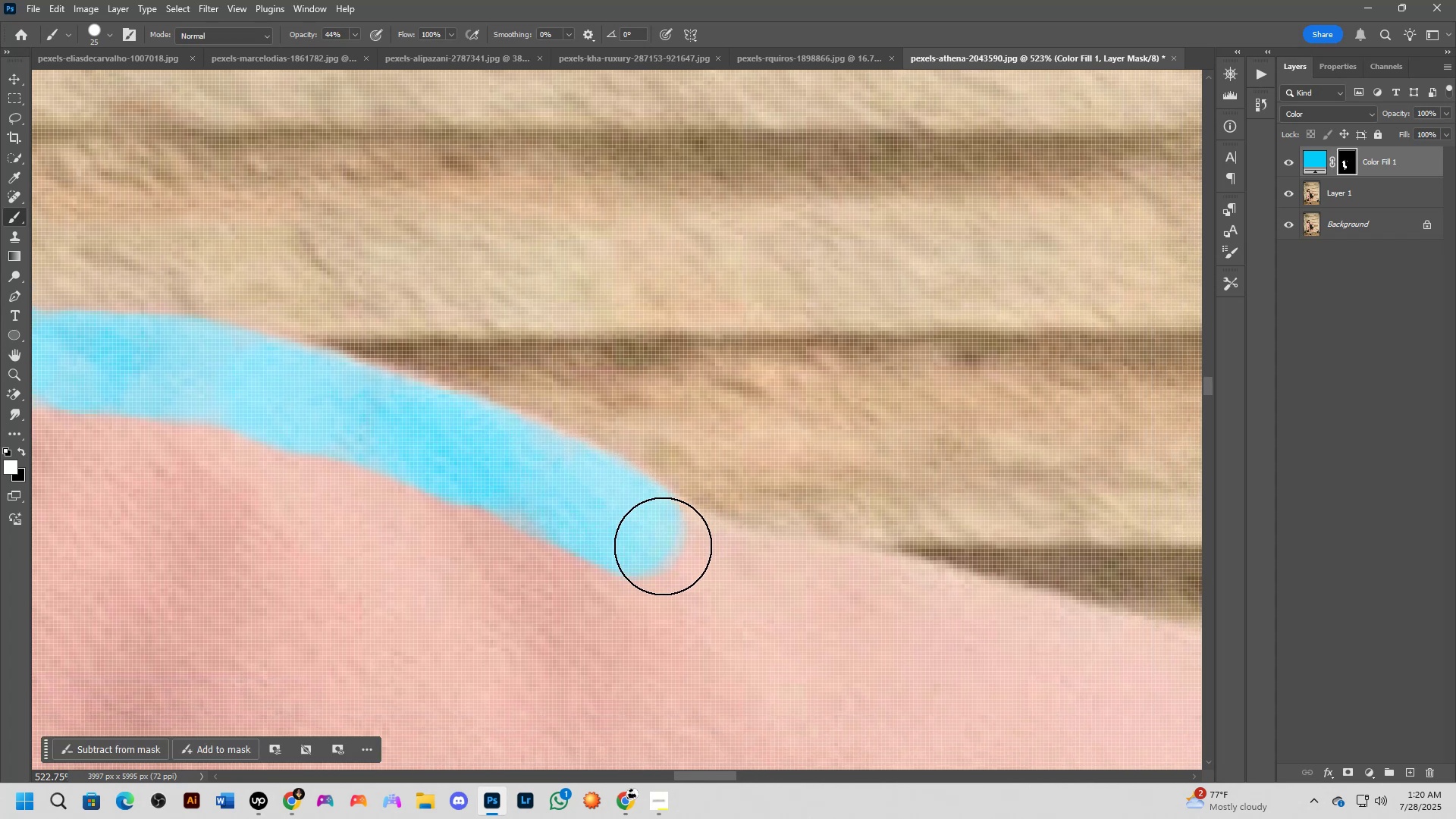 
left_click_drag(start_coordinate=[664, 555], to_coordinate=[705, 568])
 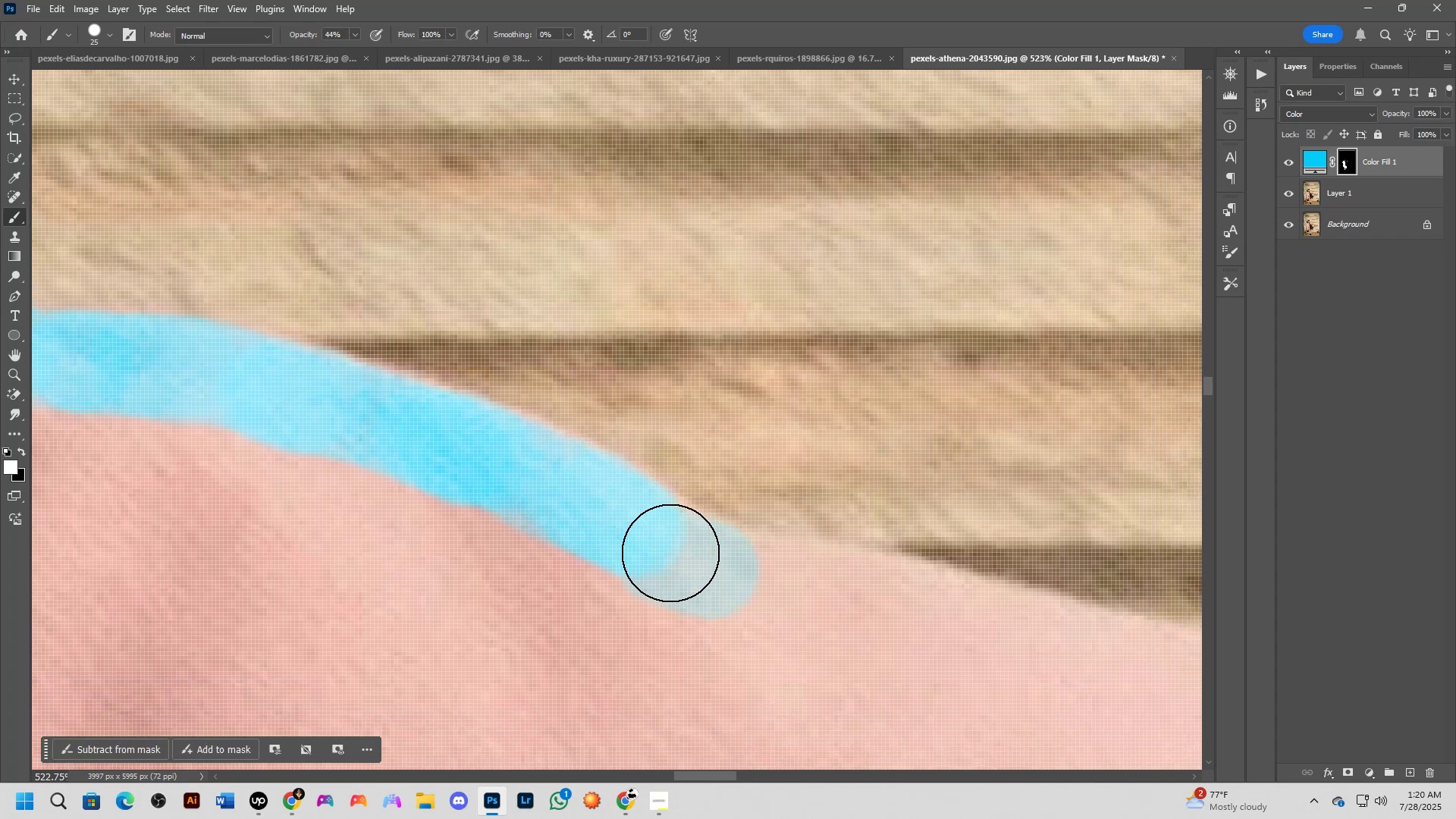 
left_click_drag(start_coordinate=[667, 550], to_coordinate=[692, 560])
 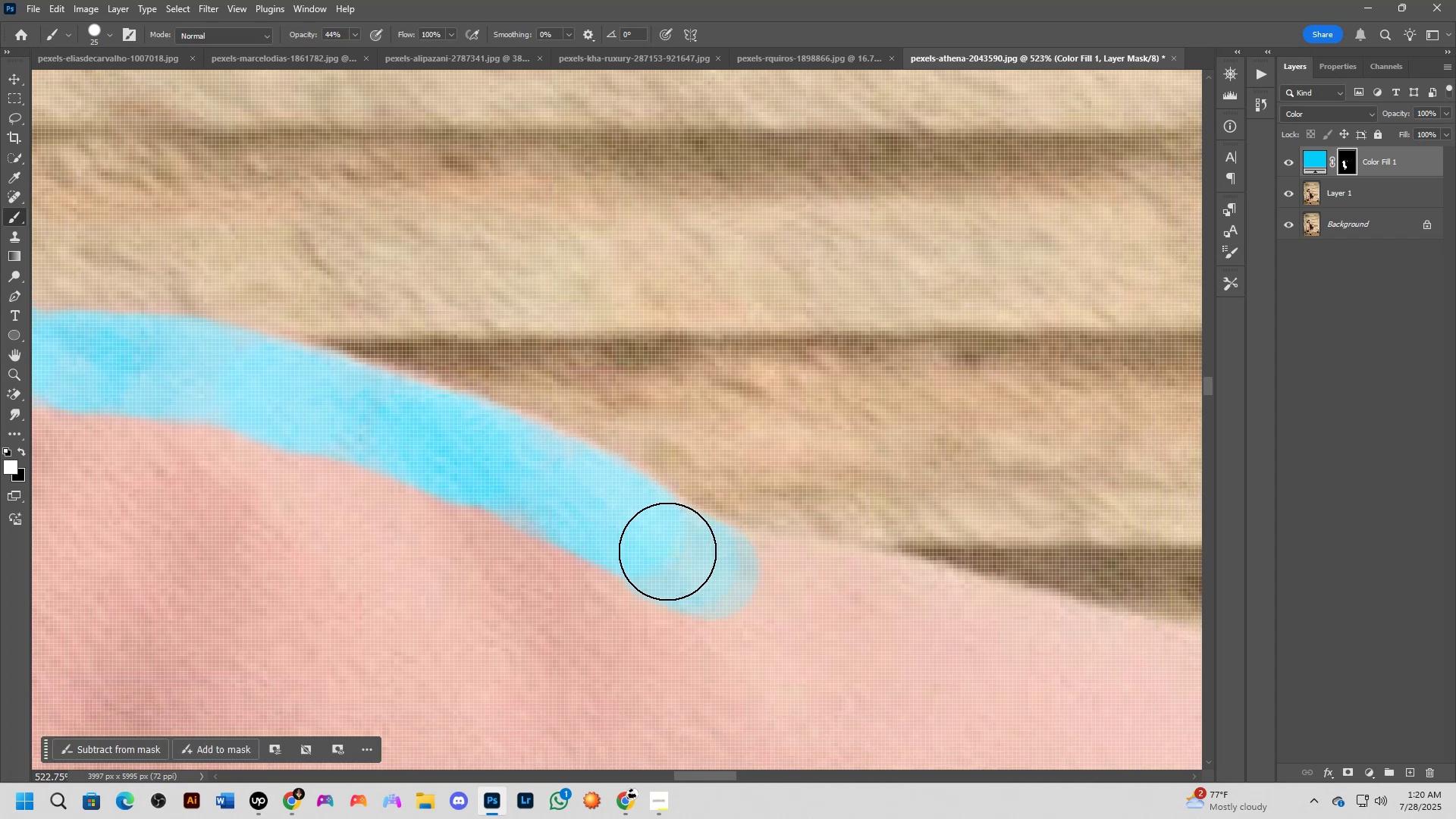 
left_click_drag(start_coordinate=[667, 551], to_coordinate=[678, 555])
 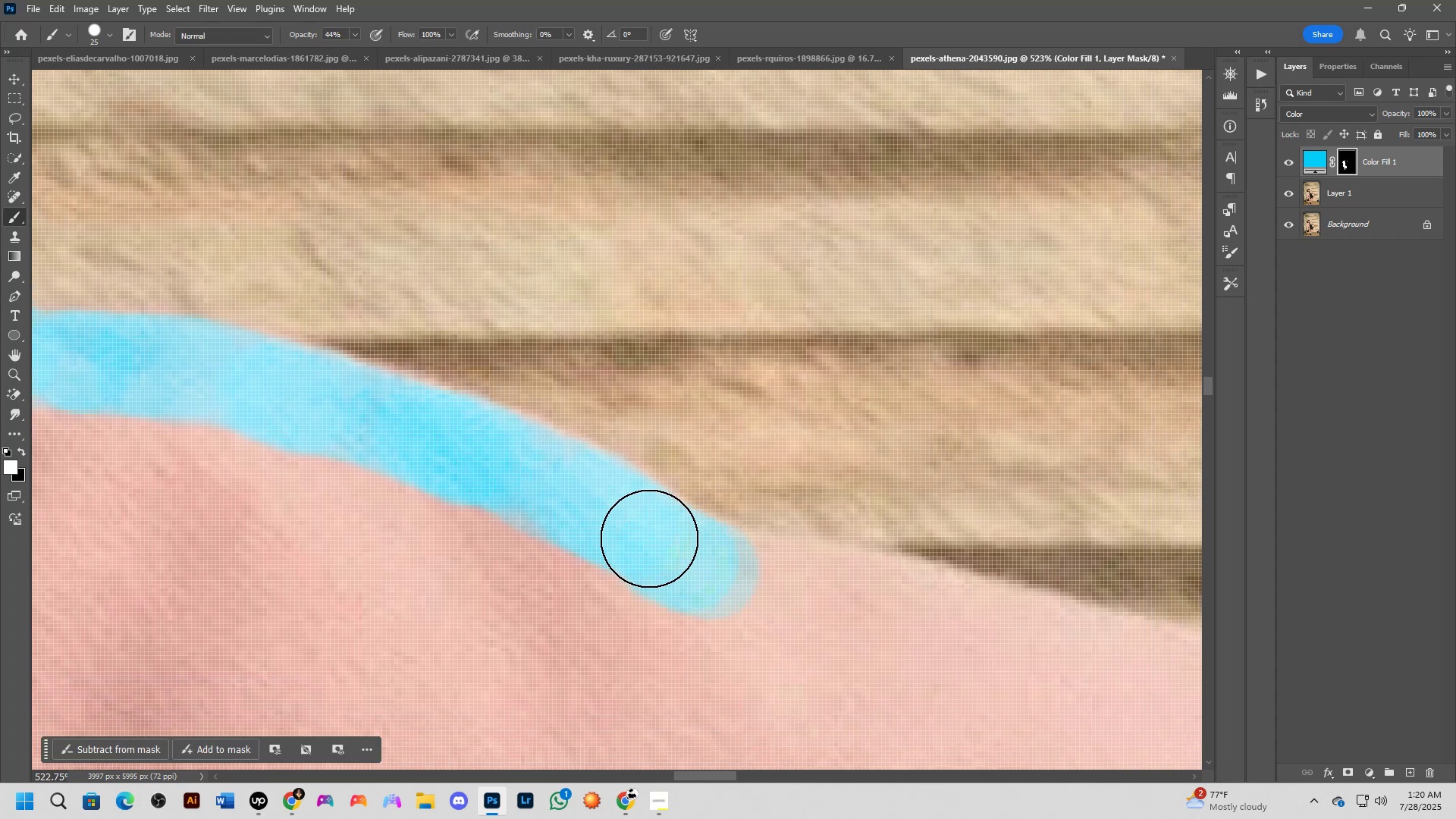 
left_click_drag(start_coordinate=[657, 540], to_coordinate=[744, 581])
 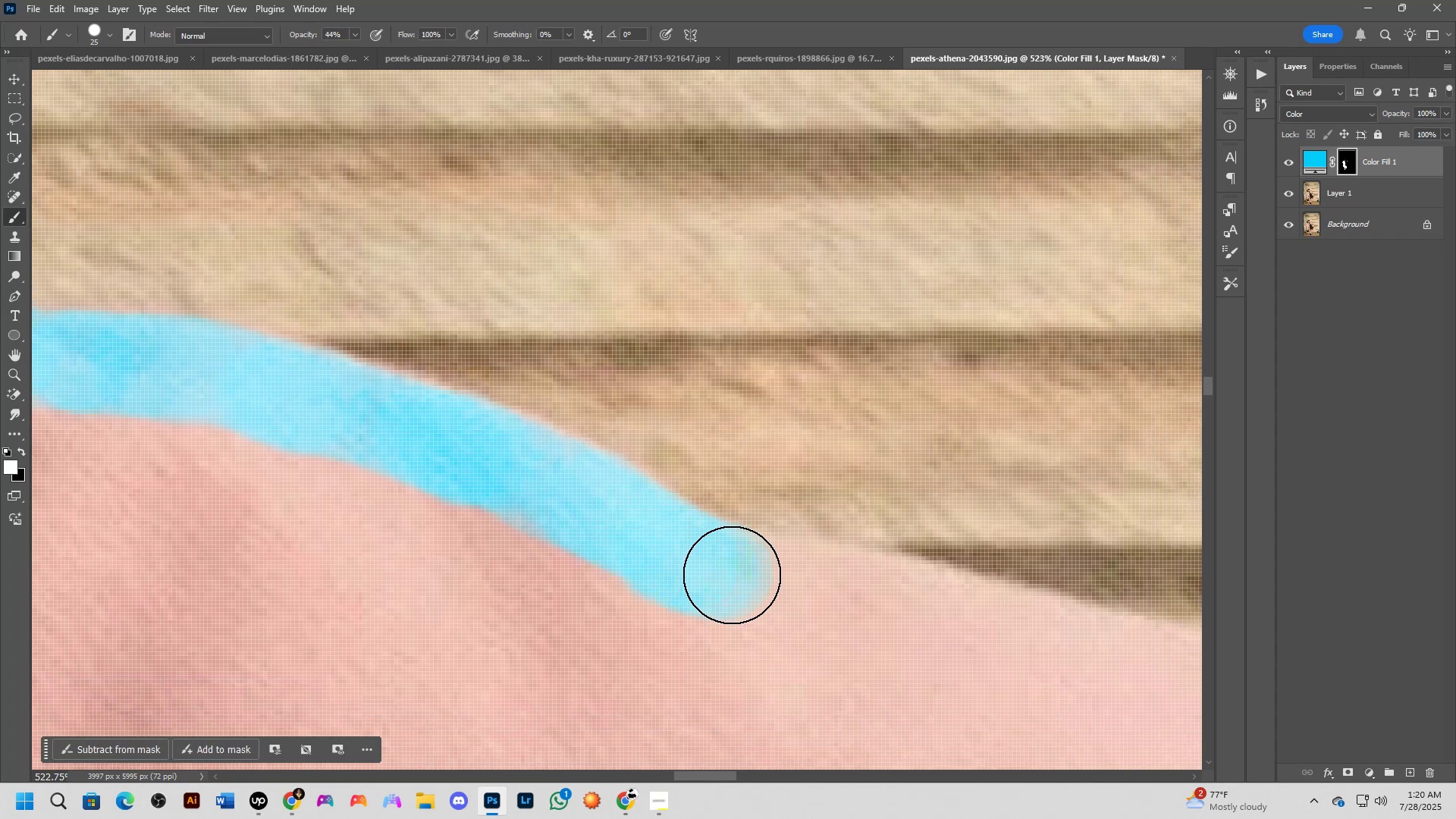 
left_click_drag(start_coordinate=[715, 570], to_coordinate=[830, 594])
 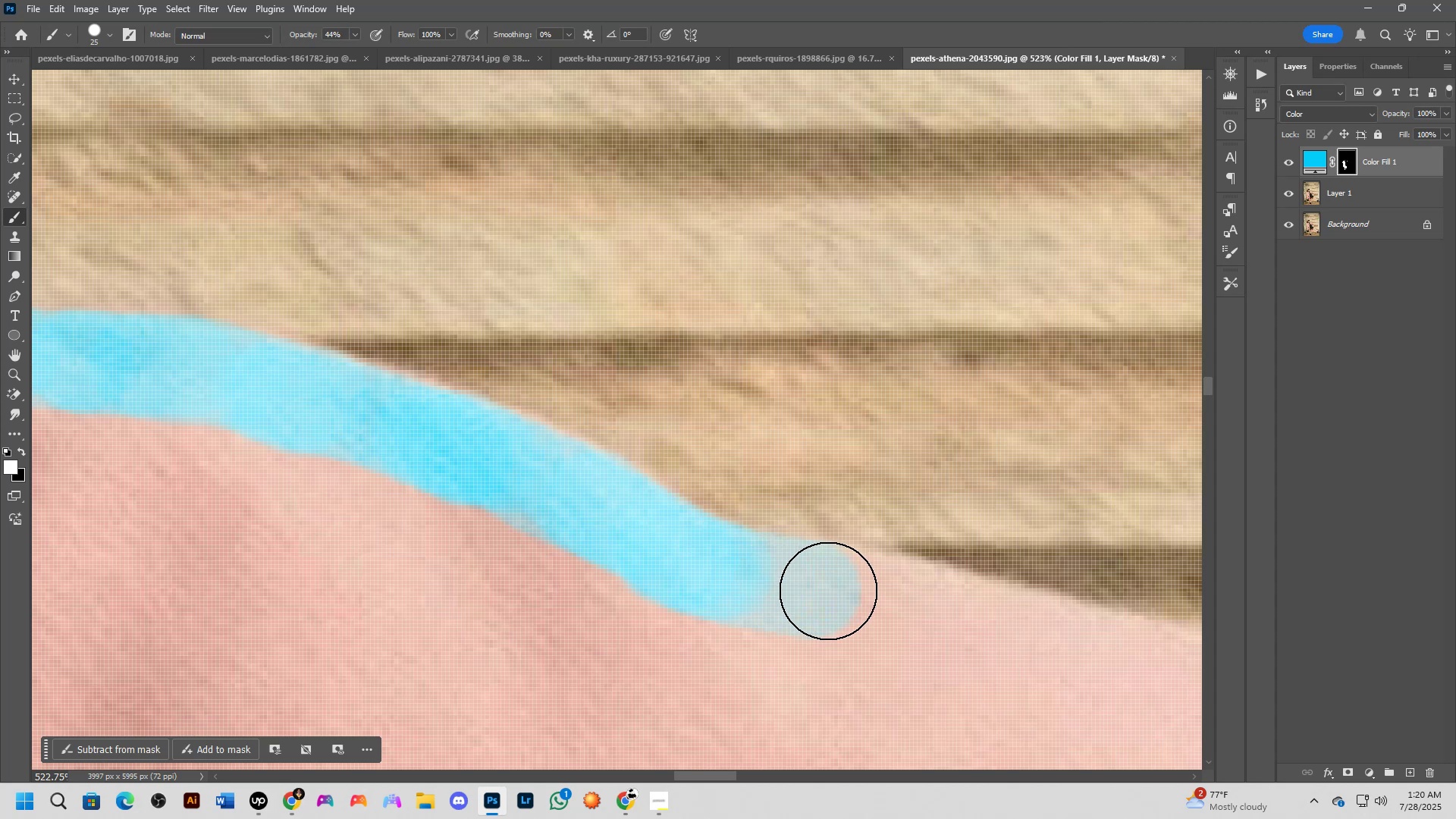 
left_click_drag(start_coordinate=[800, 585], to_coordinate=[727, 578])
 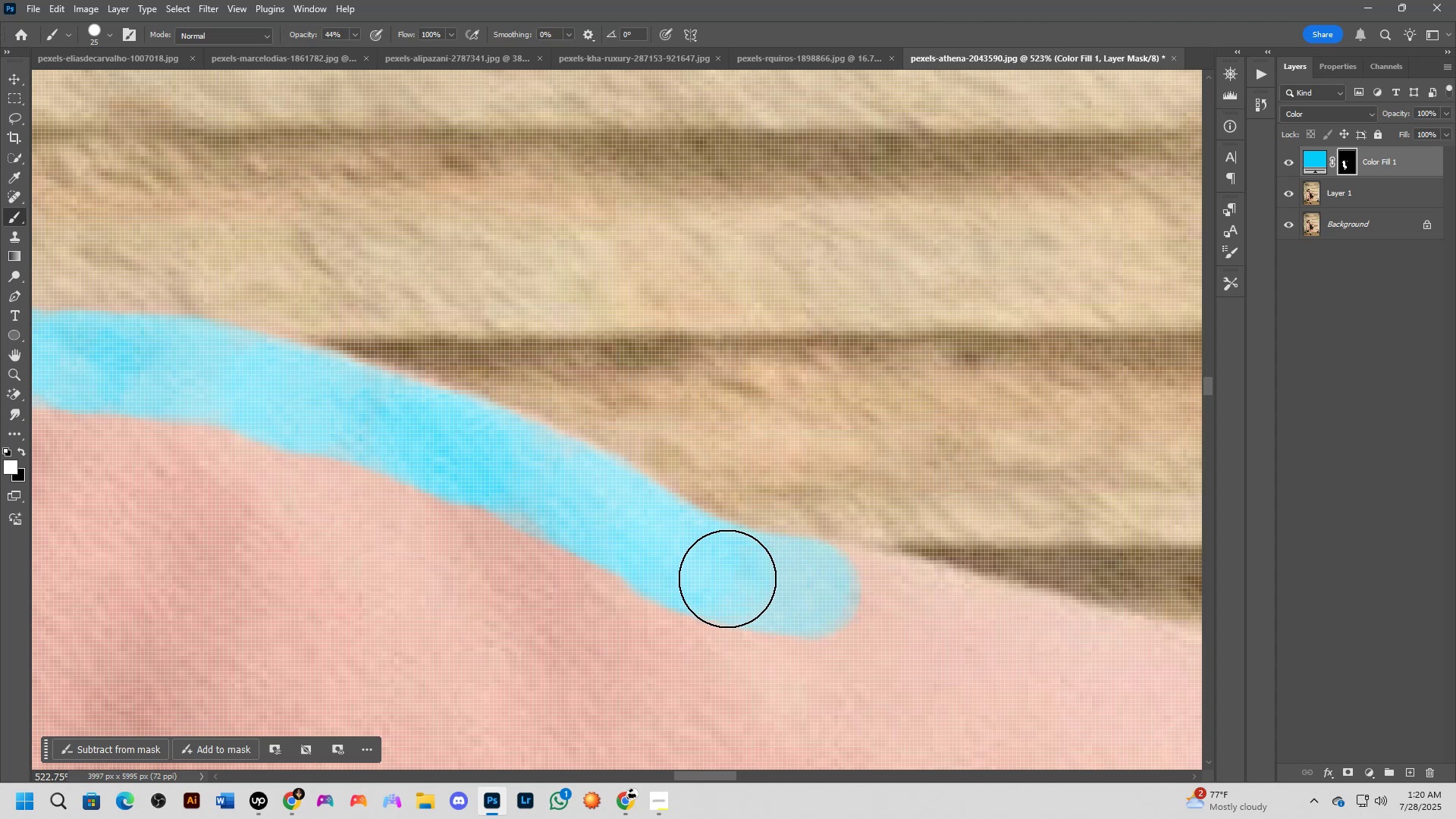 
hold_key(key=Space, duration=0.64)
 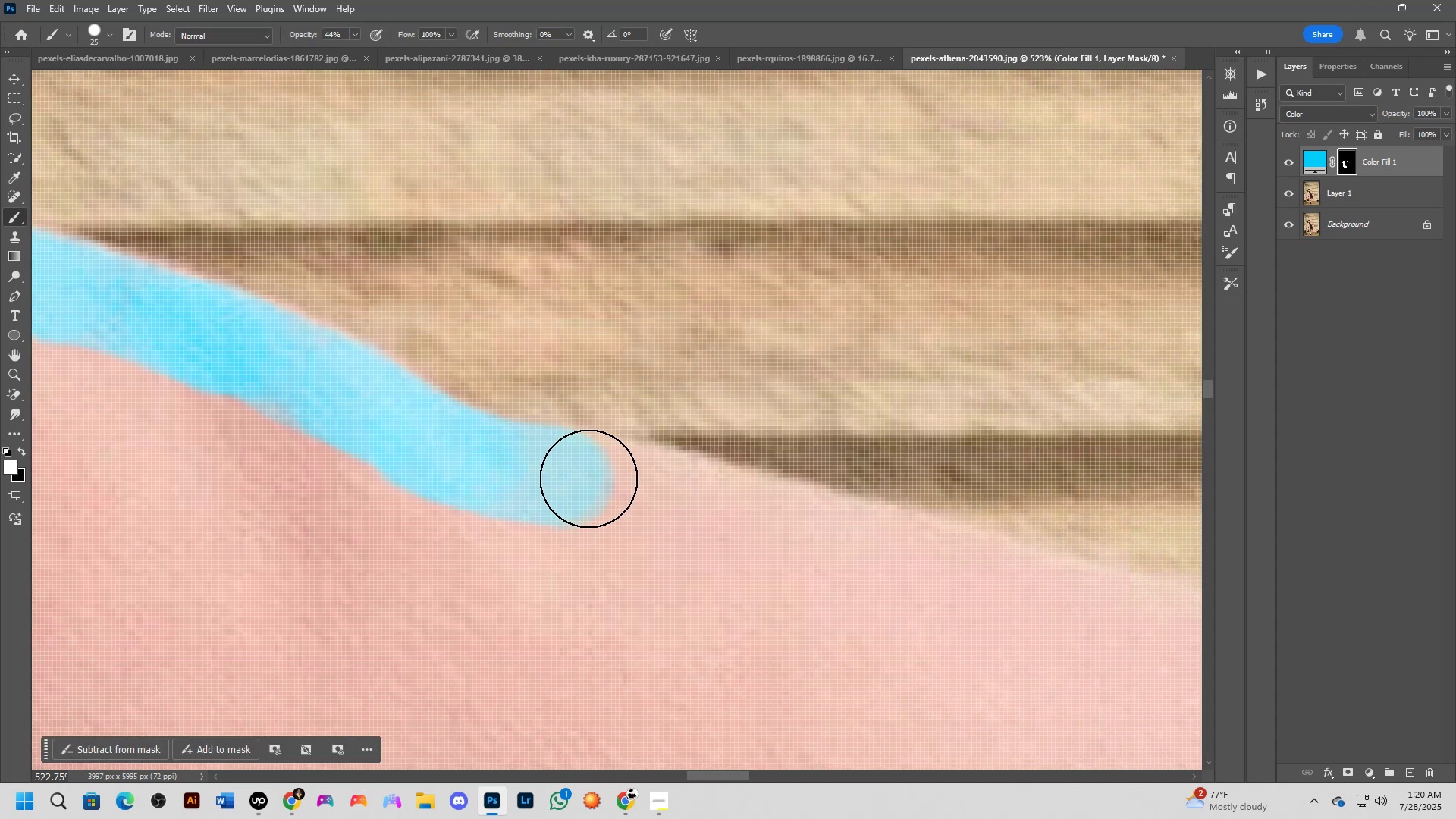 
left_click_drag(start_coordinate=[893, 593], to_coordinate=[647, 482])
 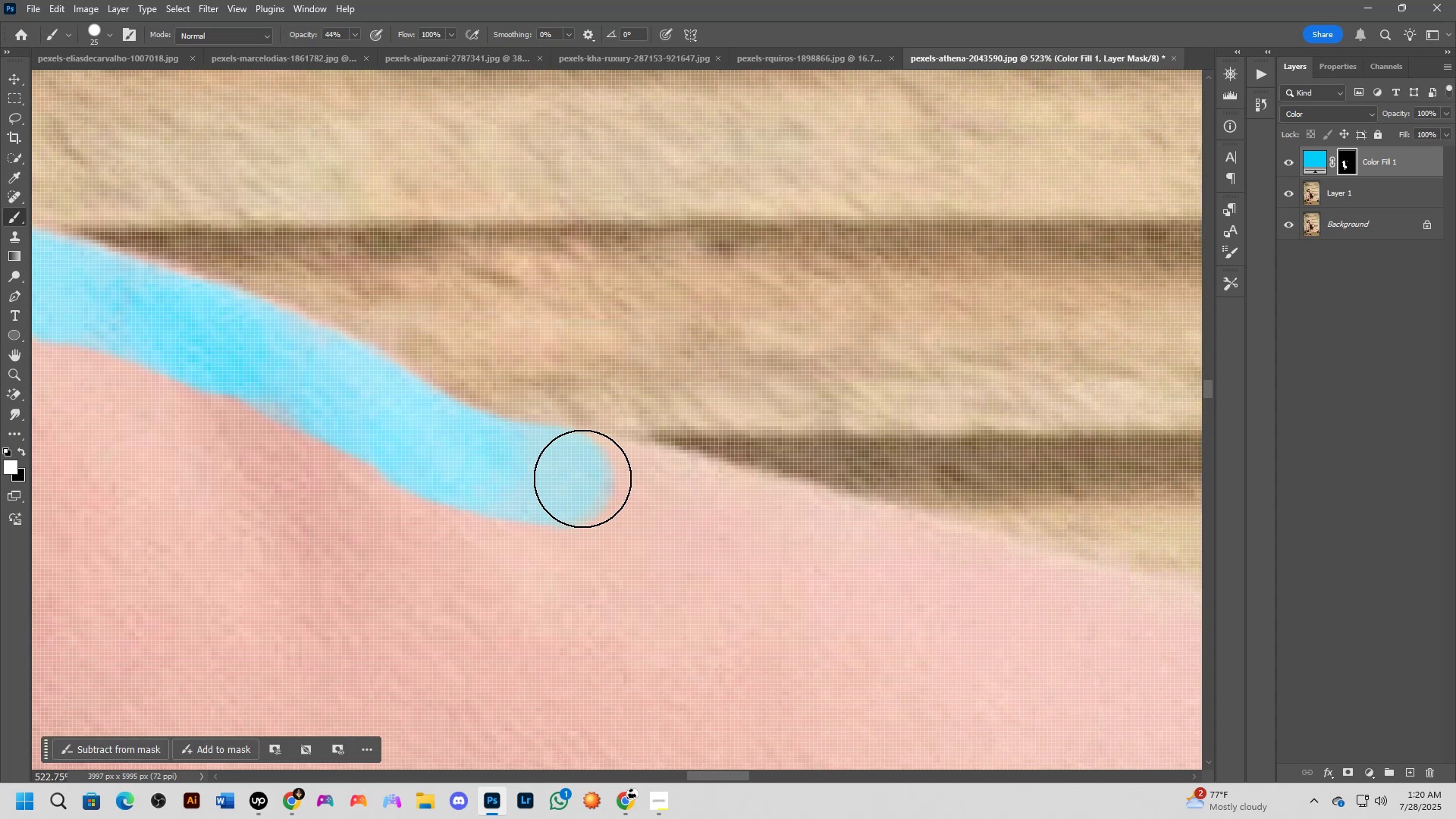 
hold_key(key=AltLeft, duration=0.43)
 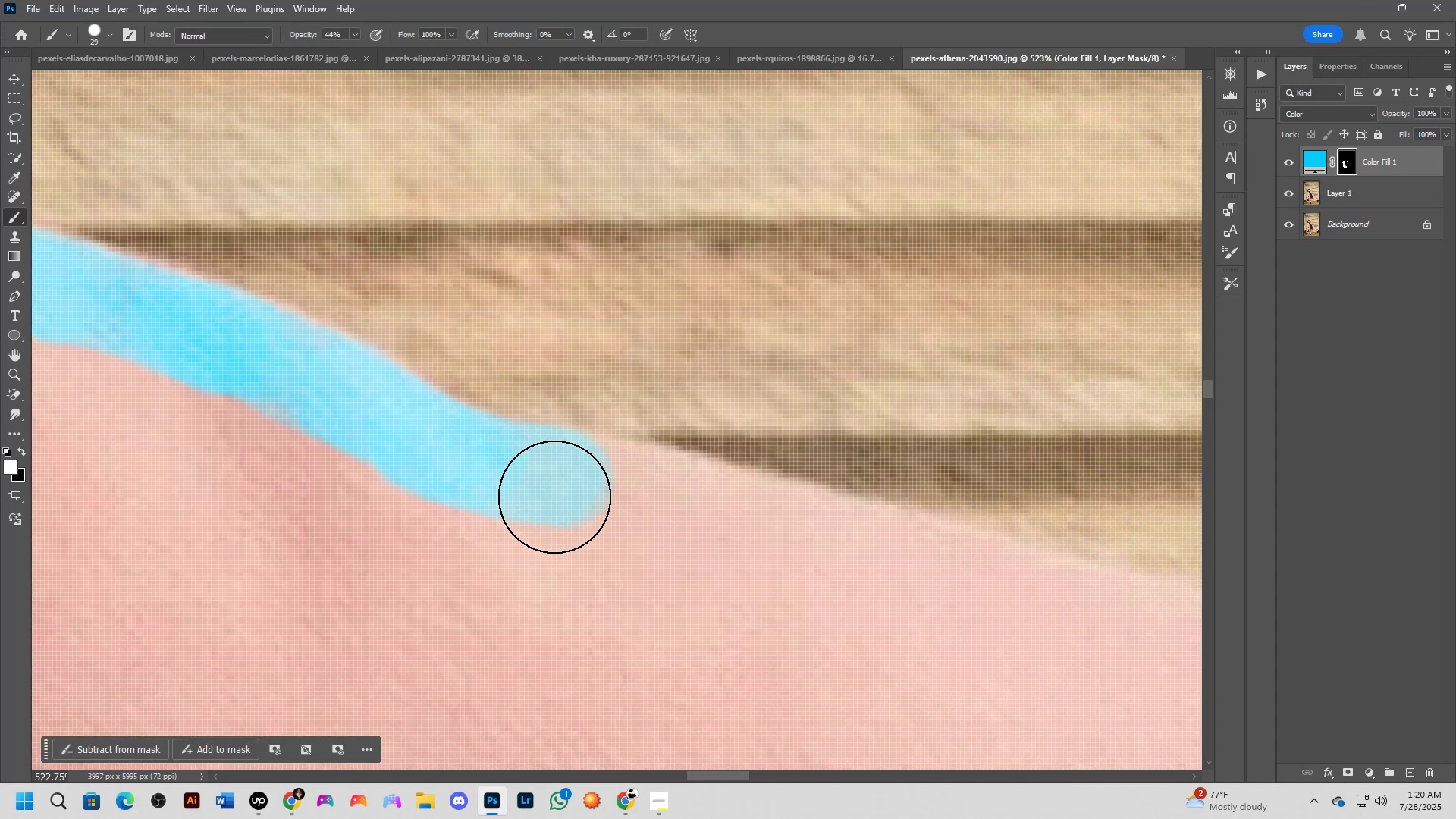 
left_click_drag(start_coordinate=[564, 495], to_coordinate=[617, 500])
 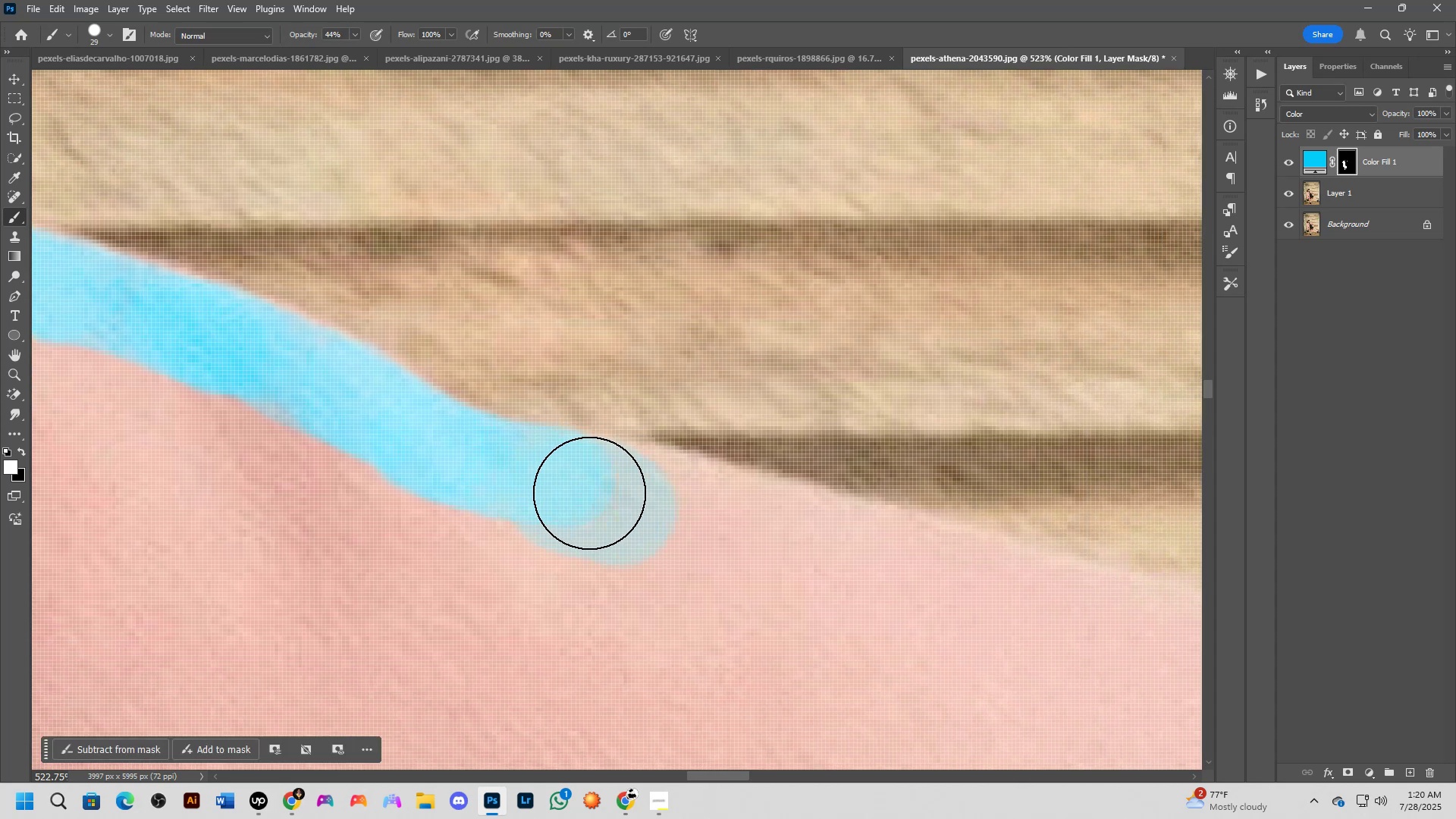 
left_click_drag(start_coordinate=[591, 495], to_coordinate=[682, 522])
 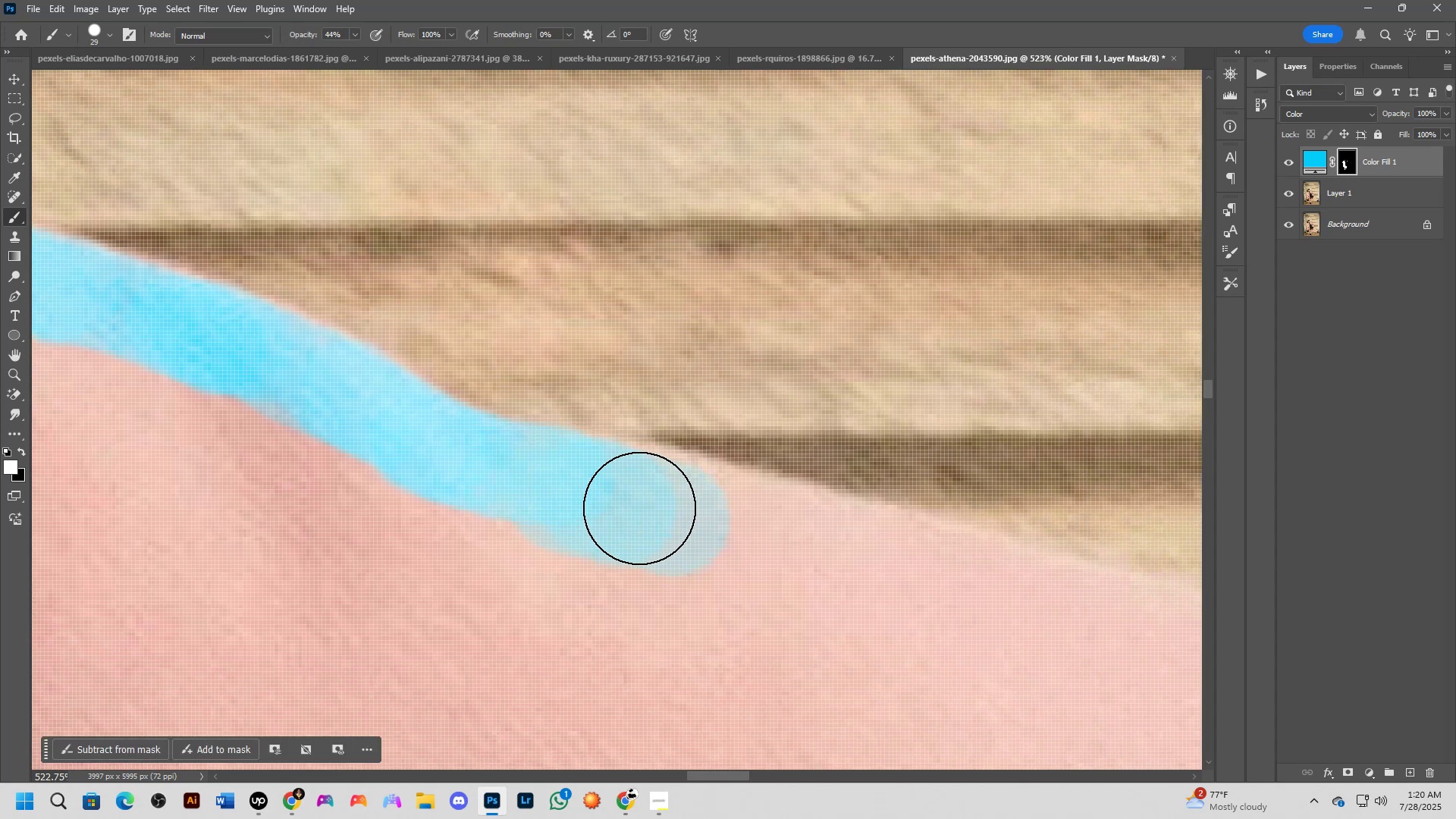 
left_click_drag(start_coordinate=[639, 505], to_coordinate=[601, 498])
 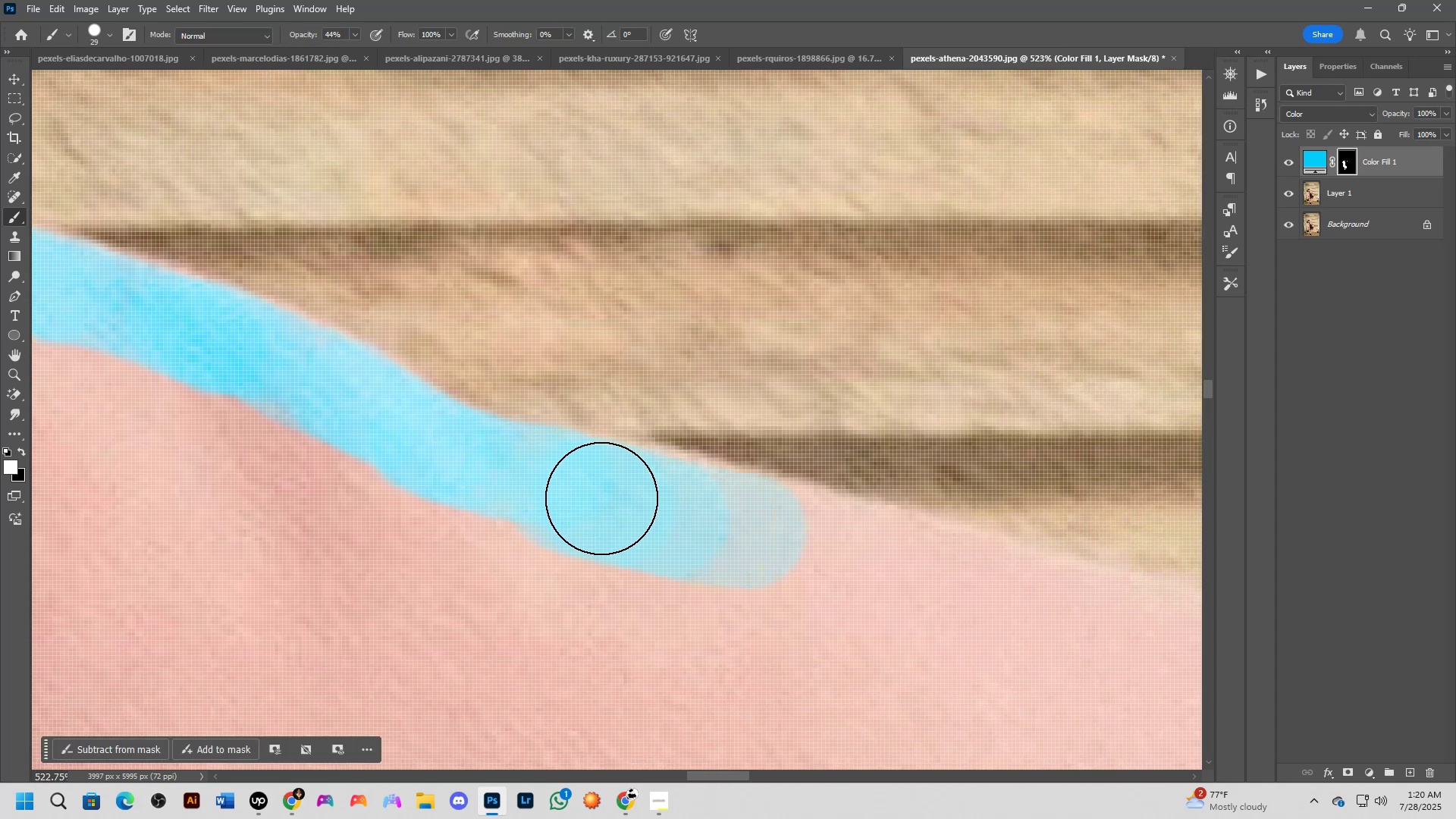 
hold_key(key=Space, duration=0.58)
 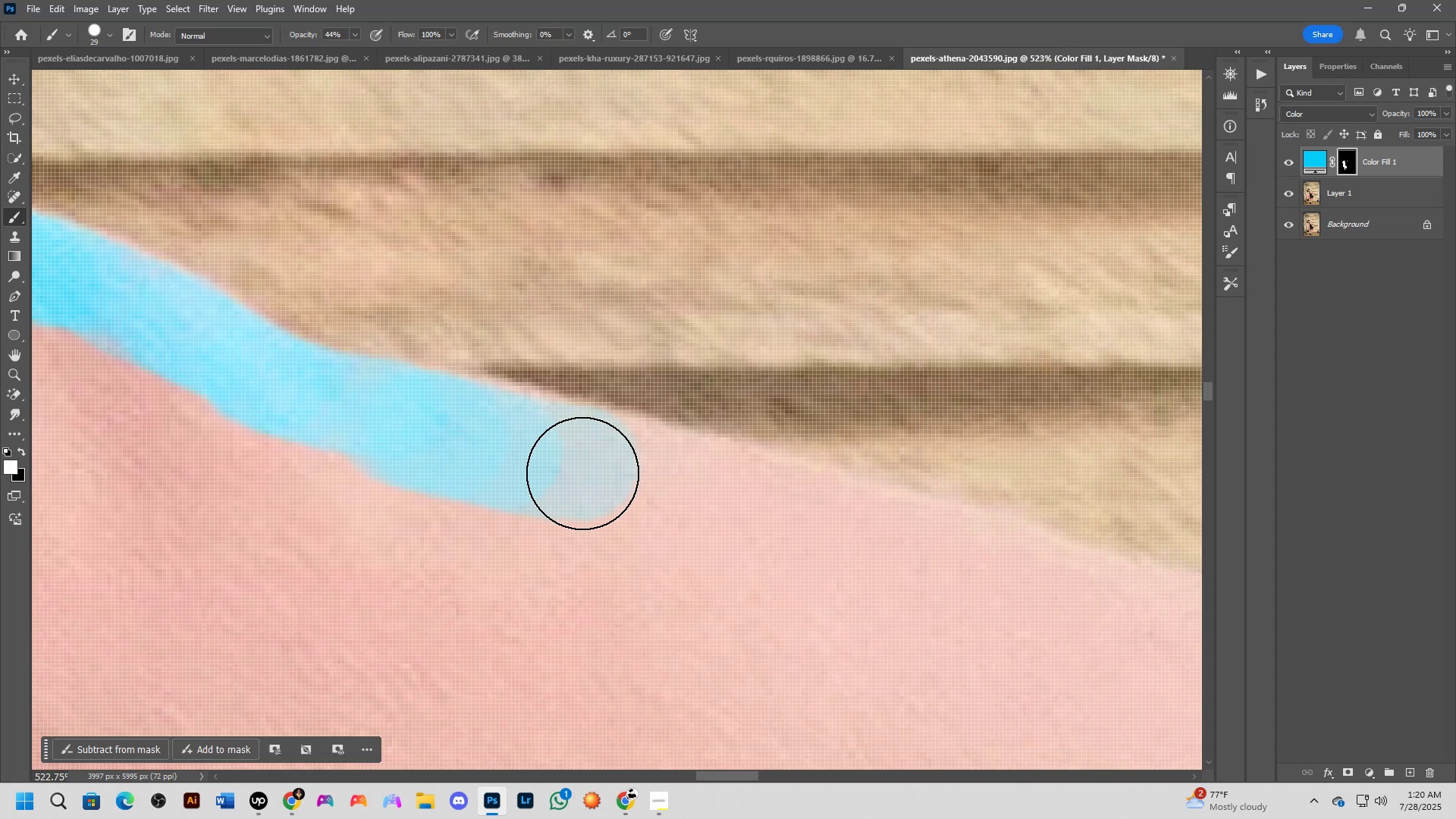 
left_click_drag(start_coordinate=[770, 538], to_coordinate=[603, 470])
 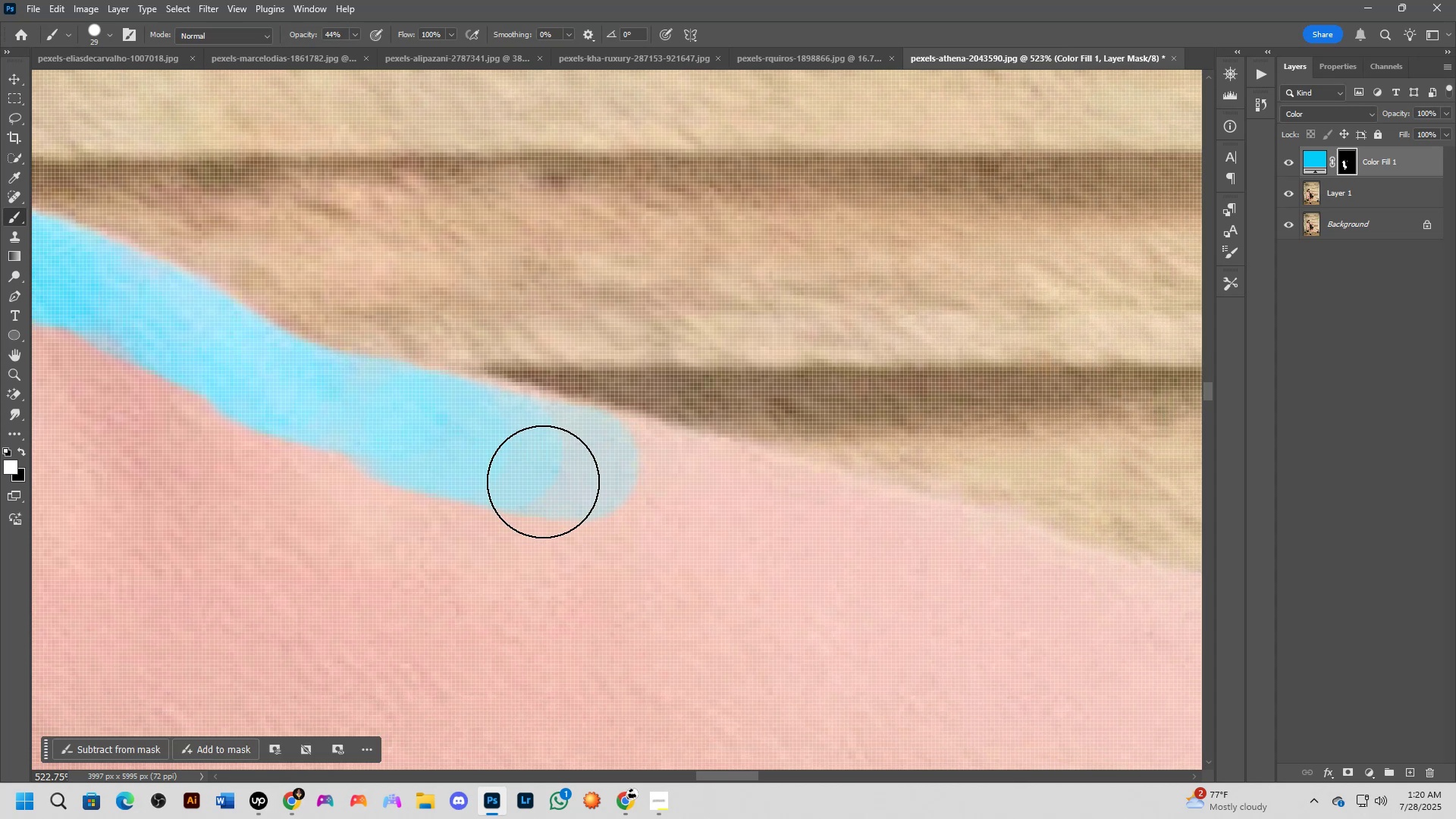 
left_click_drag(start_coordinate=[495, 453], to_coordinate=[601, 470])
 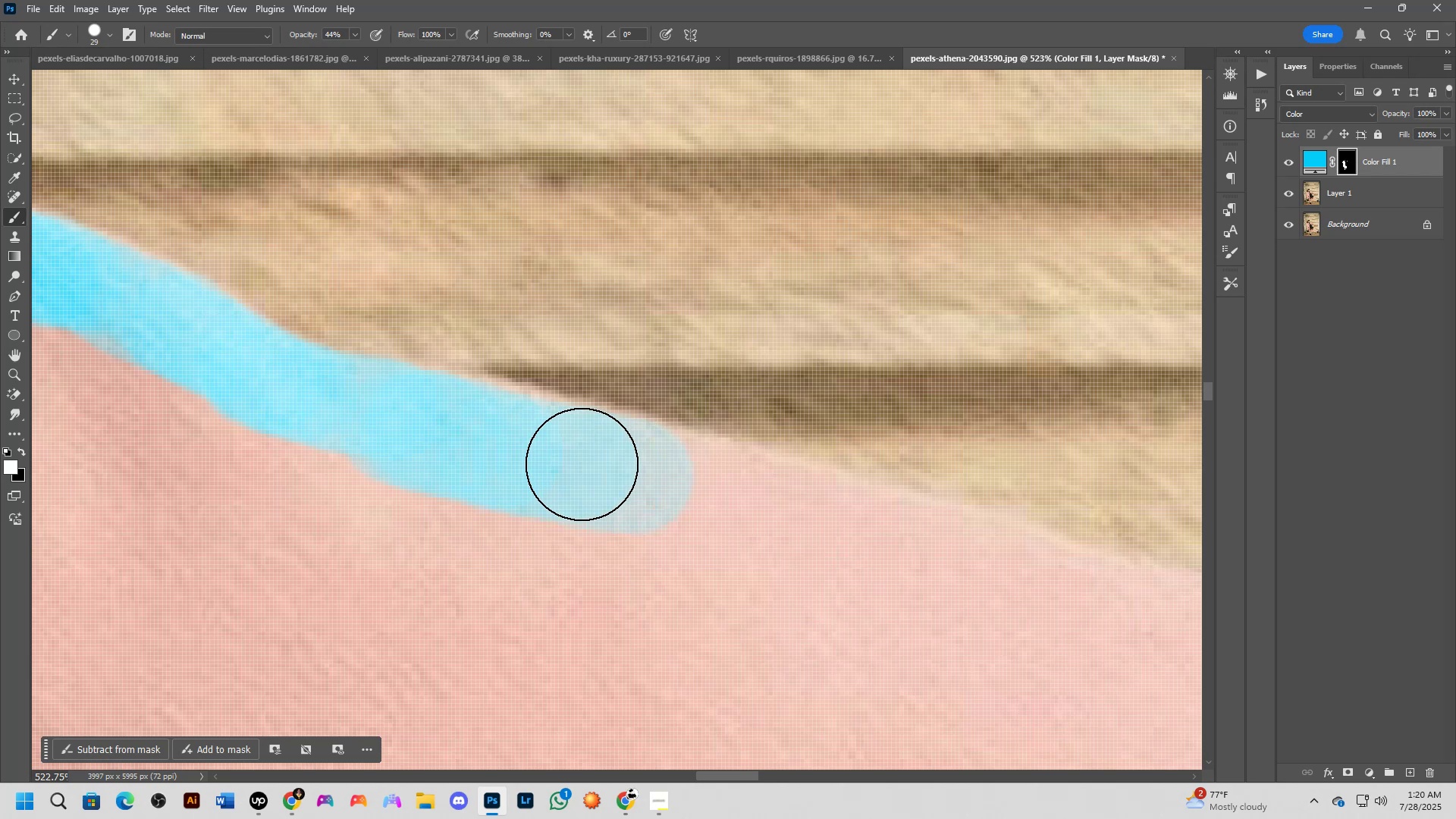 
left_click_drag(start_coordinate=[620, 472], to_coordinate=[662, 484])
 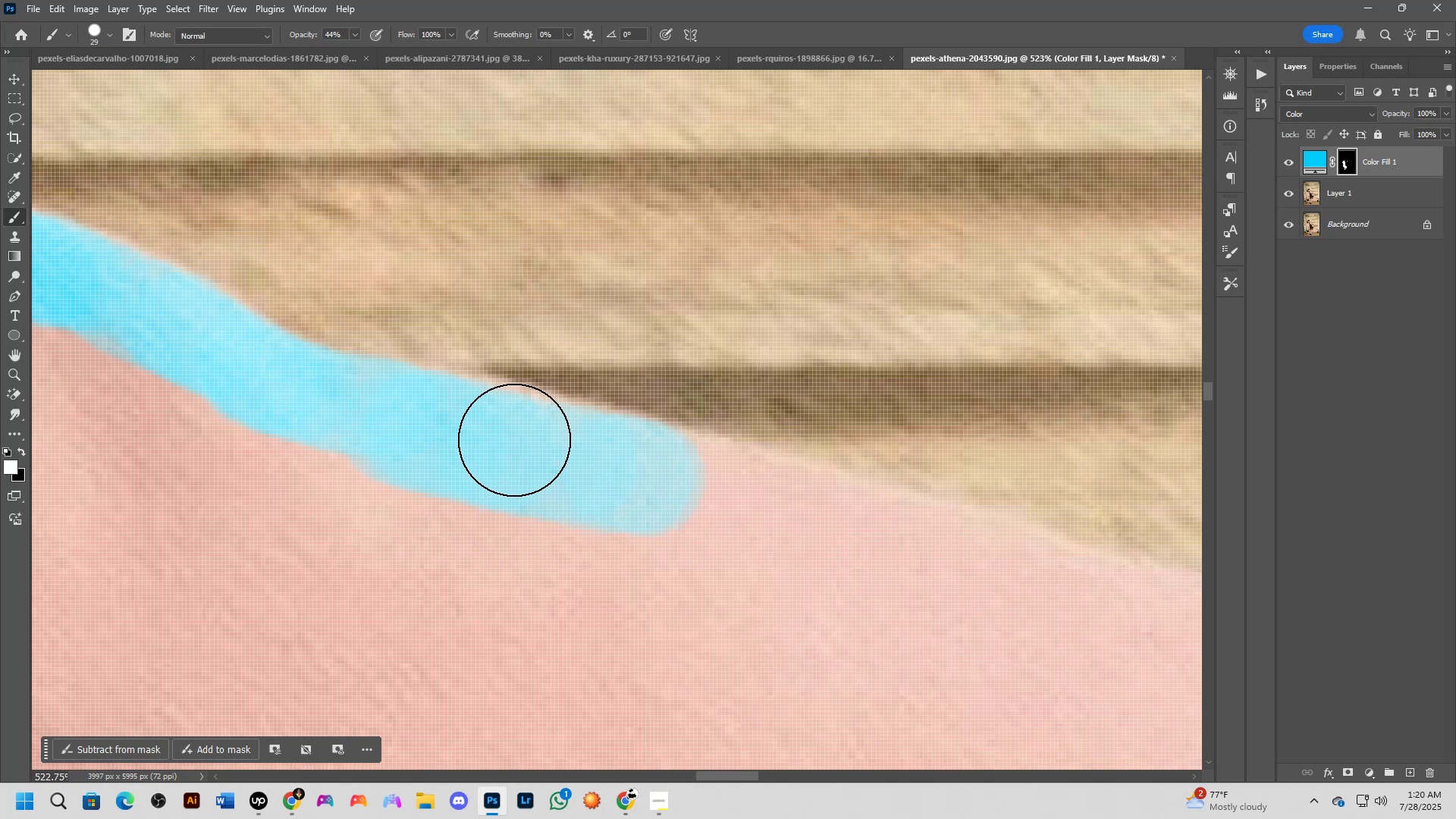 
left_click_drag(start_coordinate=[504, 444], to_coordinate=[670, 483])
 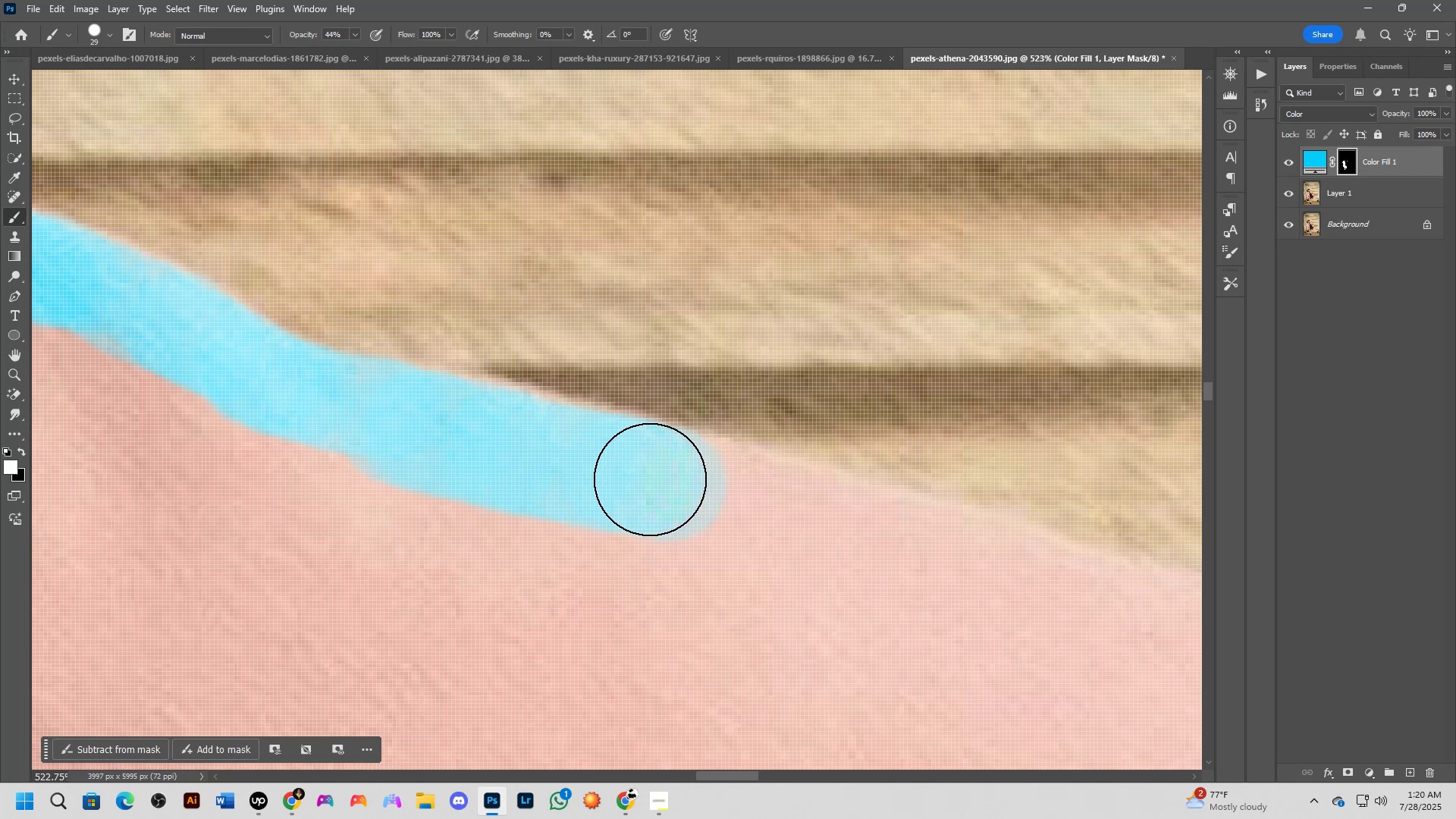 
left_click_drag(start_coordinate=[647, 479], to_coordinate=[778, 504])
 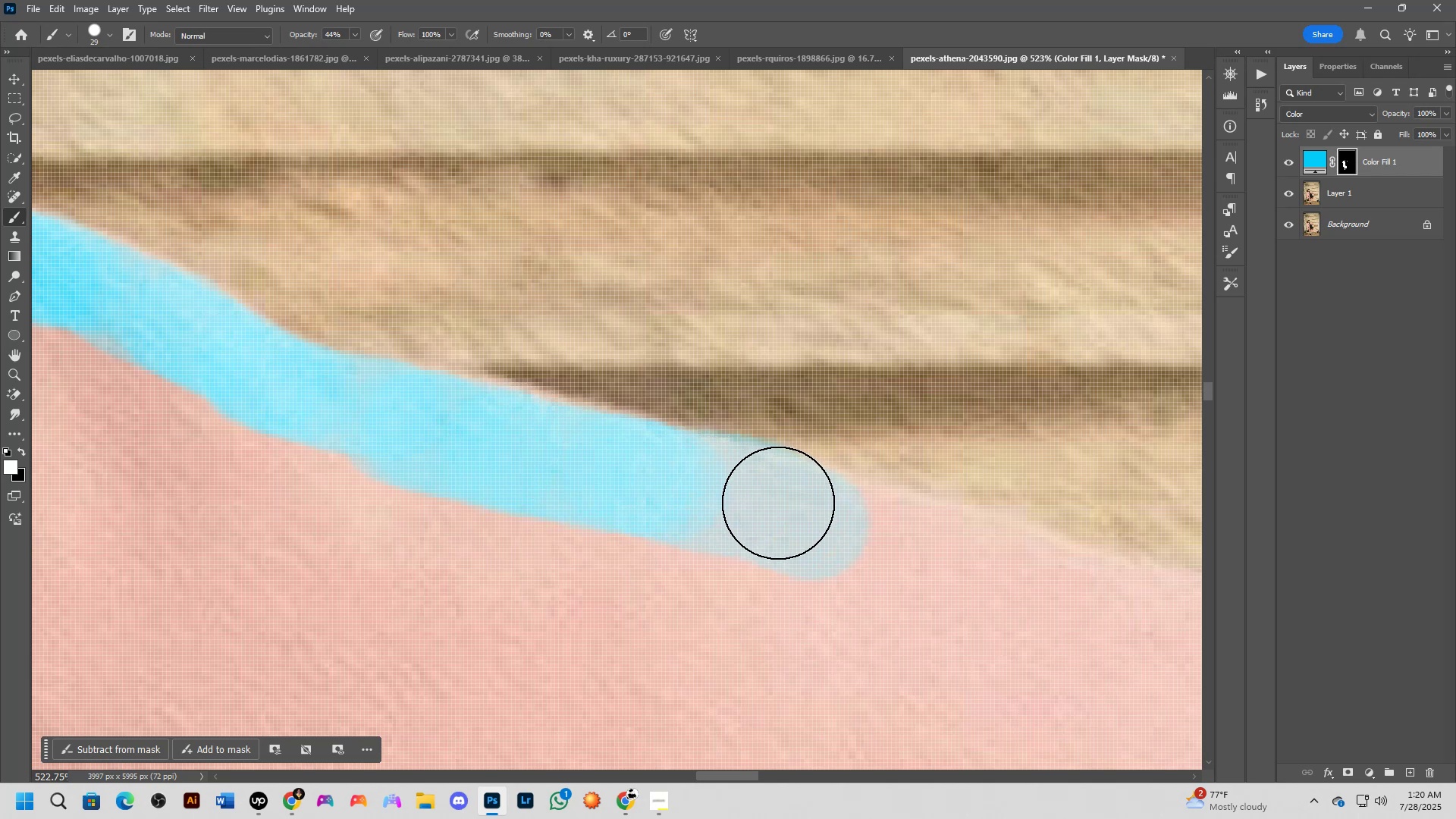 
hold_key(key=Space, duration=0.54)
 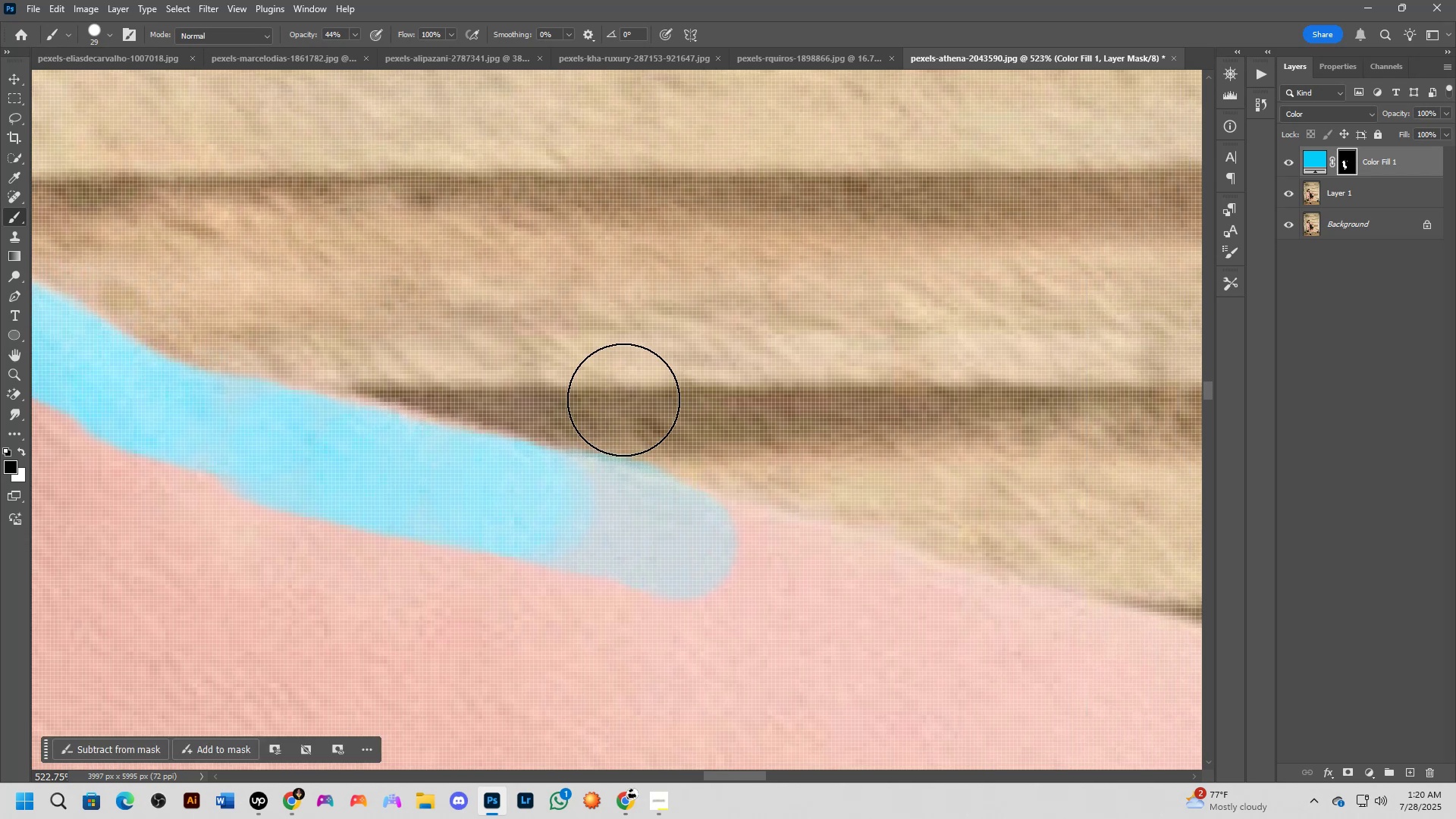 
left_click_drag(start_coordinate=[824, 460], to_coordinate=[692, 480])
 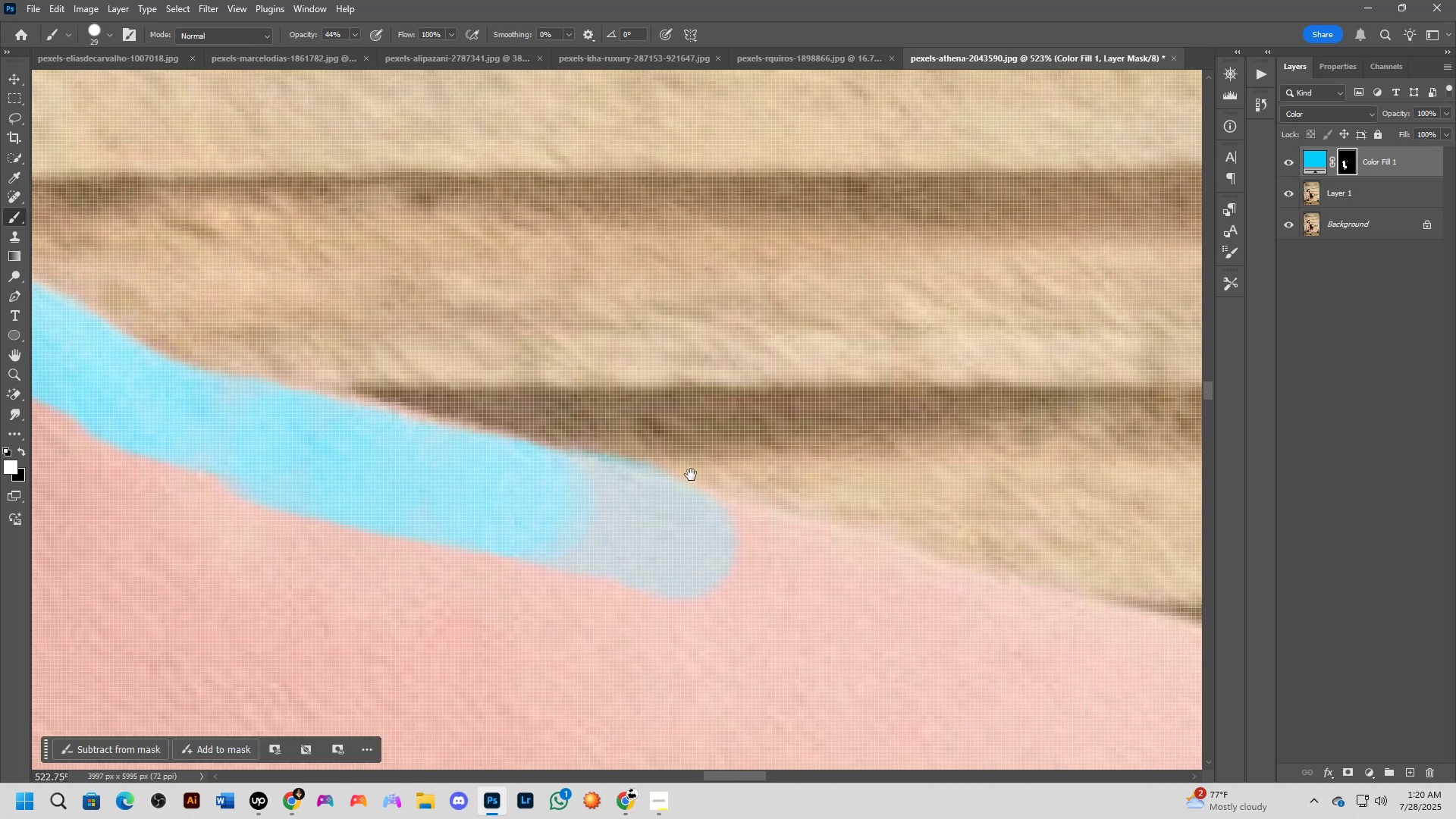 
key(X)
 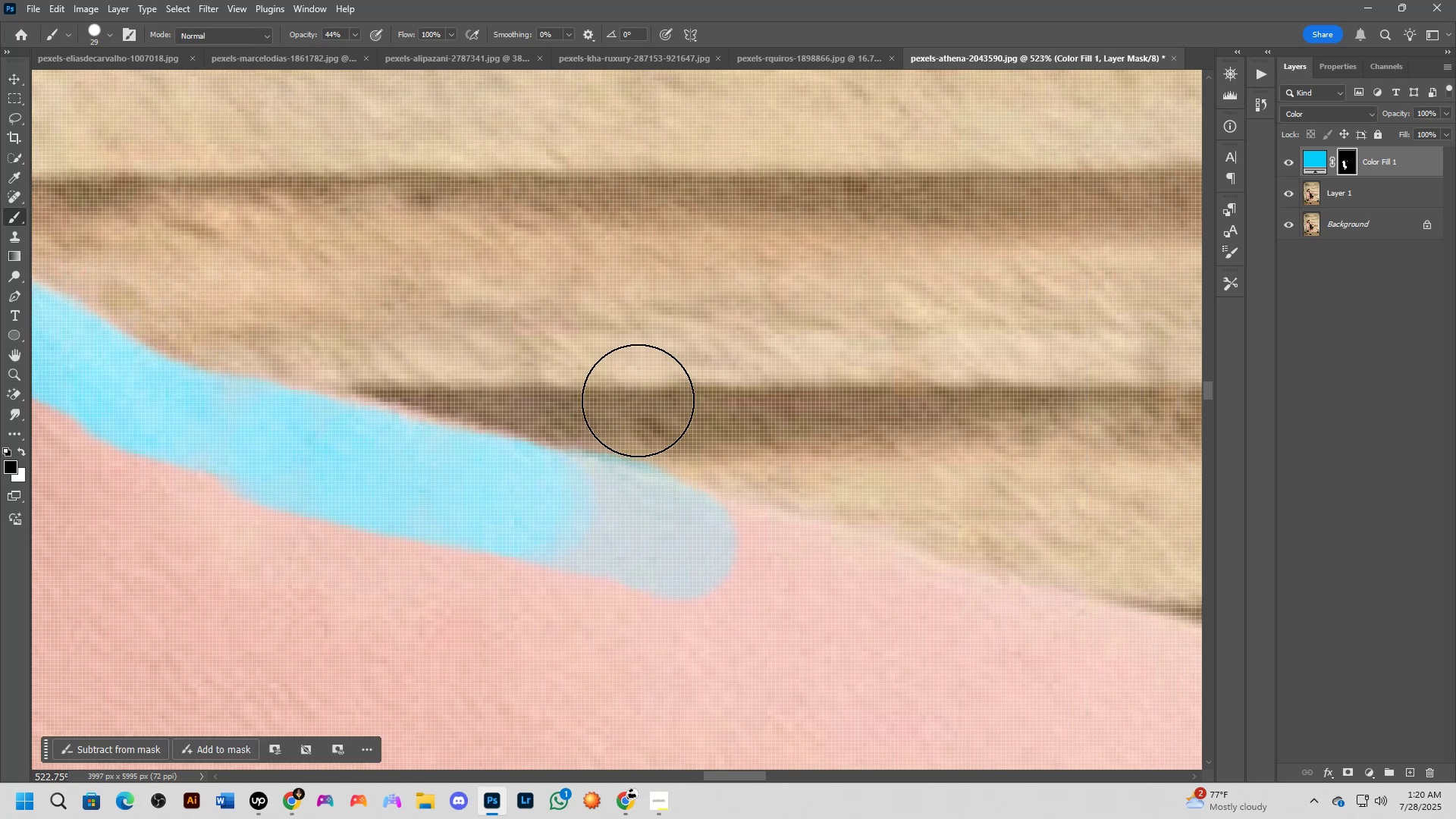 
left_click_drag(start_coordinate=[616, 400], to_coordinate=[621, 408])
 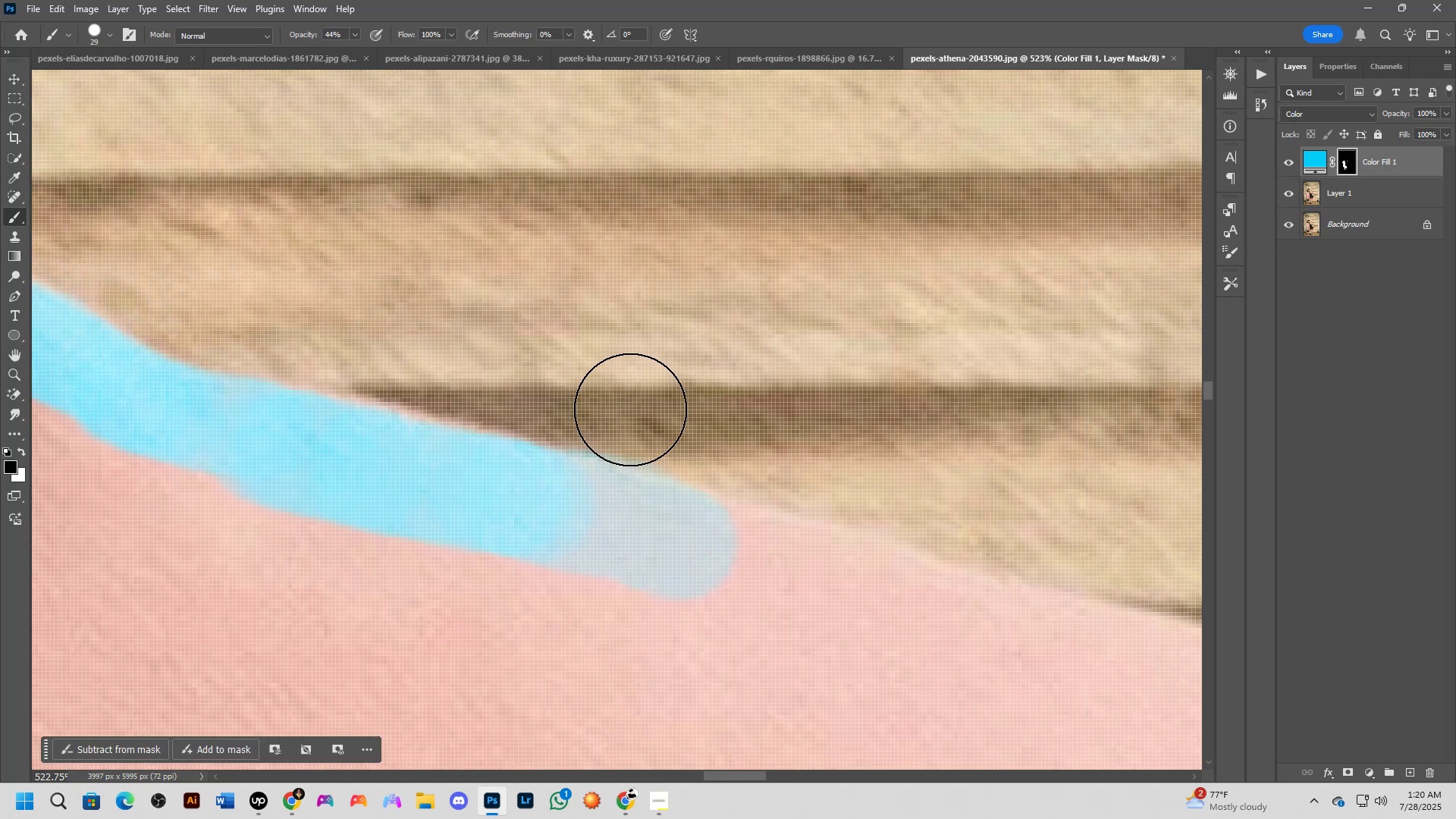 
left_click([632, 410])
 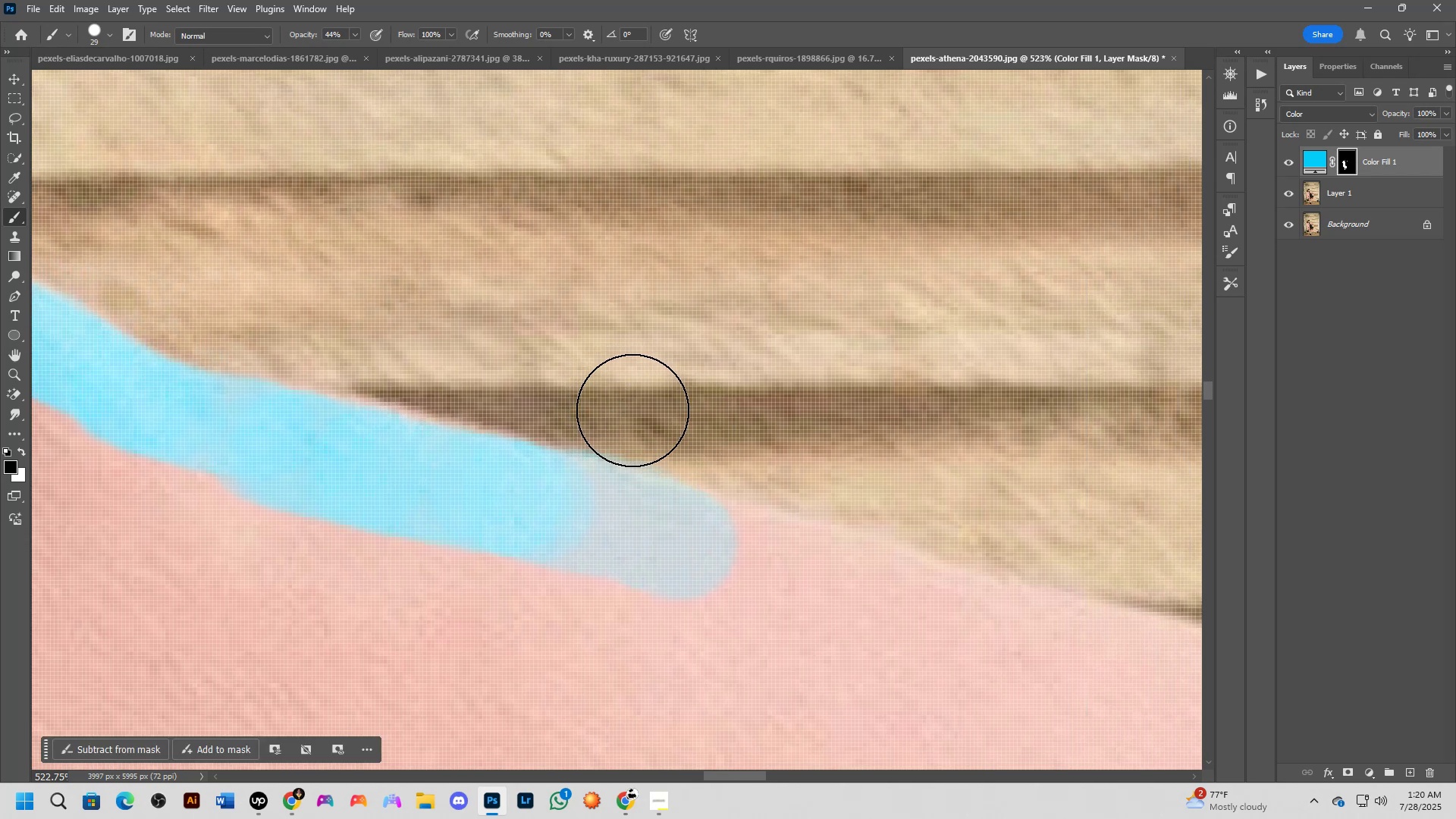 
left_click_drag(start_coordinate=[641, 416], to_coordinate=[661, 419])
 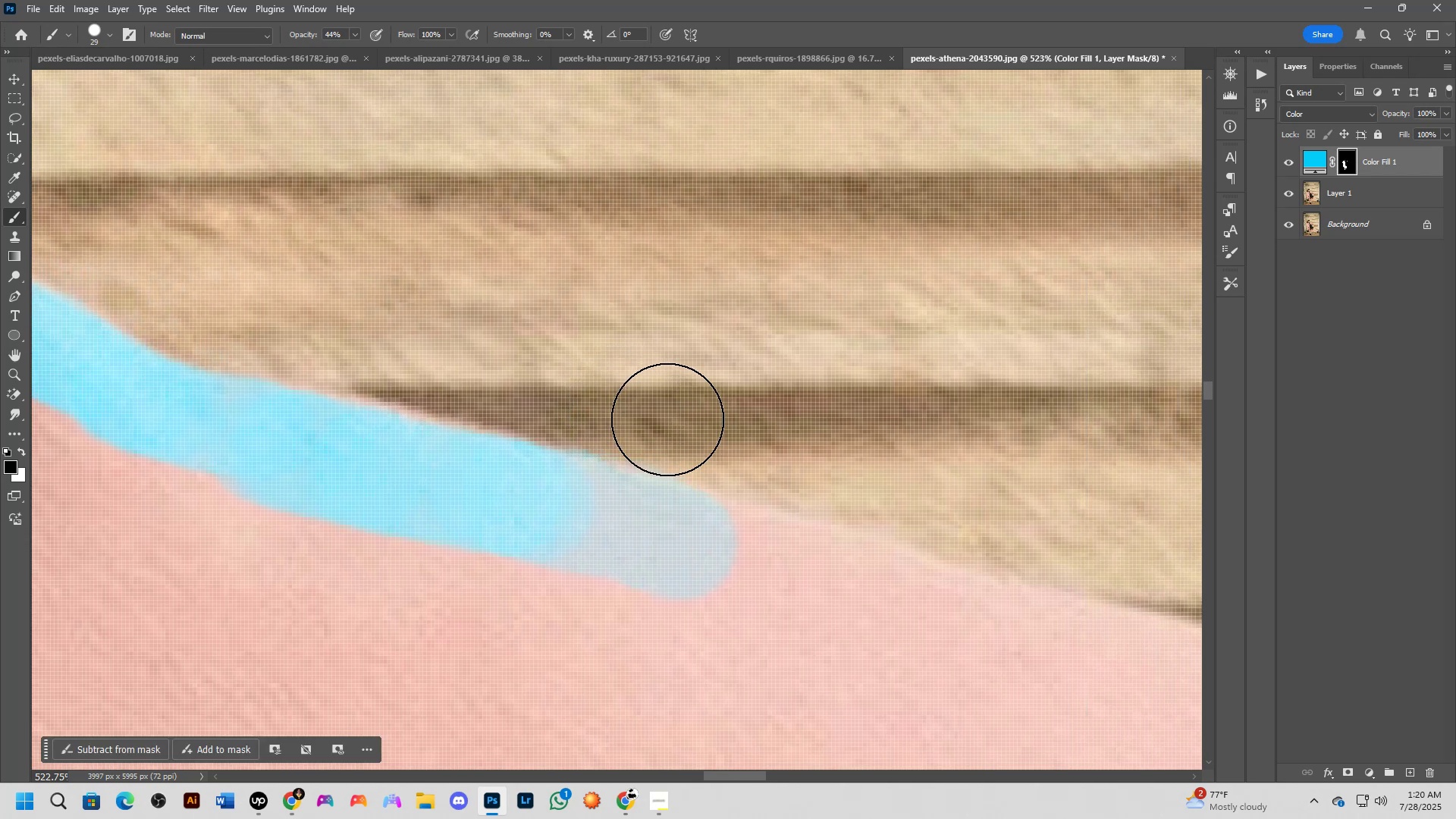 
triple_click([678, 420])
 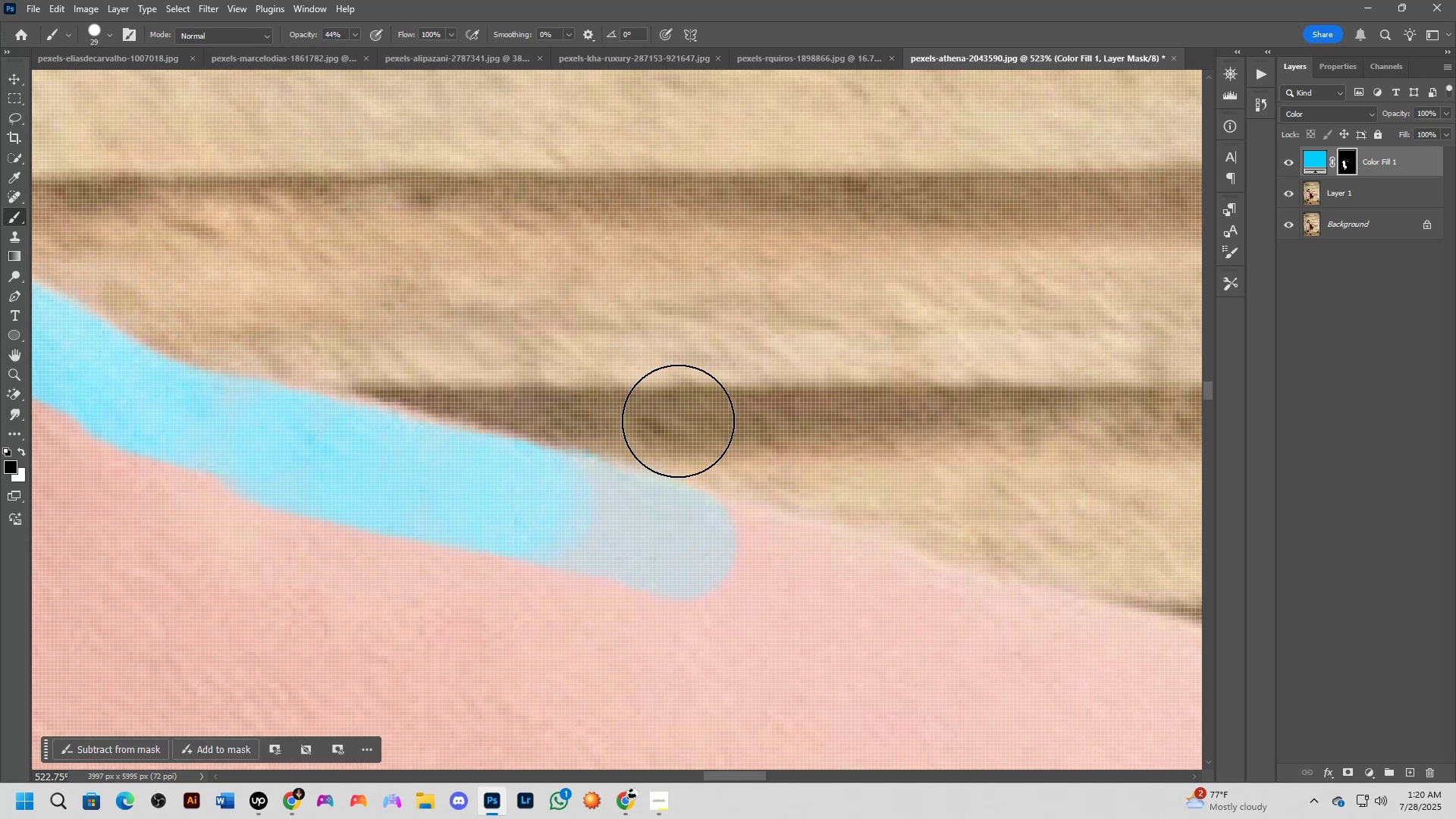 
left_click_drag(start_coordinate=[657, 415], to_coordinate=[651, 413])
 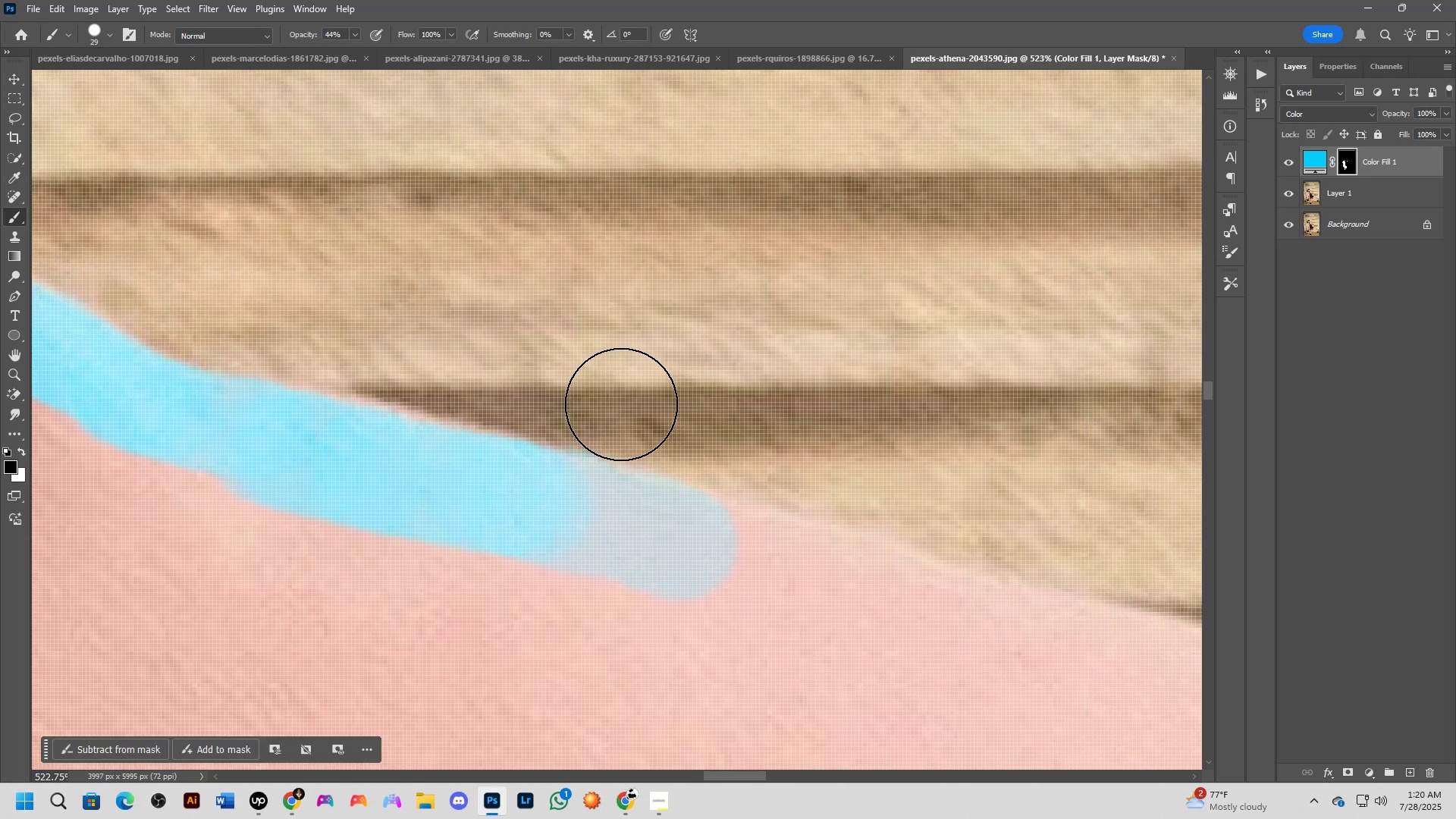 
triple_click([598, 405])
 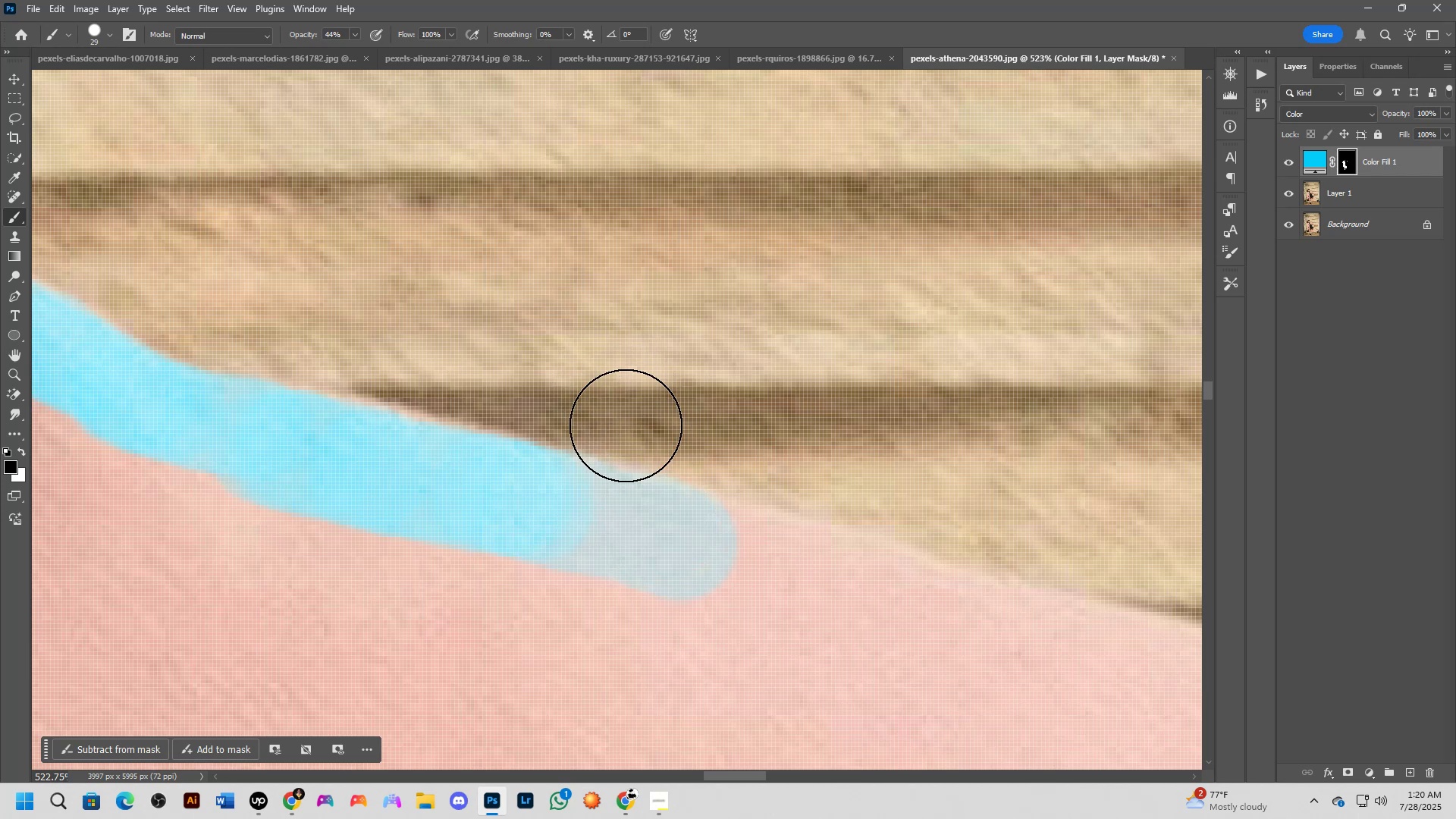 
key(X)
 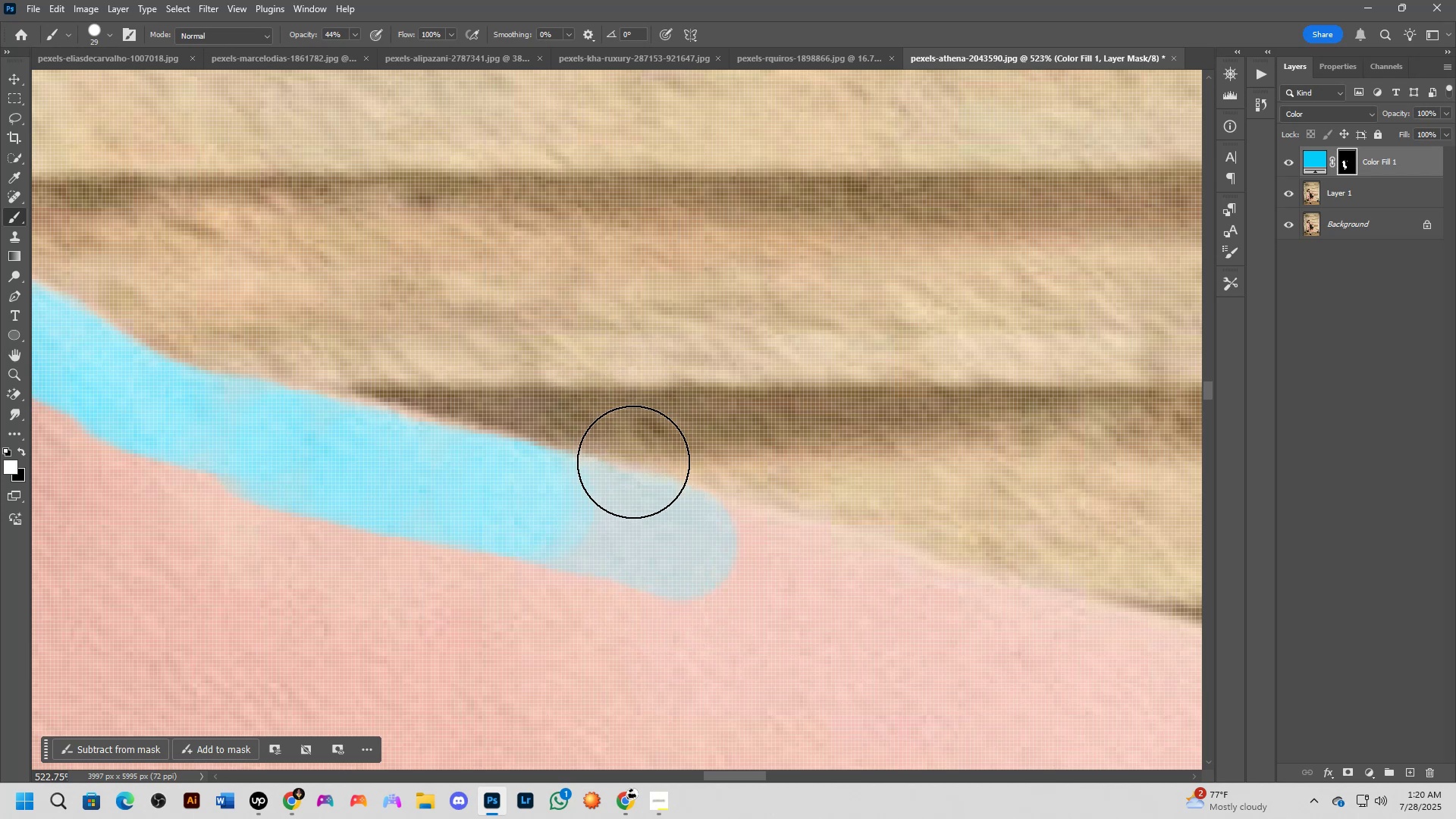 
left_click_drag(start_coordinate=[567, 519], to_coordinate=[625, 532])
 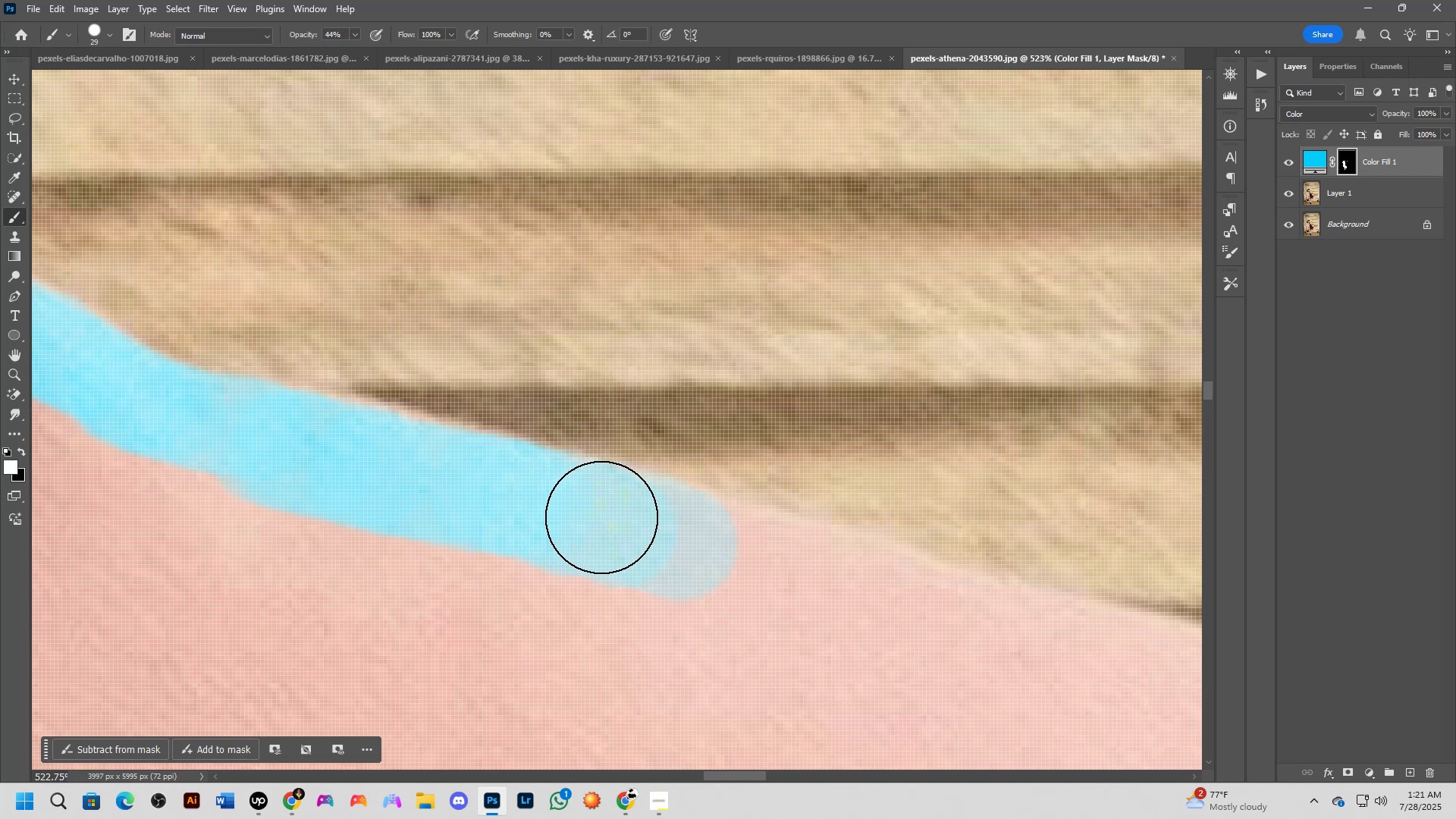 
left_click_drag(start_coordinate=[600, 519], to_coordinate=[673, 529])
 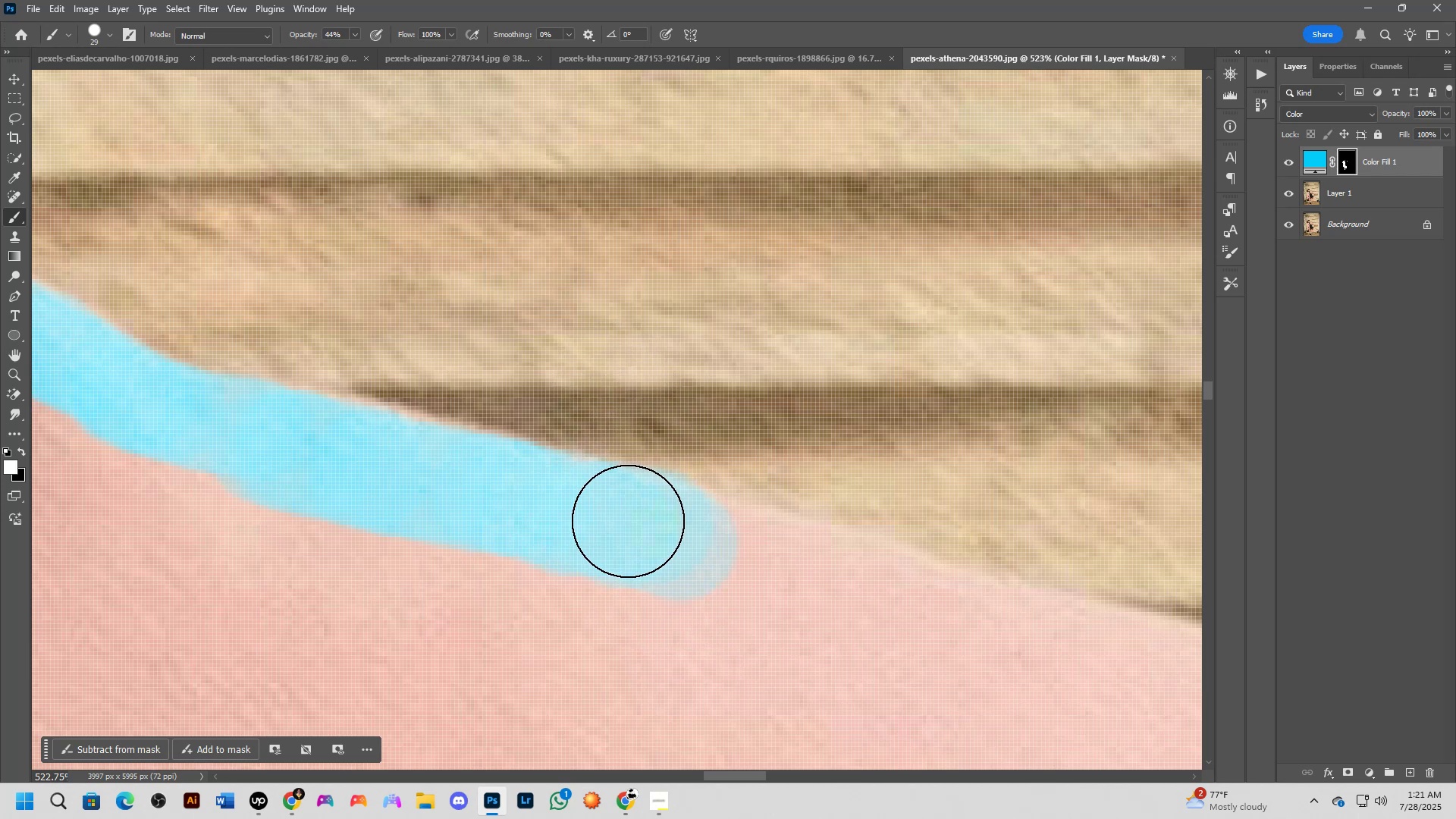 
type(xx)
 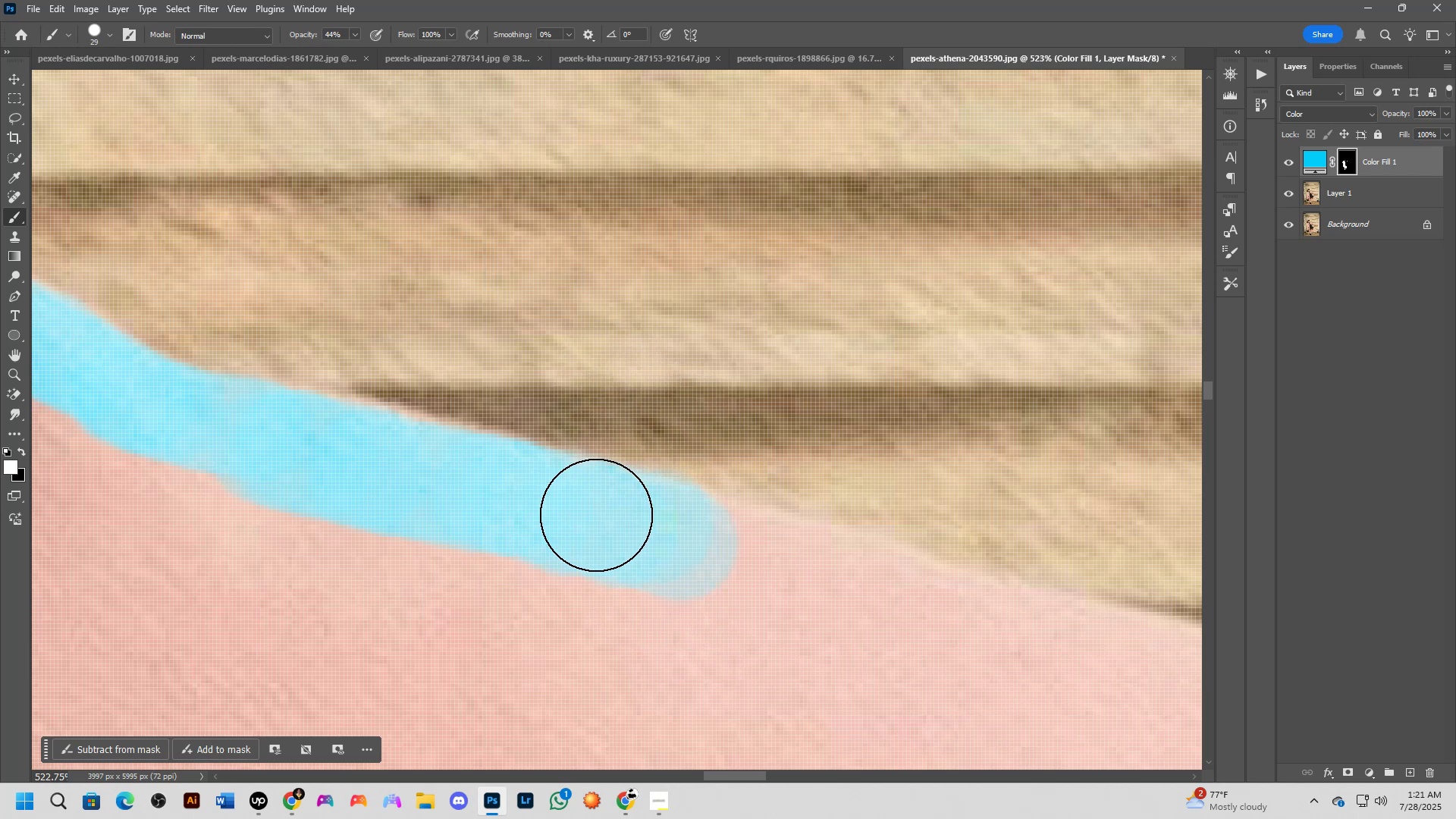 
left_click_drag(start_coordinate=[655, 415], to_coordinate=[694, 429])
 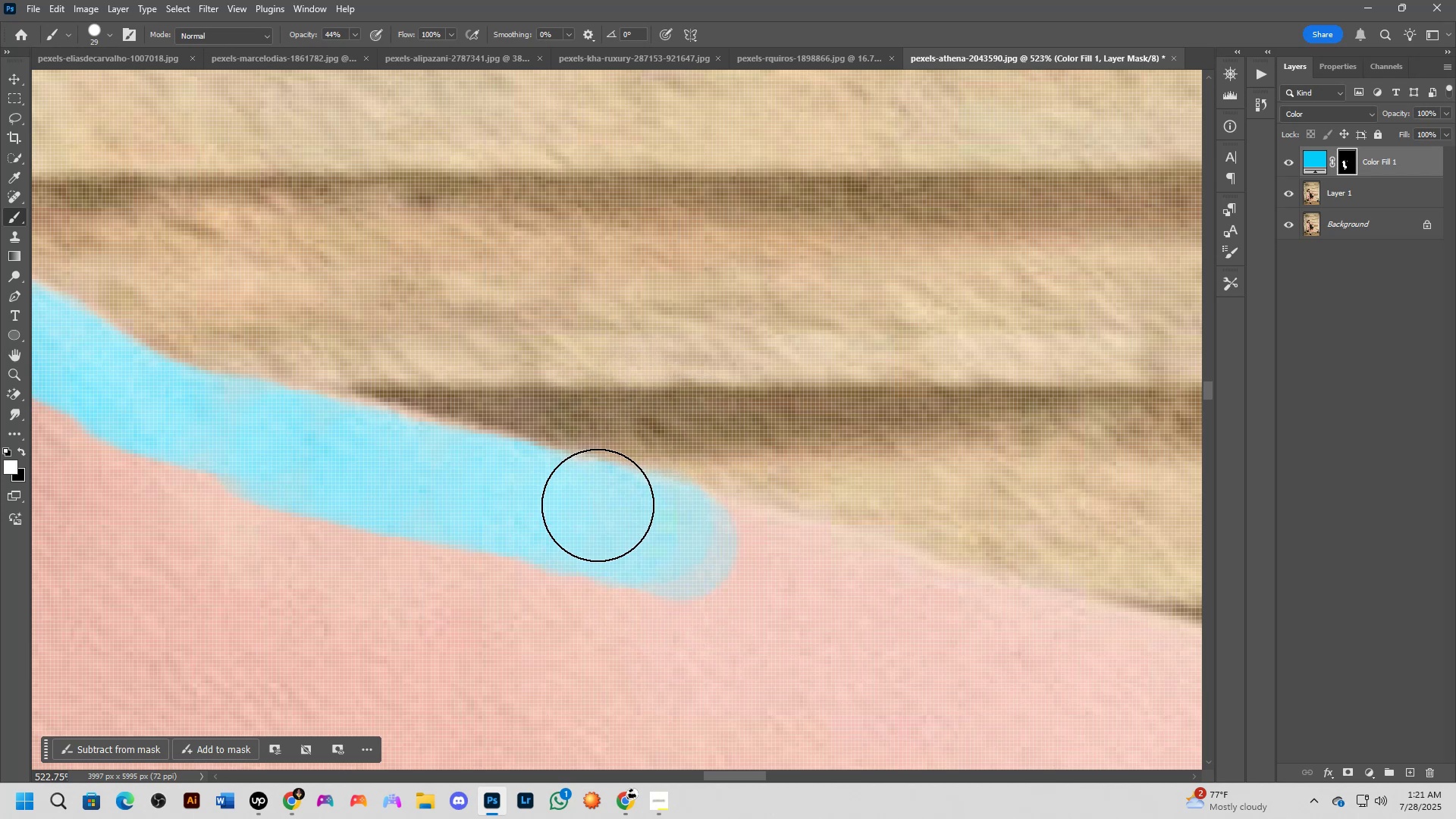 
left_click_drag(start_coordinate=[617, 528], to_coordinate=[704, 552])
 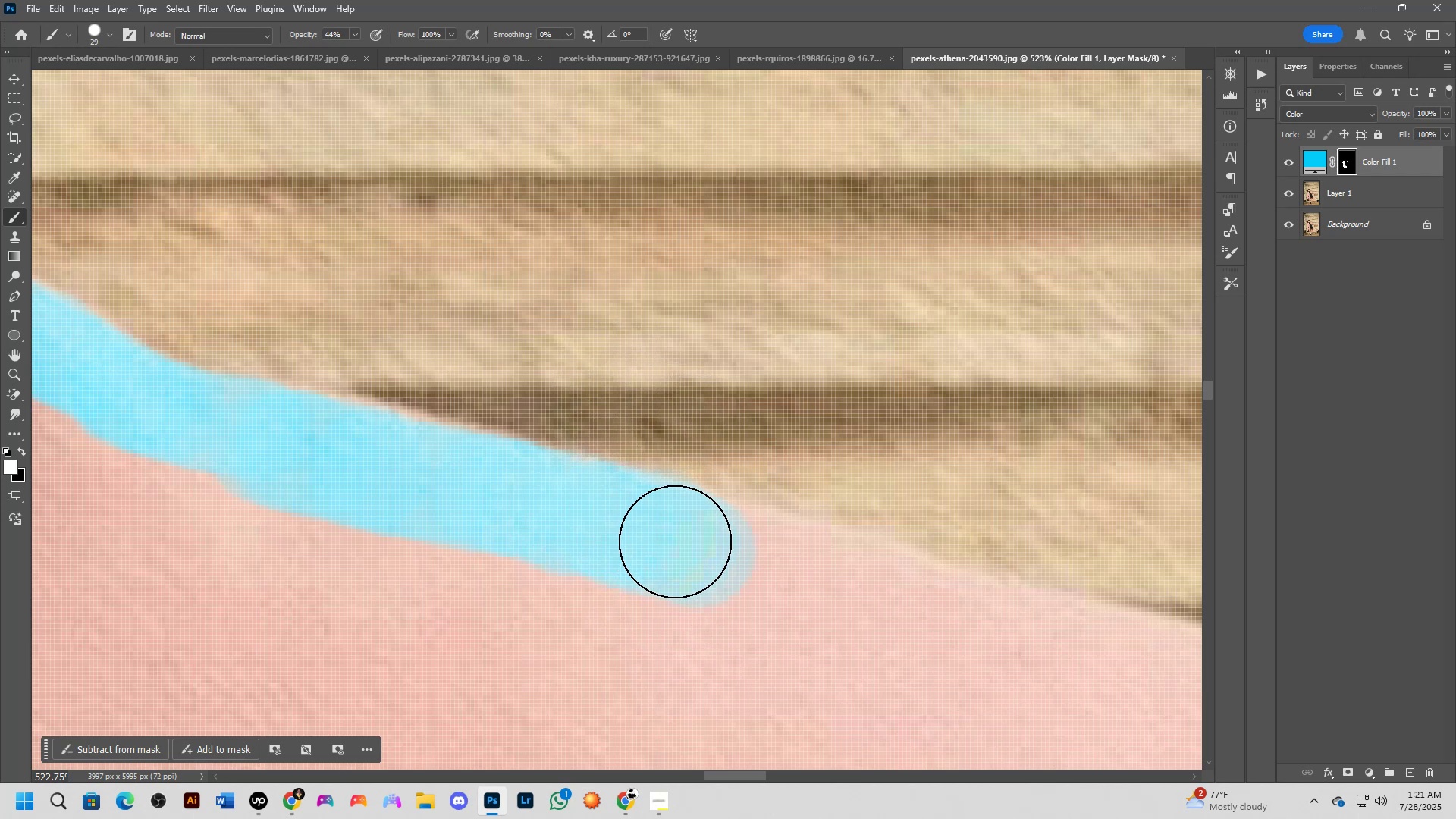 
left_click_drag(start_coordinate=[683, 544], to_coordinate=[742, 564])
 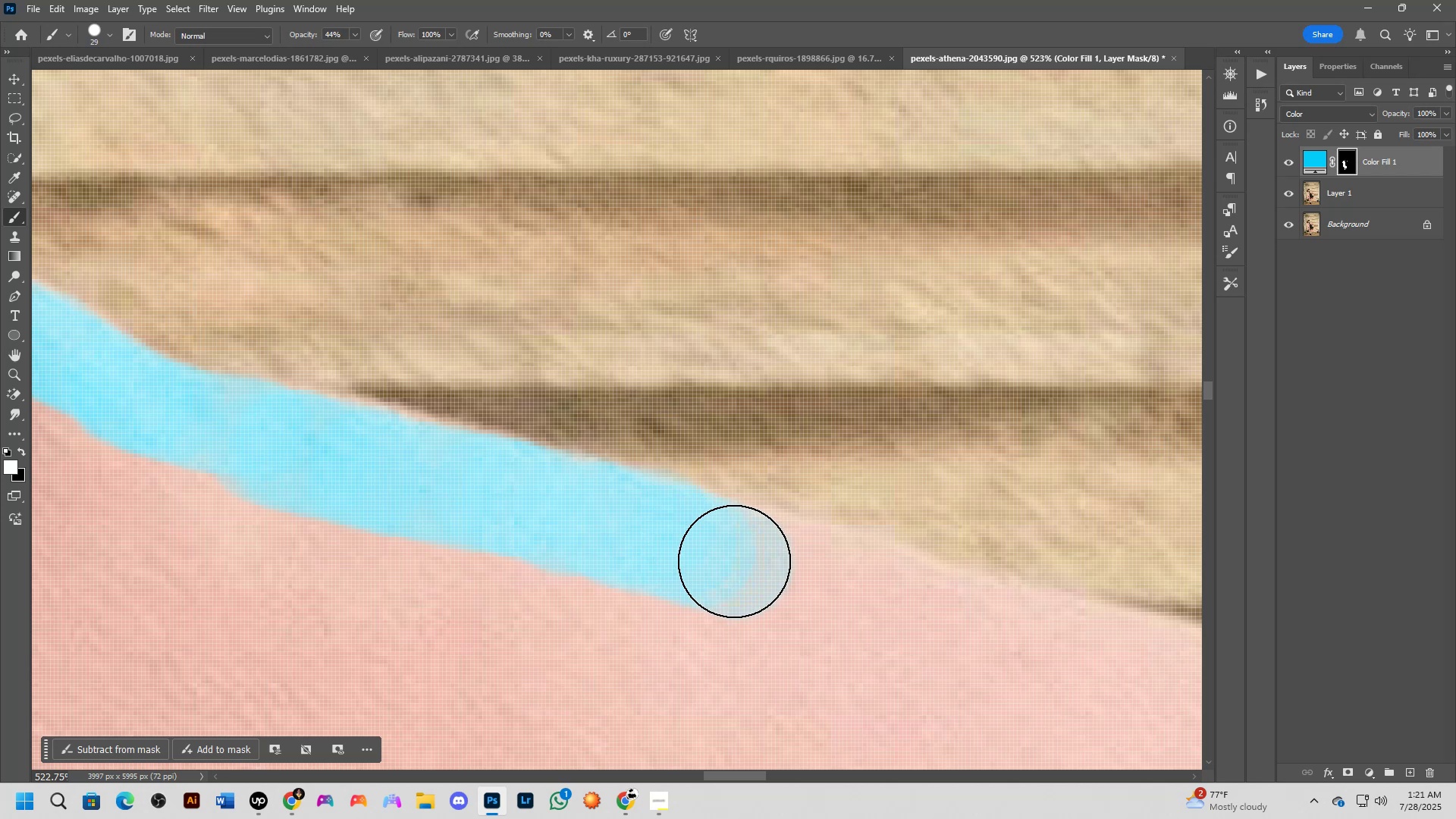 
left_click_drag(start_coordinate=[726, 560], to_coordinate=[740, 561])
 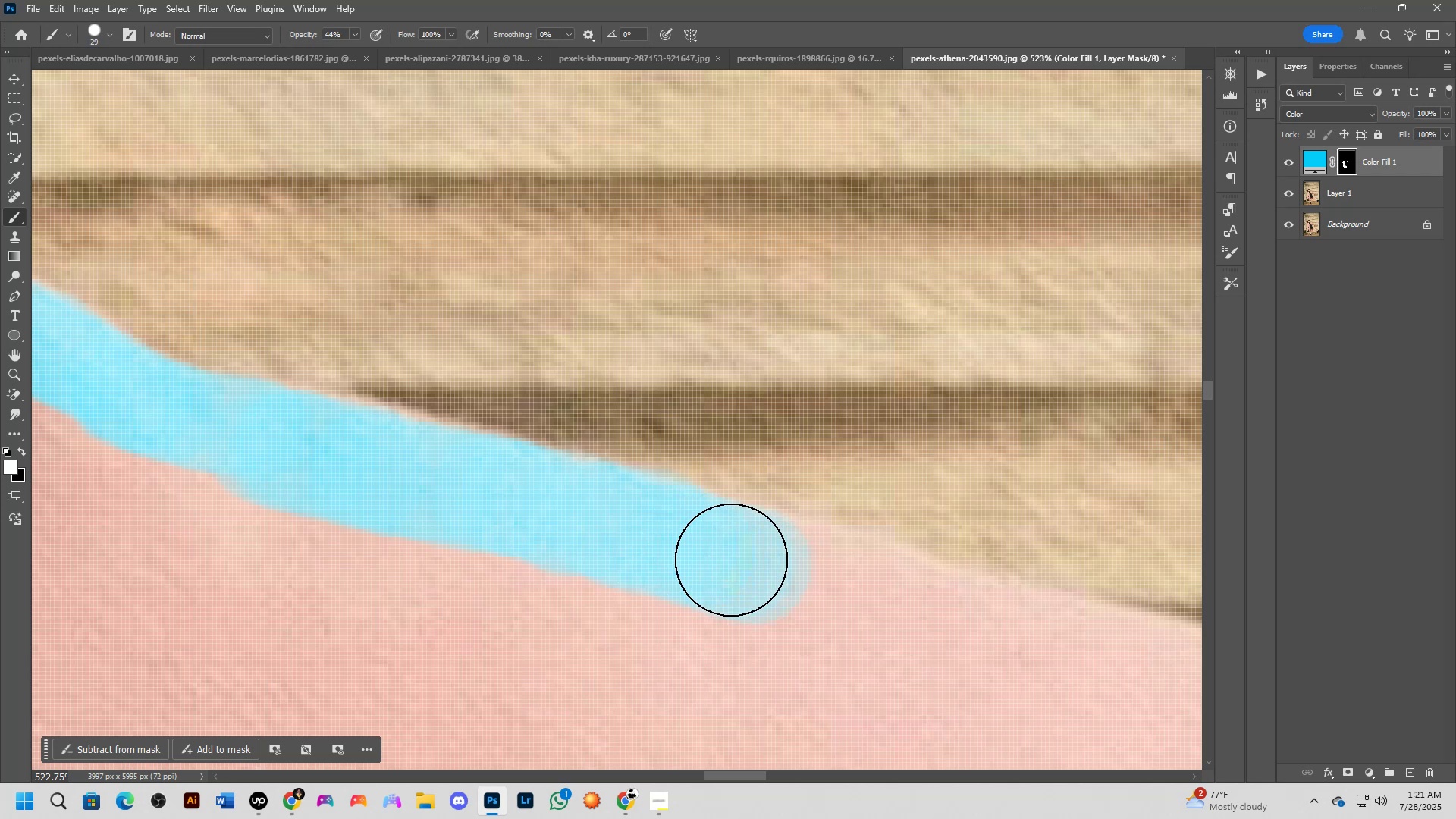 
left_click_drag(start_coordinate=[739, 562], to_coordinate=[808, 580])
 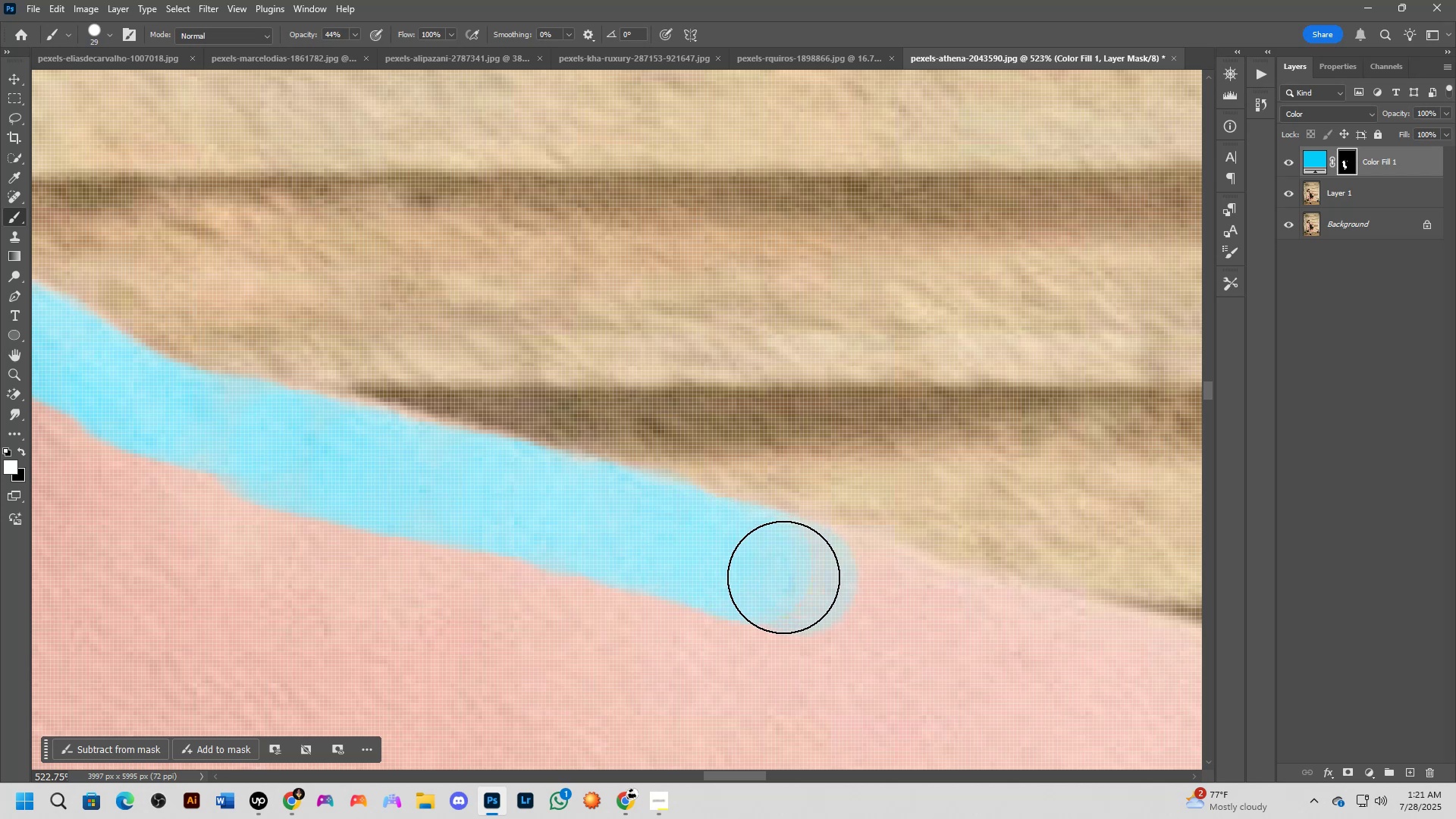 
left_click_drag(start_coordinate=[791, 580], to_coordinate=[846, 595])
 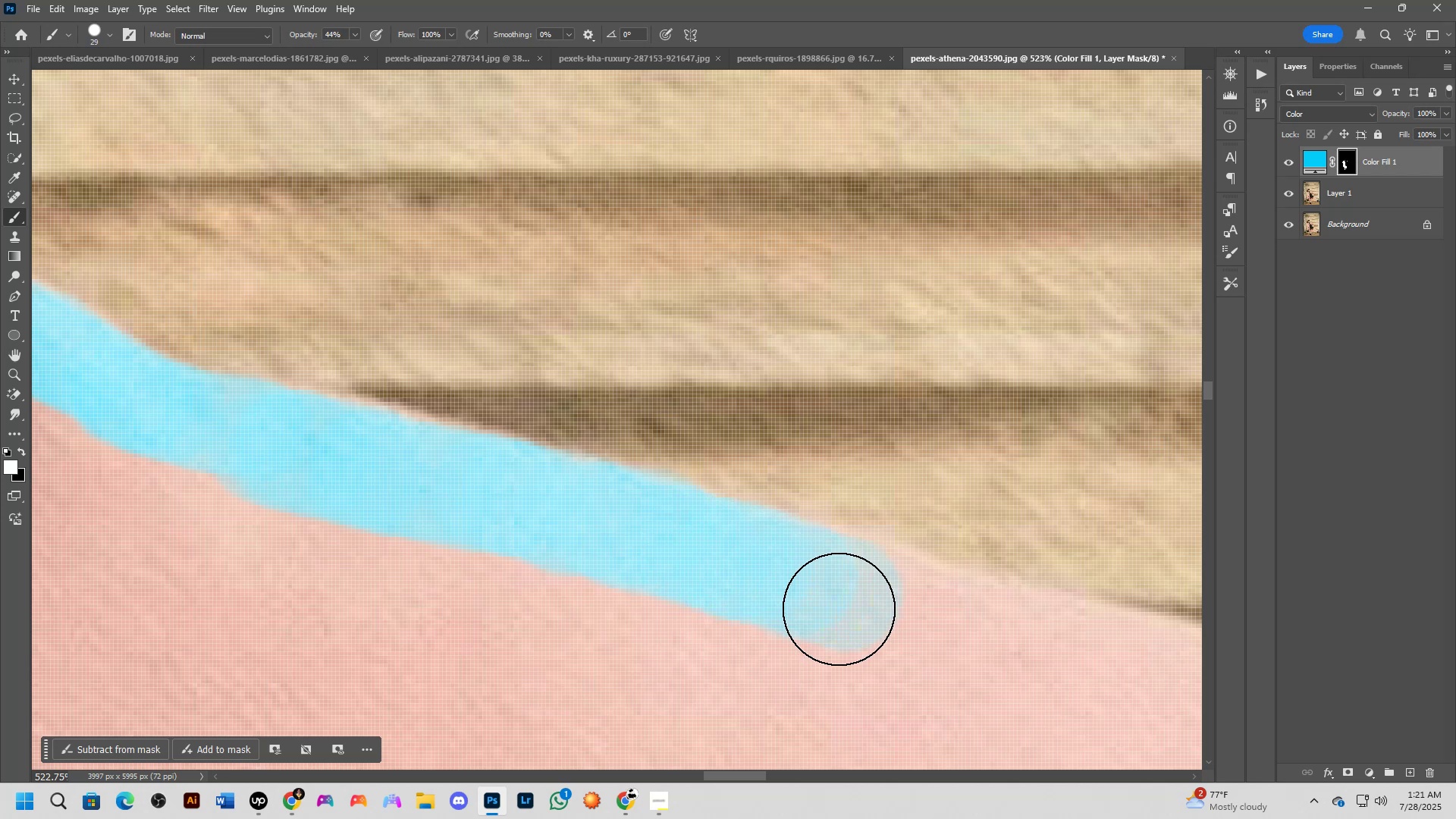 
hold_key(key=Space, duration=0.77)
 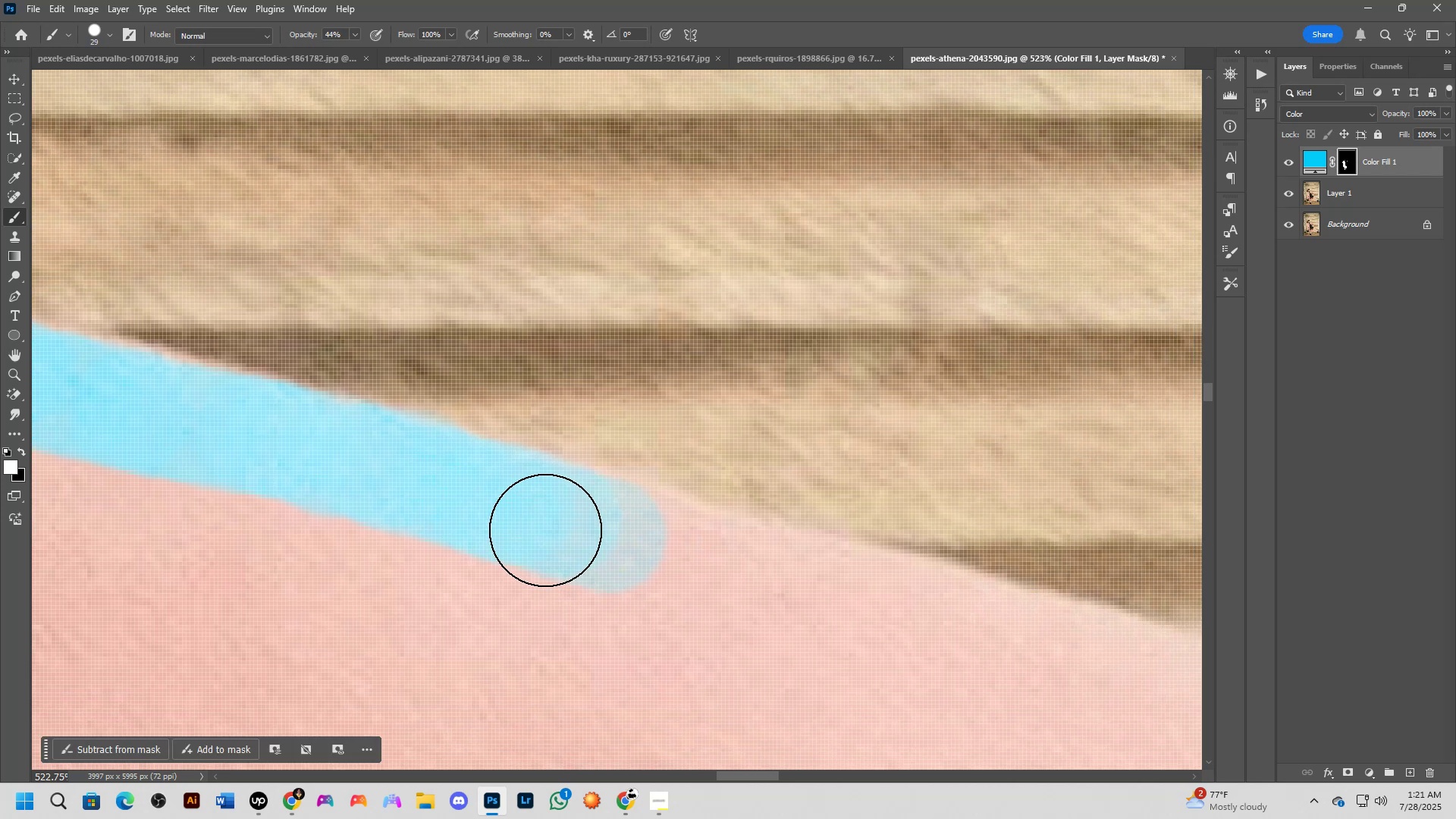 
left_click_drag(start_coordinate=[977, 614], to_coordinate=[740, 556])
 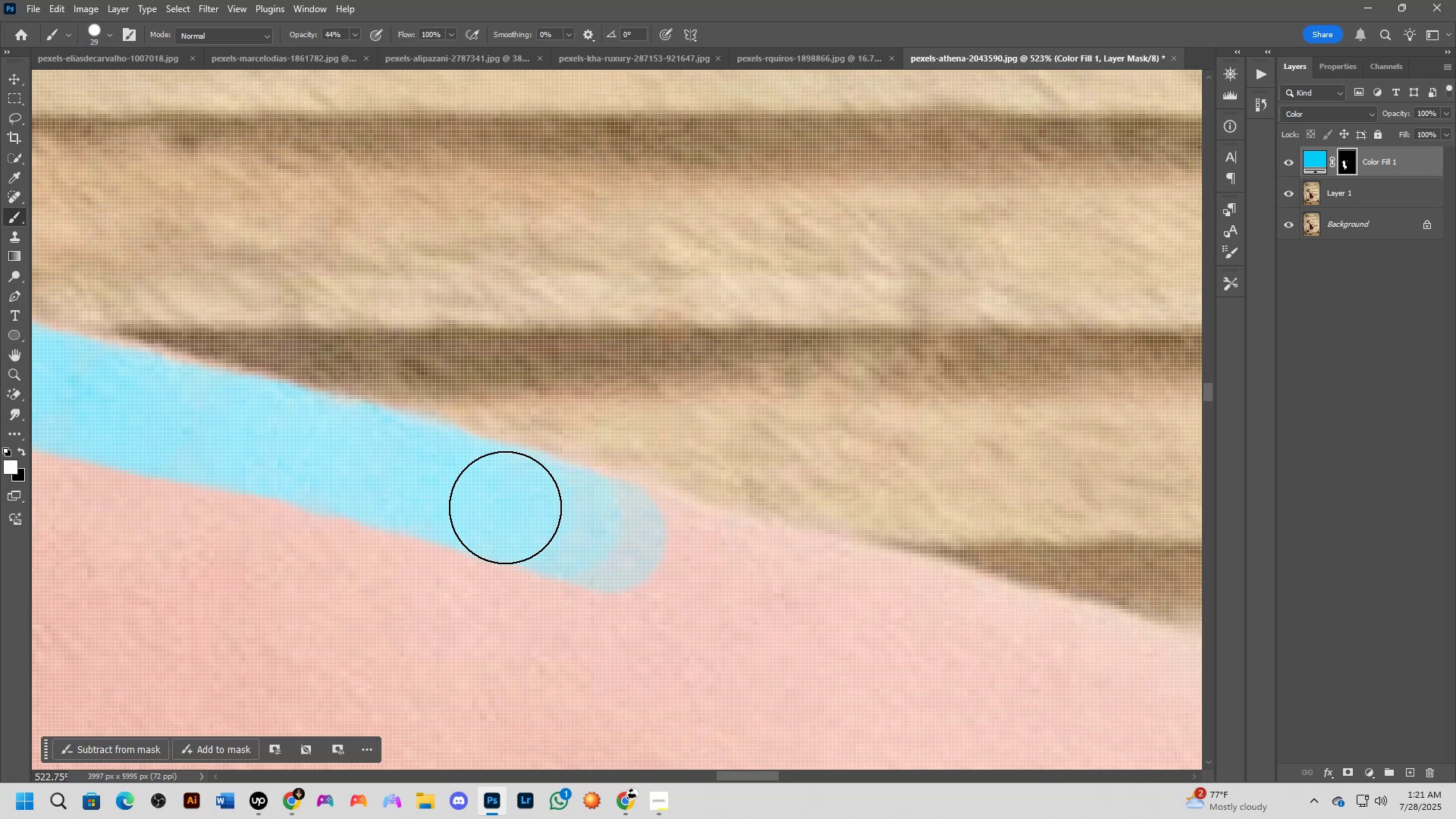 
left_click_drag(start_coordinate=[466, 491], to_coordinate=[601, 532])
 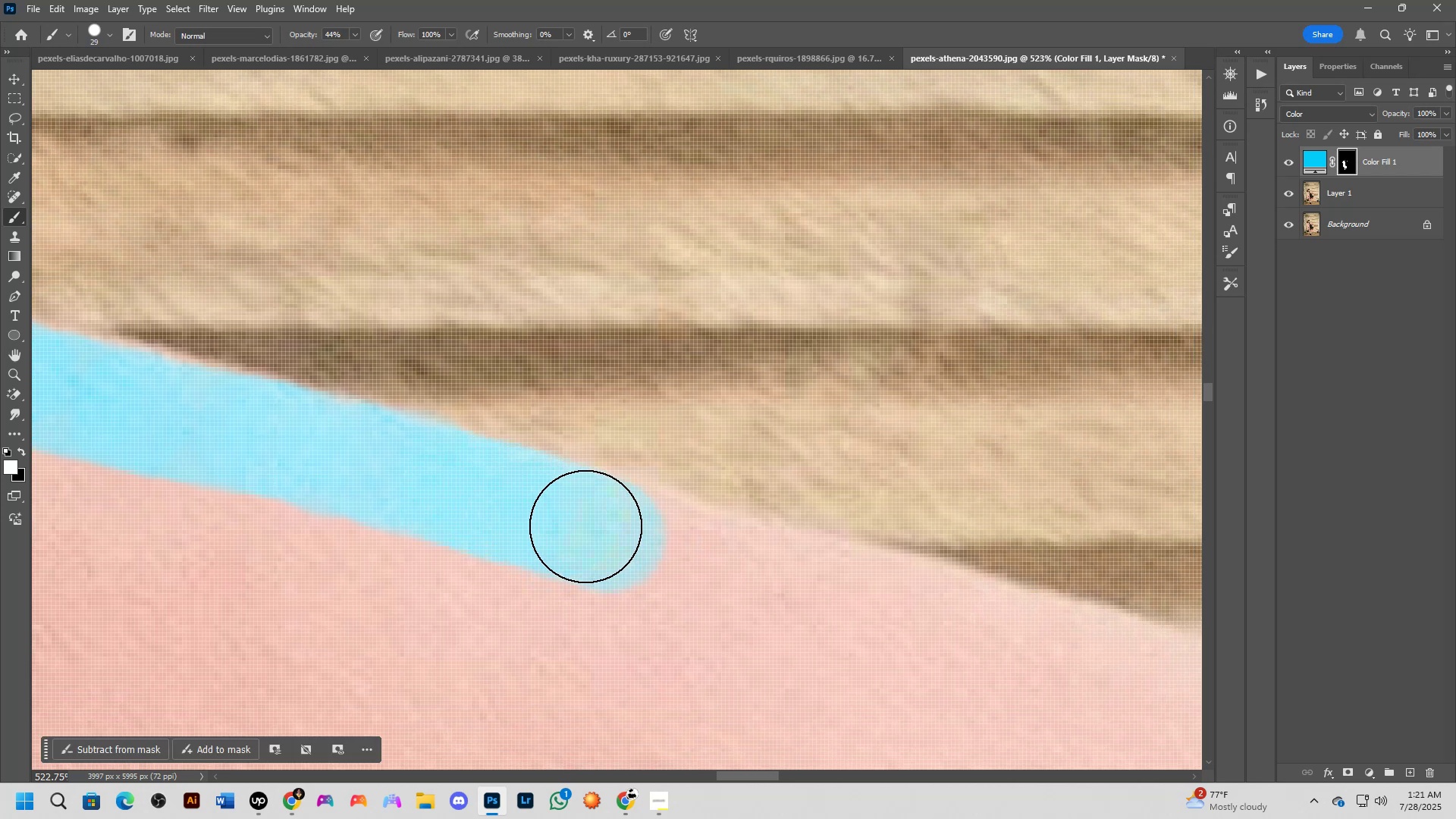 
left_click_drag(start_coordinate=[587, 525], to_coordinate=[659, 548])
 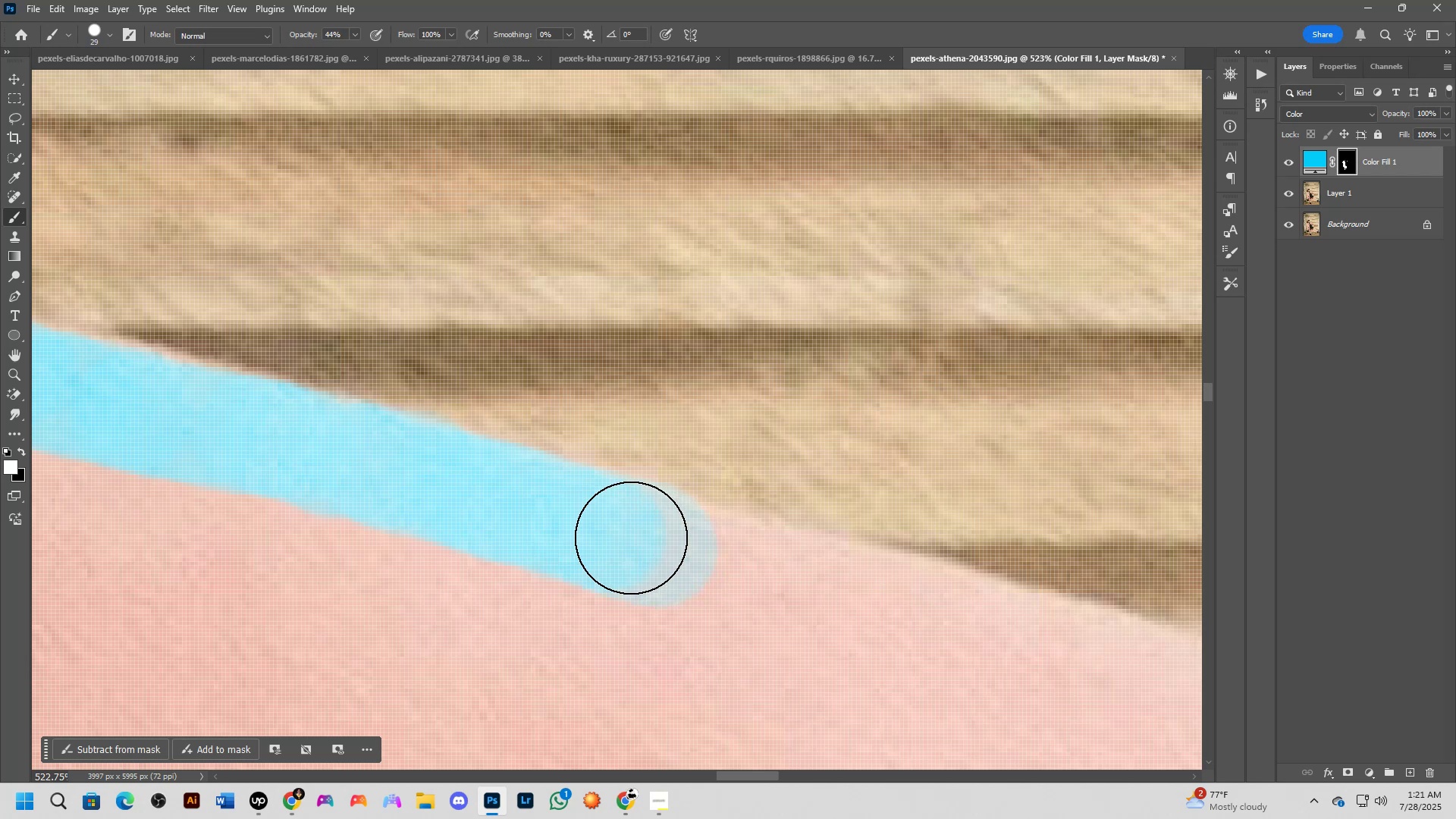 
left_click_drag(start_coordinate=[613, 534], to_coordinate=[717, 570])
 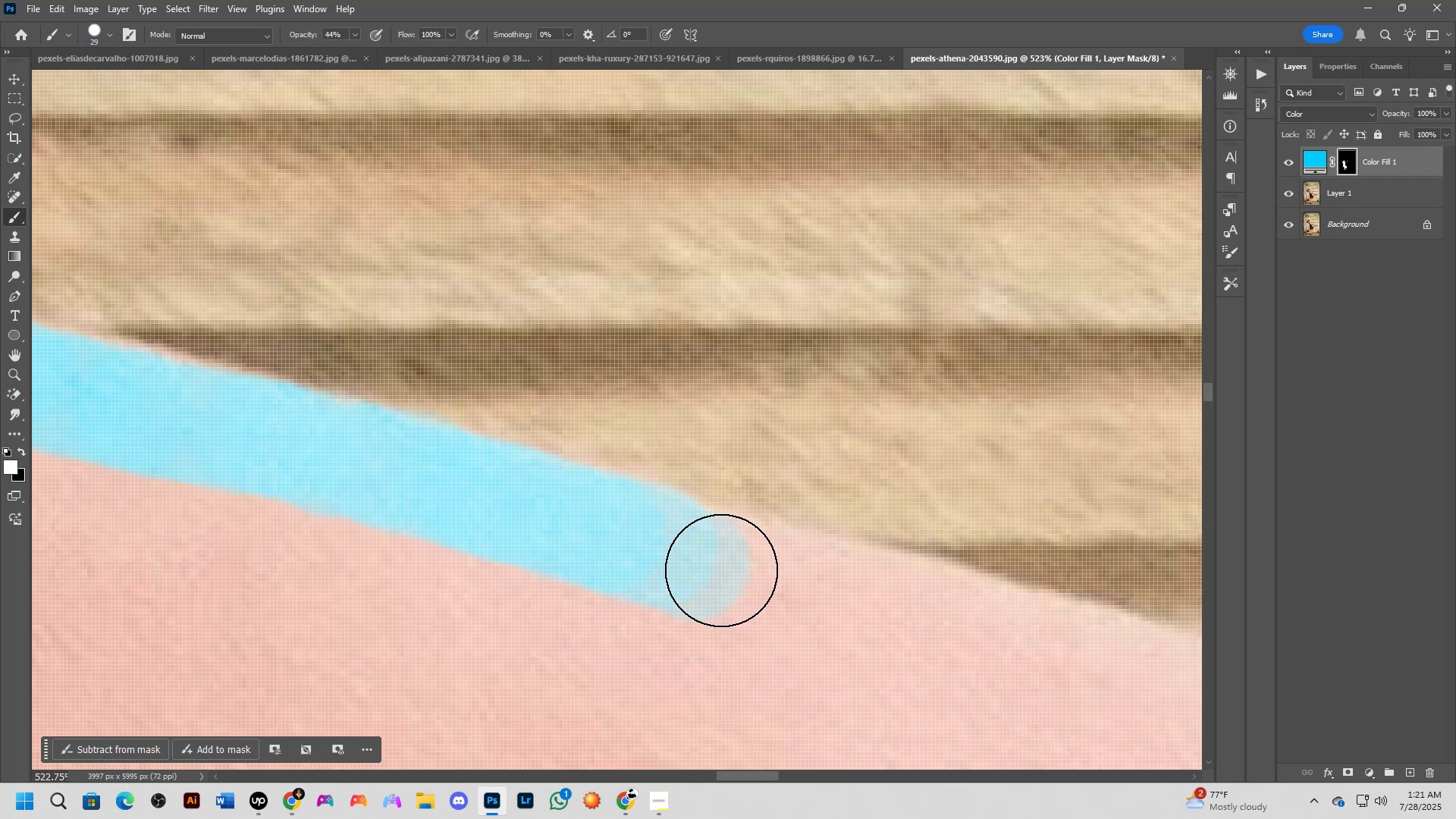 
hold_key(key=Space, duration=0.53)
 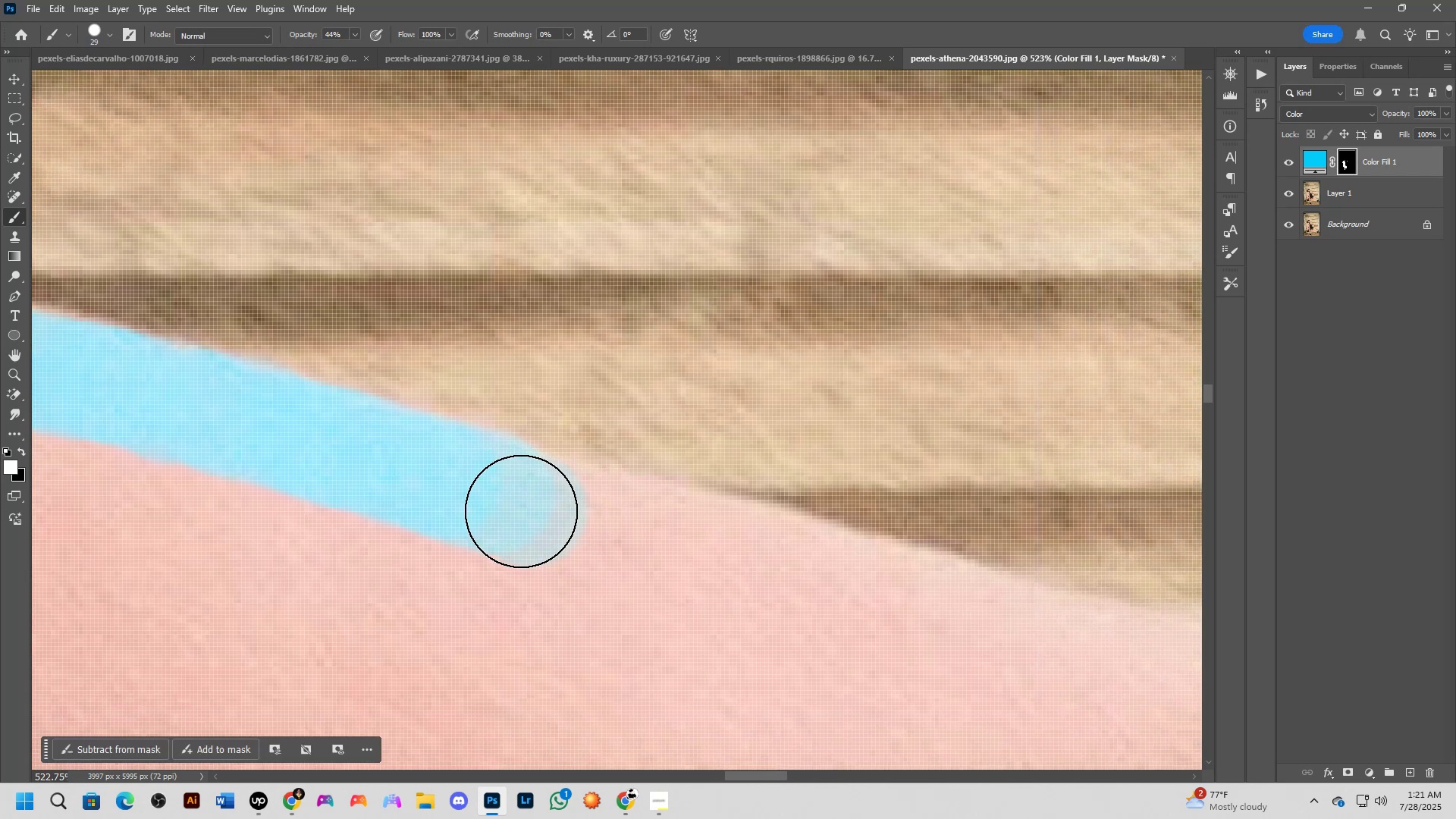 
left_click_drag(start_coordinate=[780, 579], to_coordinate=[617, 525])
 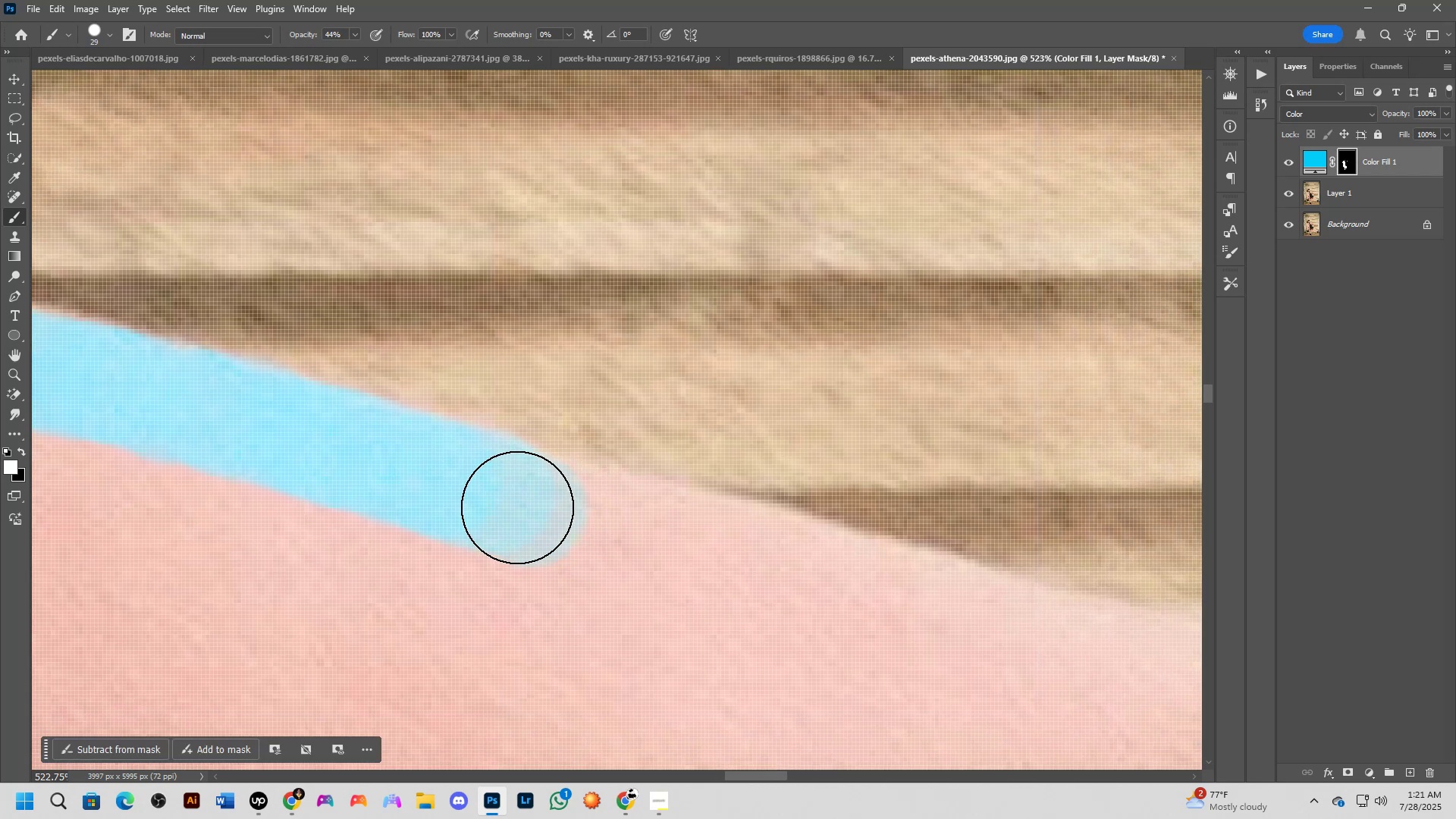 
left_click_drag(start_coordinate=[504, 499], to_coordinate=[610, 531])
 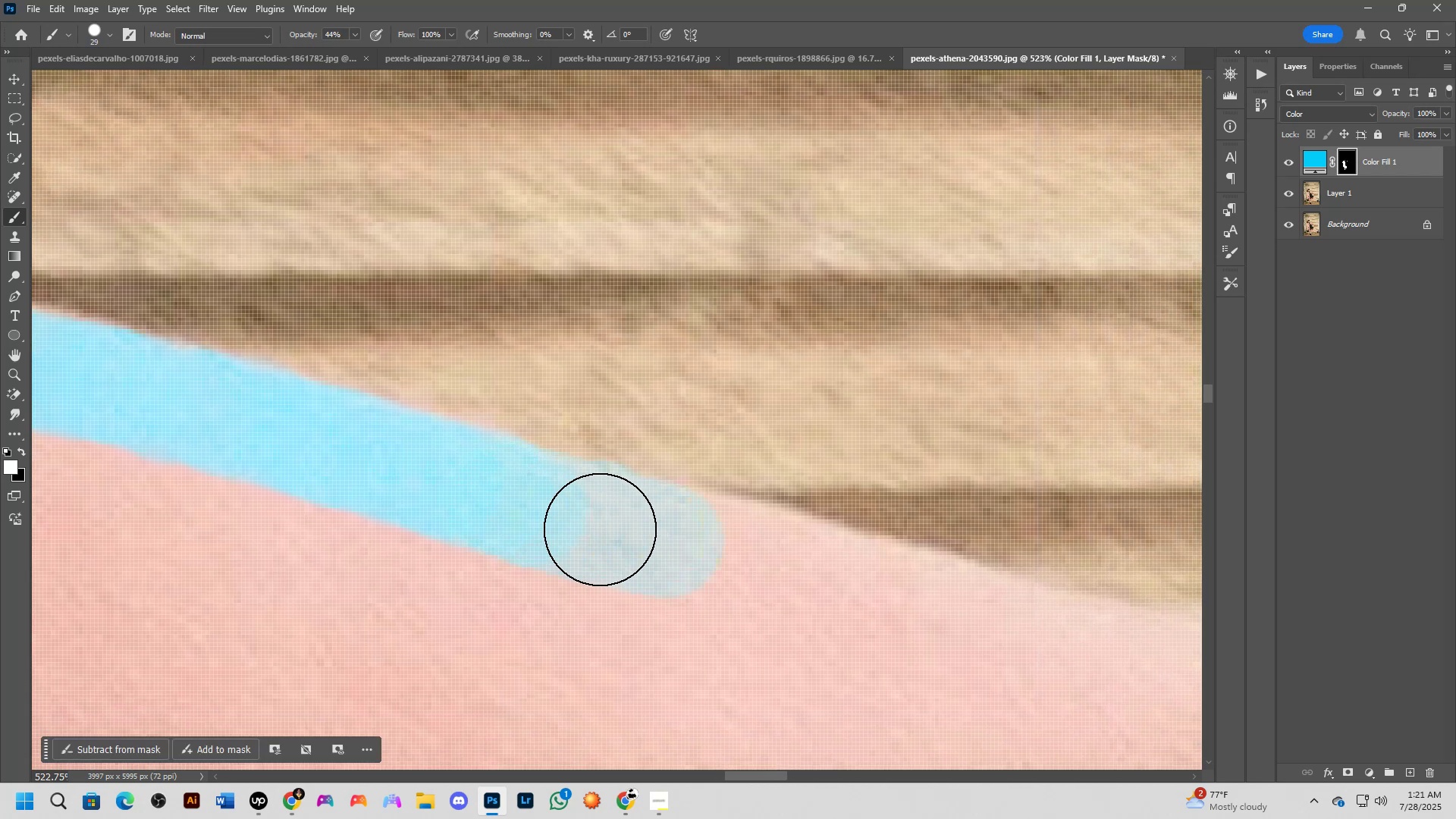 
left_click_drag(start_coordinate=[599, 527], to_coordinate=[678, 548])
 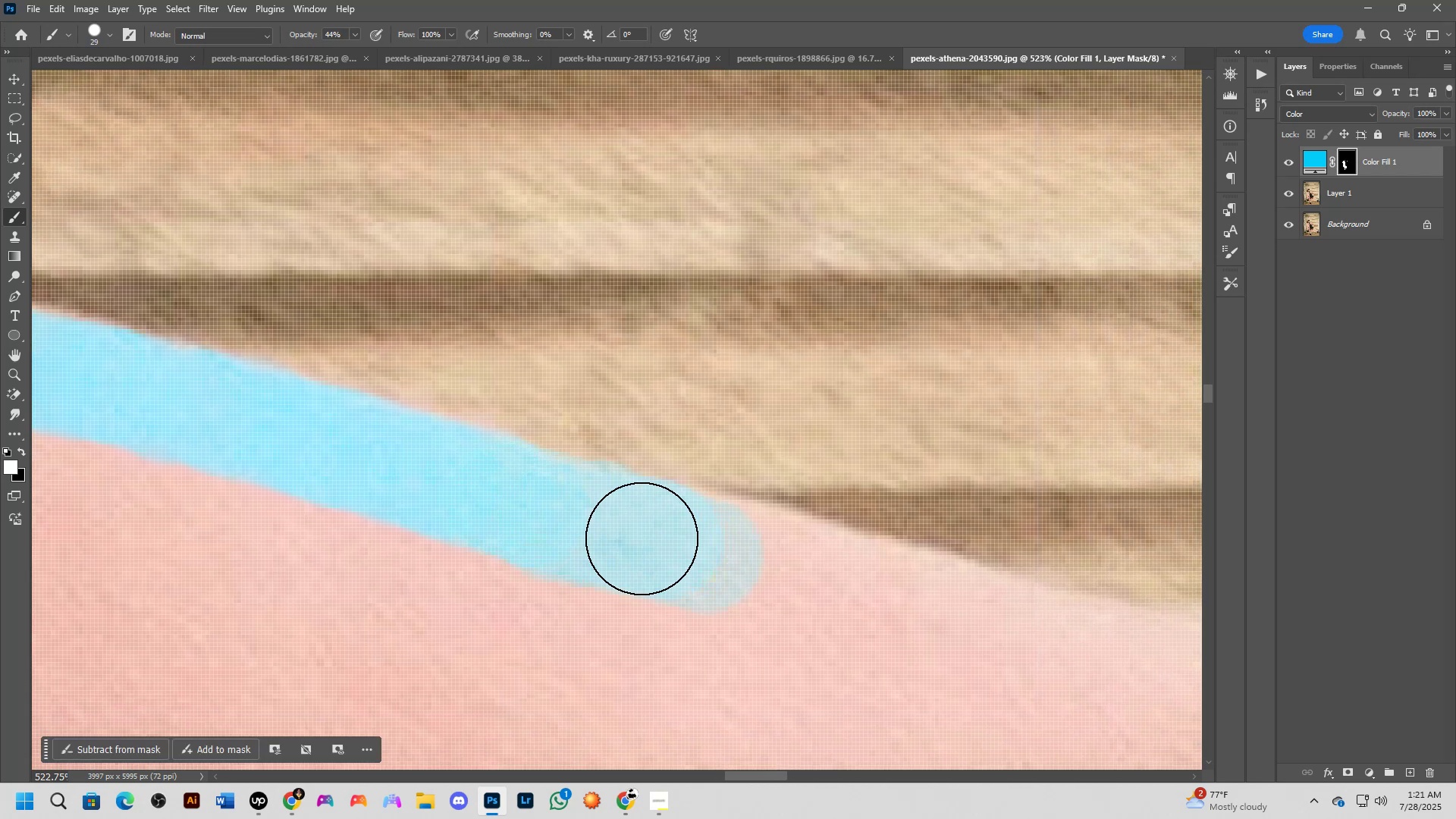 
left_click_drag(start_coordinate=[619, 532], to_coordinate=[720, 551])
 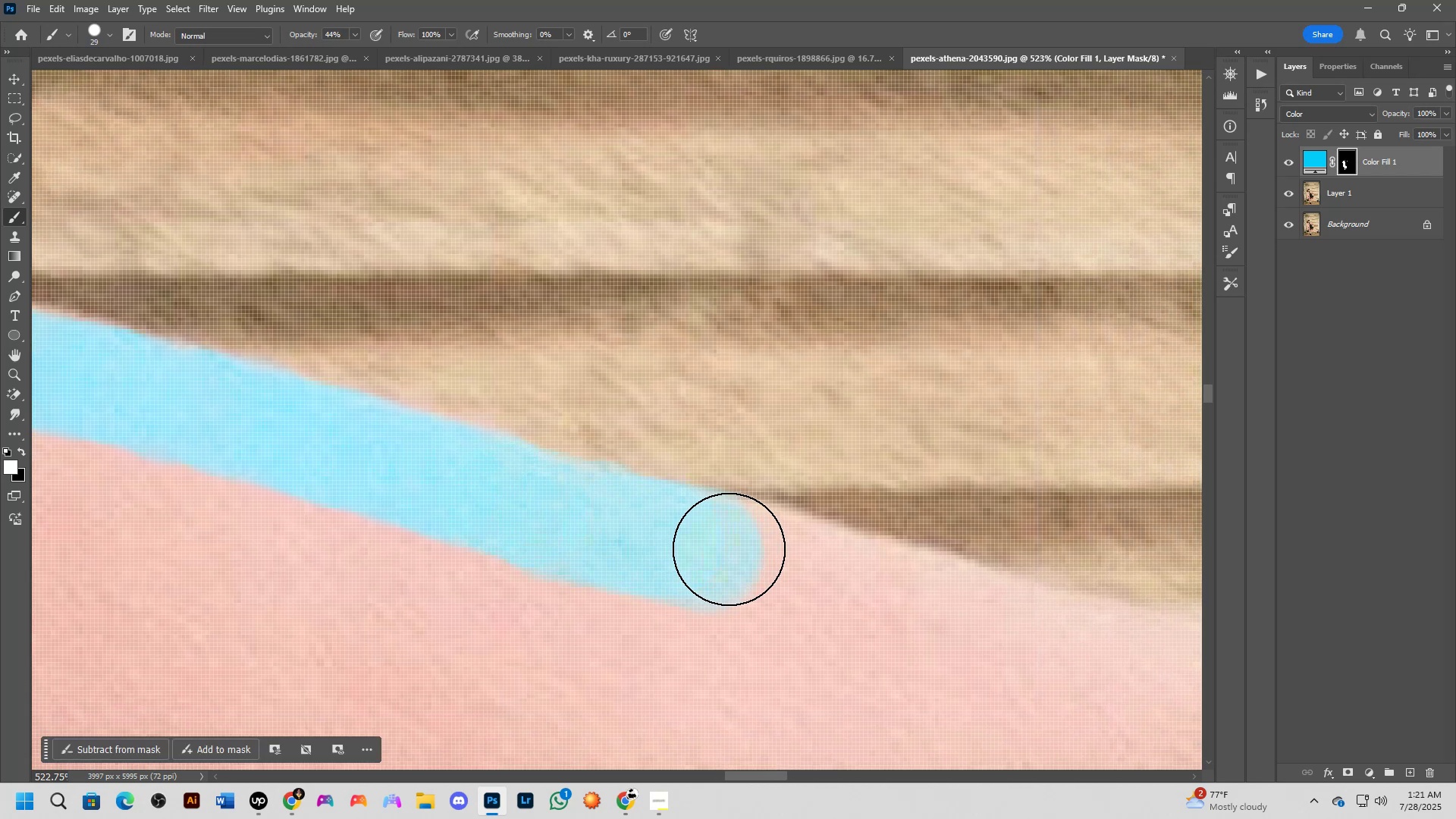 
key(X)
 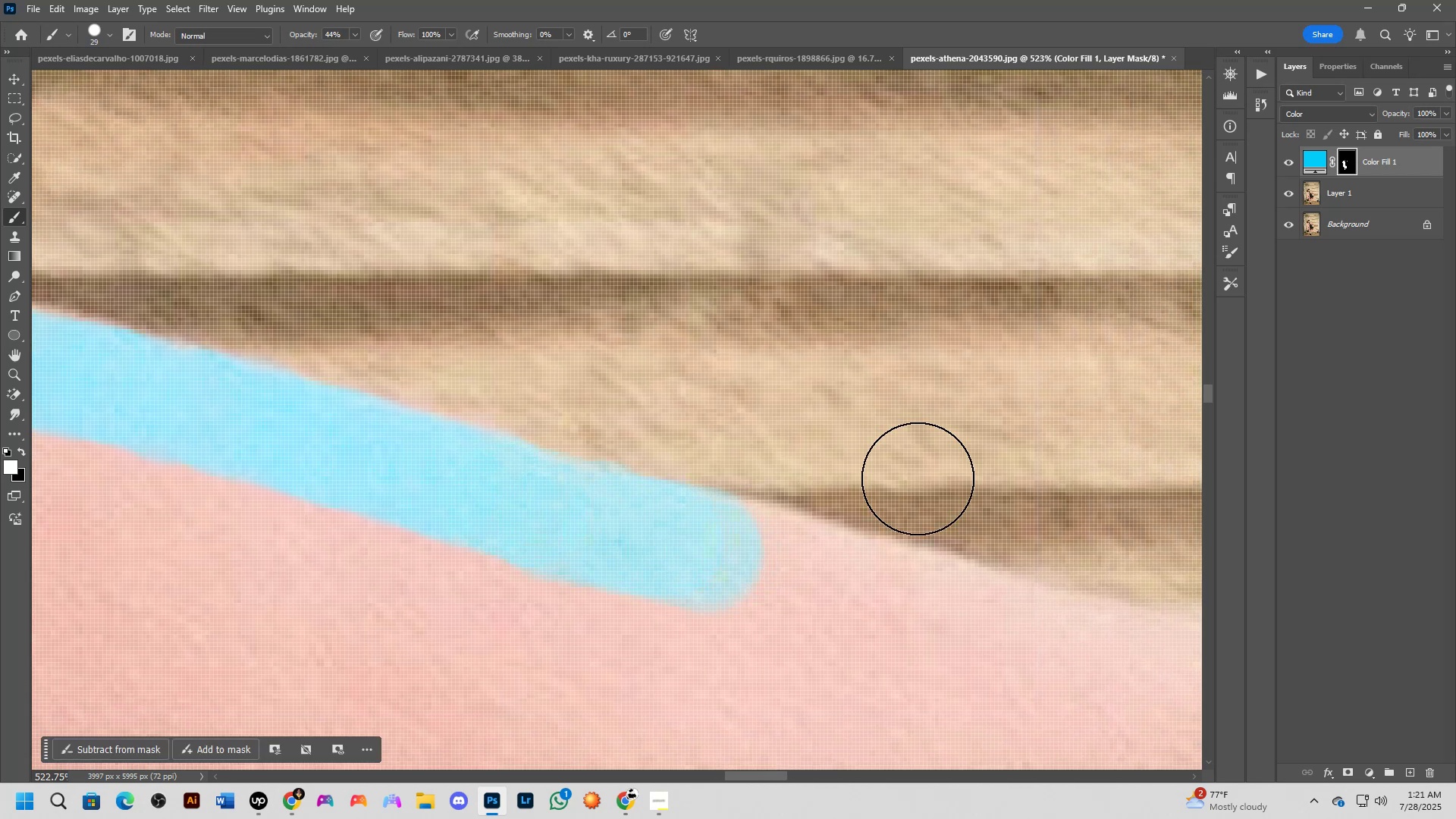 
left_click_drag(start_coordinate=[929, 466], to_coordinate=[794, 457])
 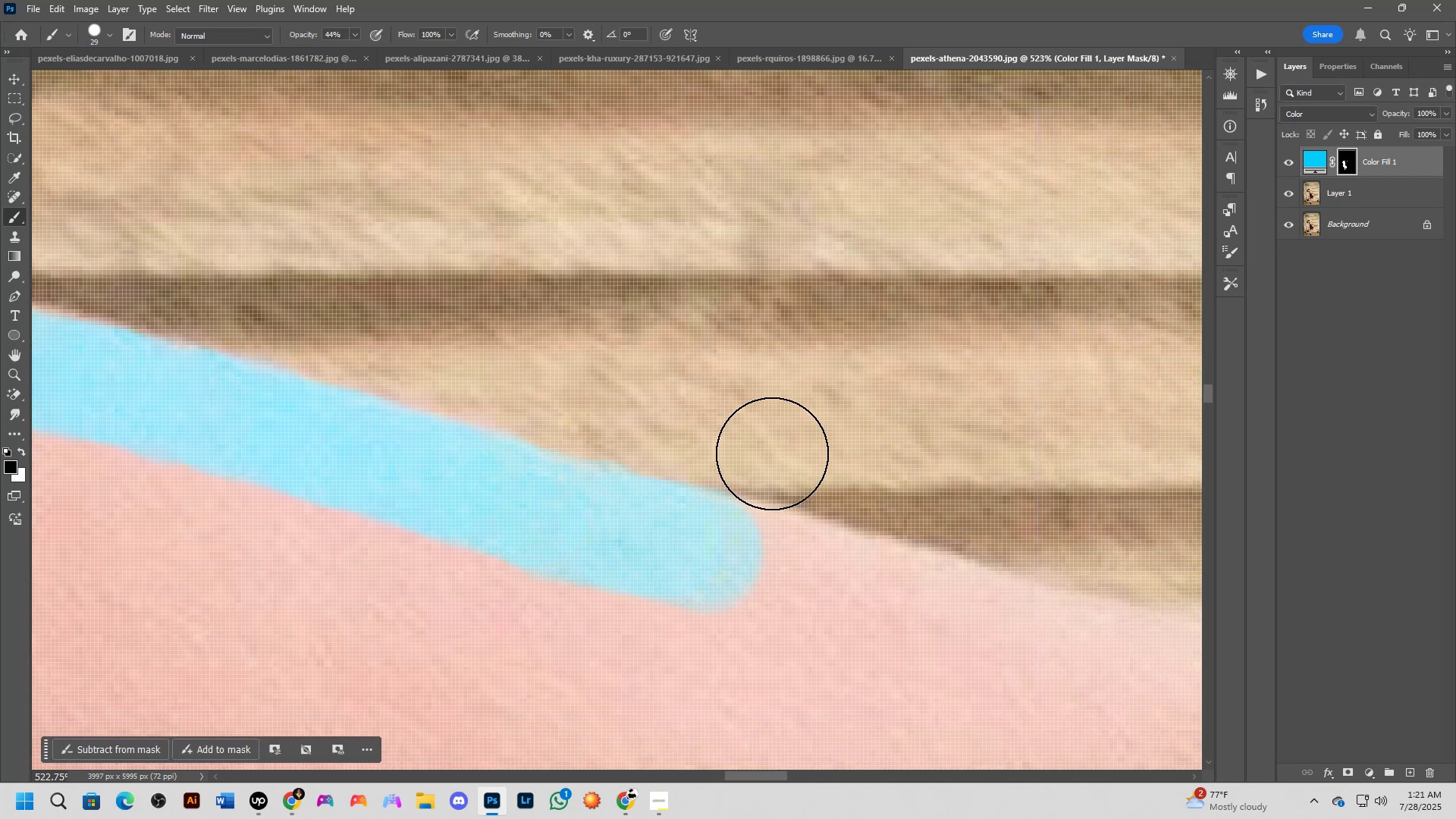 
left_click_drag(start_coordinate=[743, 448], to_coordinate=[722, 433])
 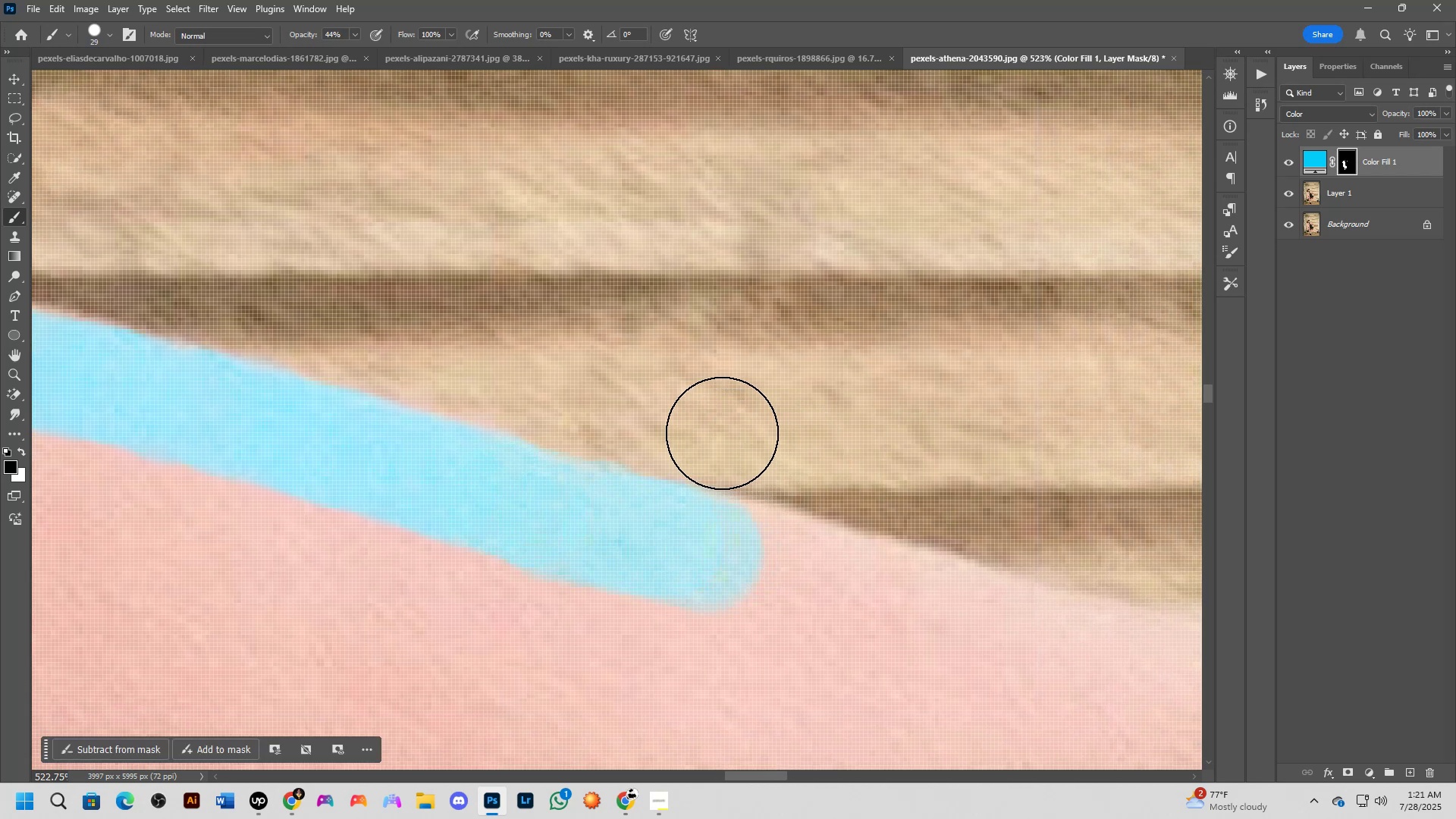 
left_click([722, 433])
 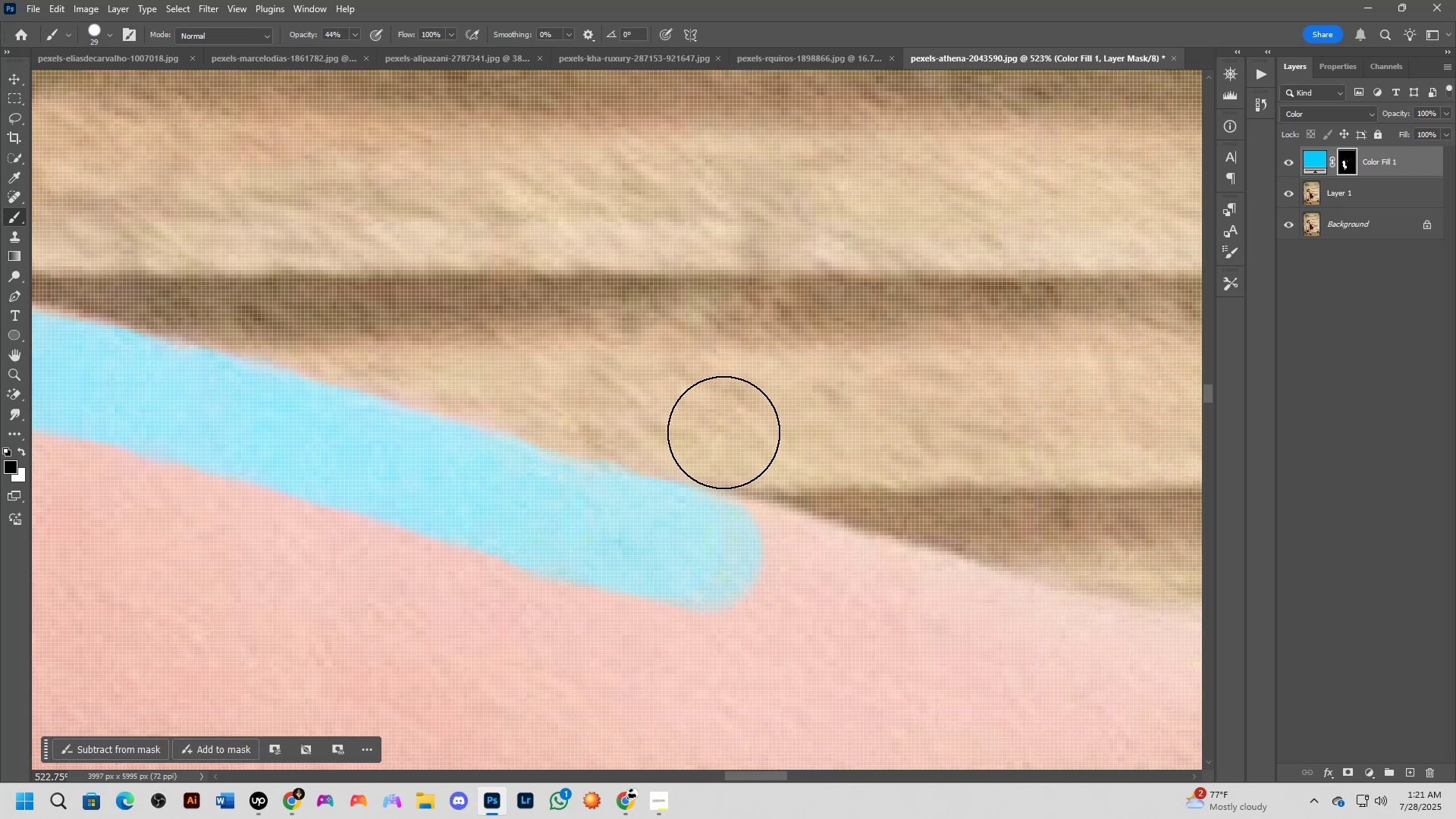 
hold_key(key=Space, duration=0.57)
 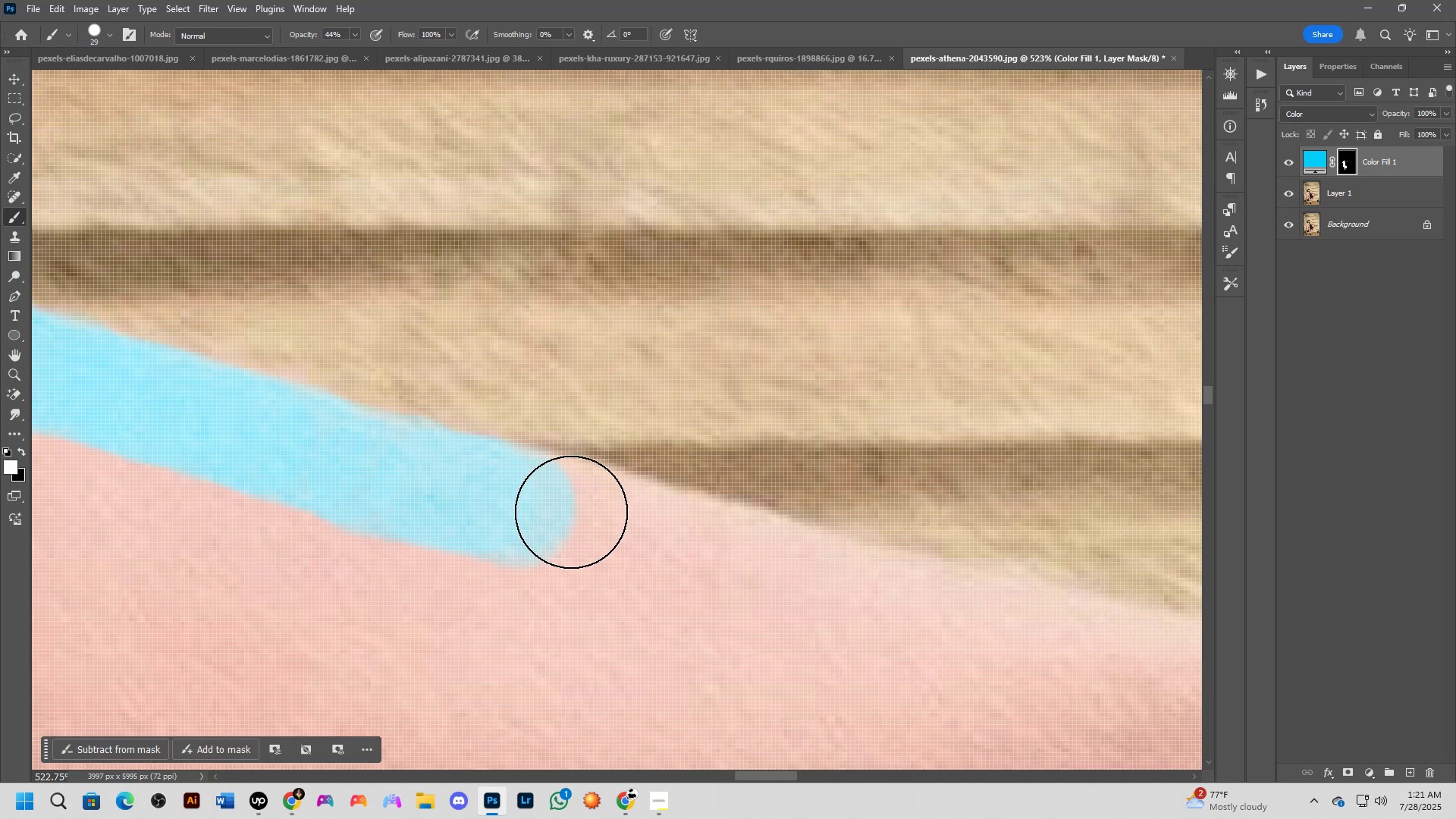 
left_click_drag(start_coordinate=[904, 447], to_coordinate=[717, 402])
 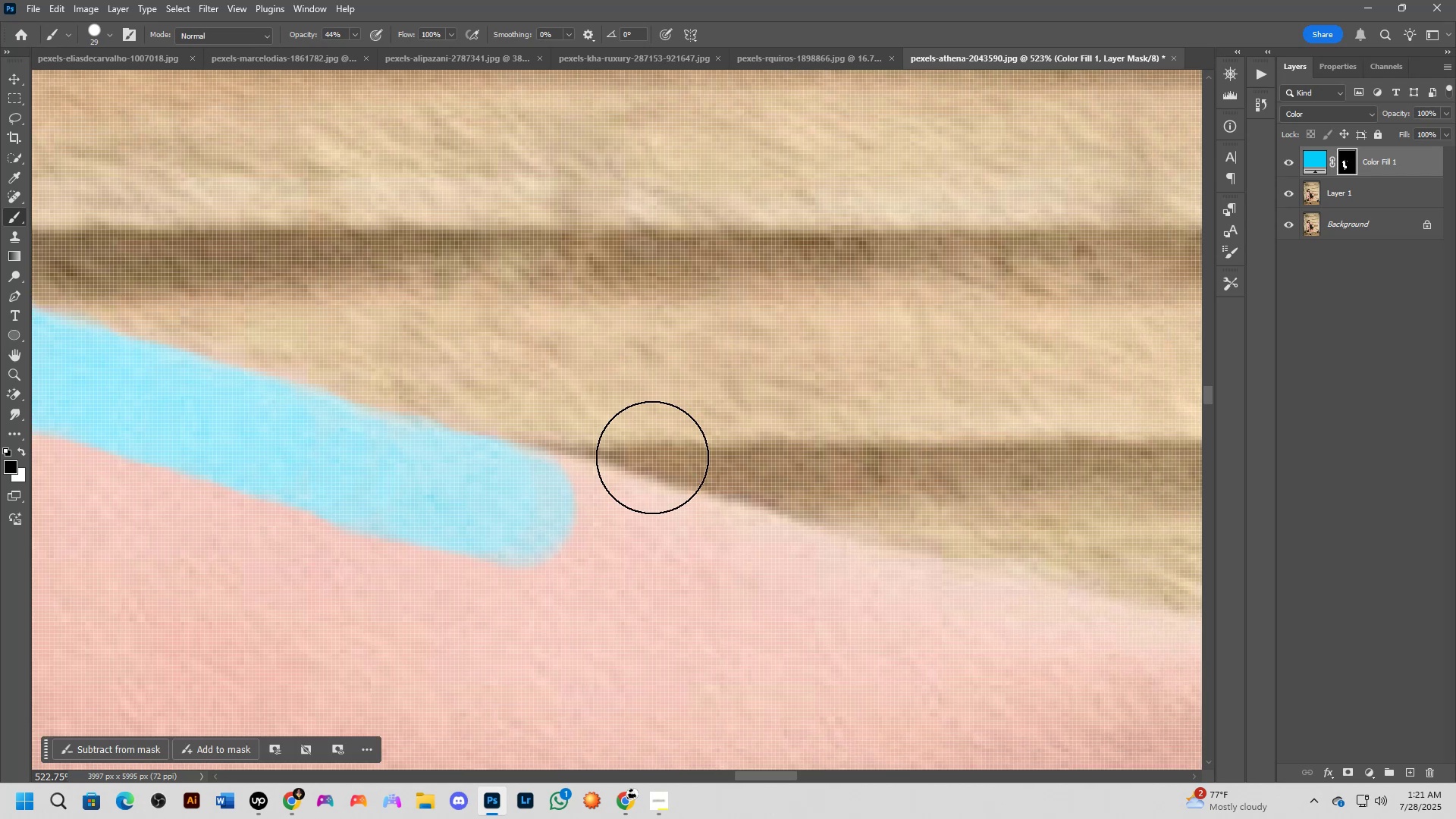 
key(X)
 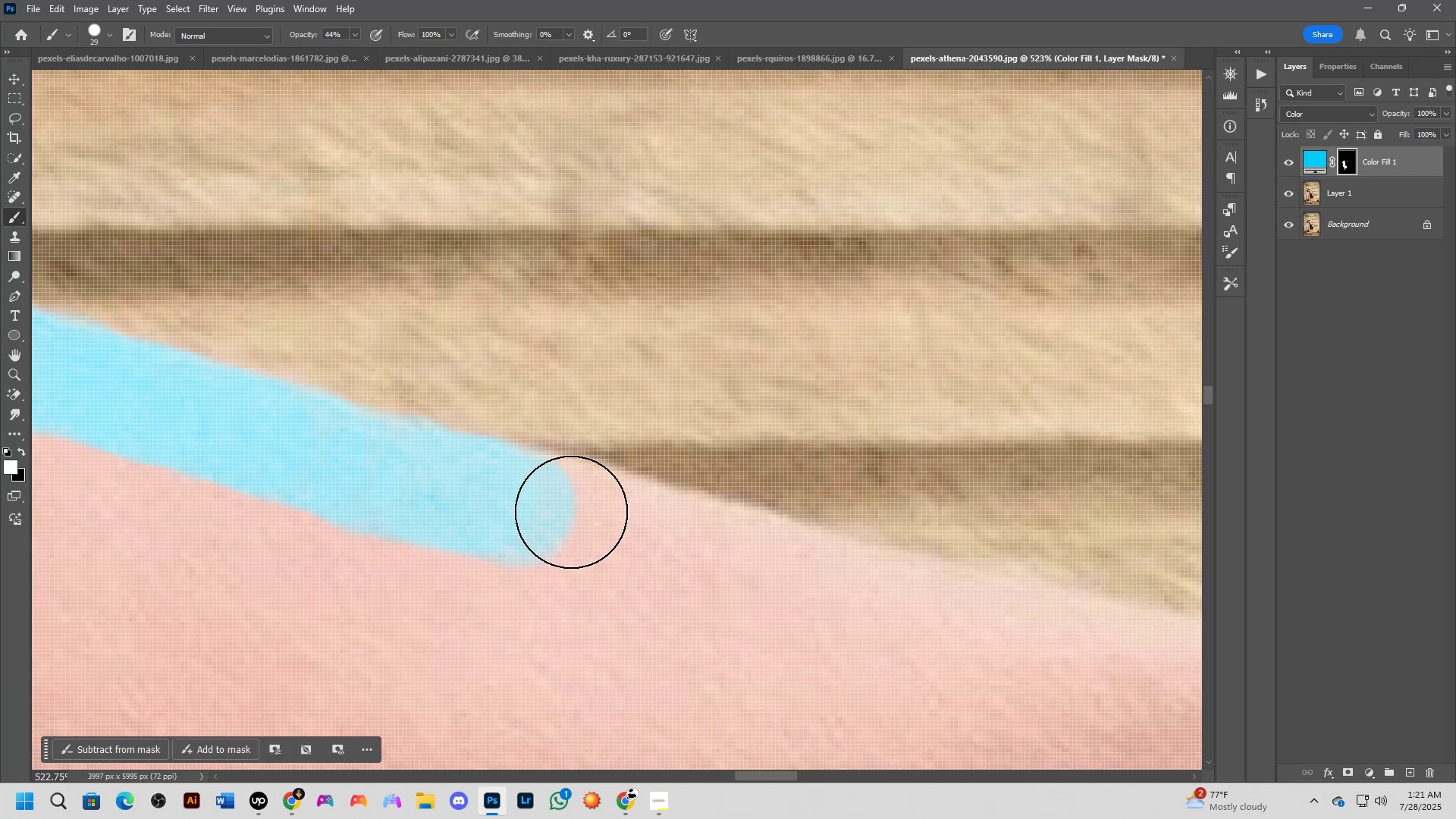 
left_click_drag(start_coordinate=[567, 517], to_coordinate=[642, 545])
 